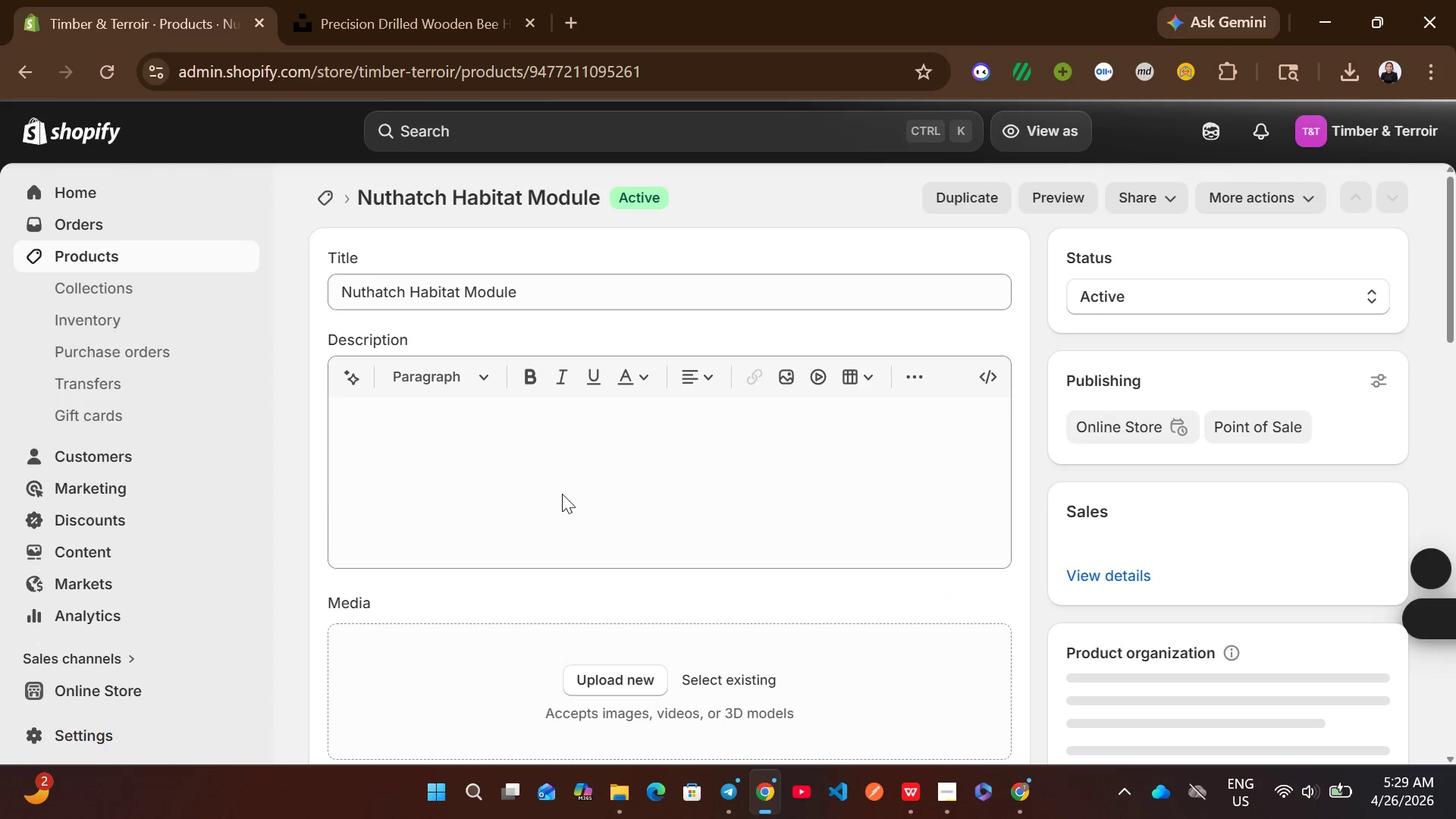 
left_click([1348, 80])
 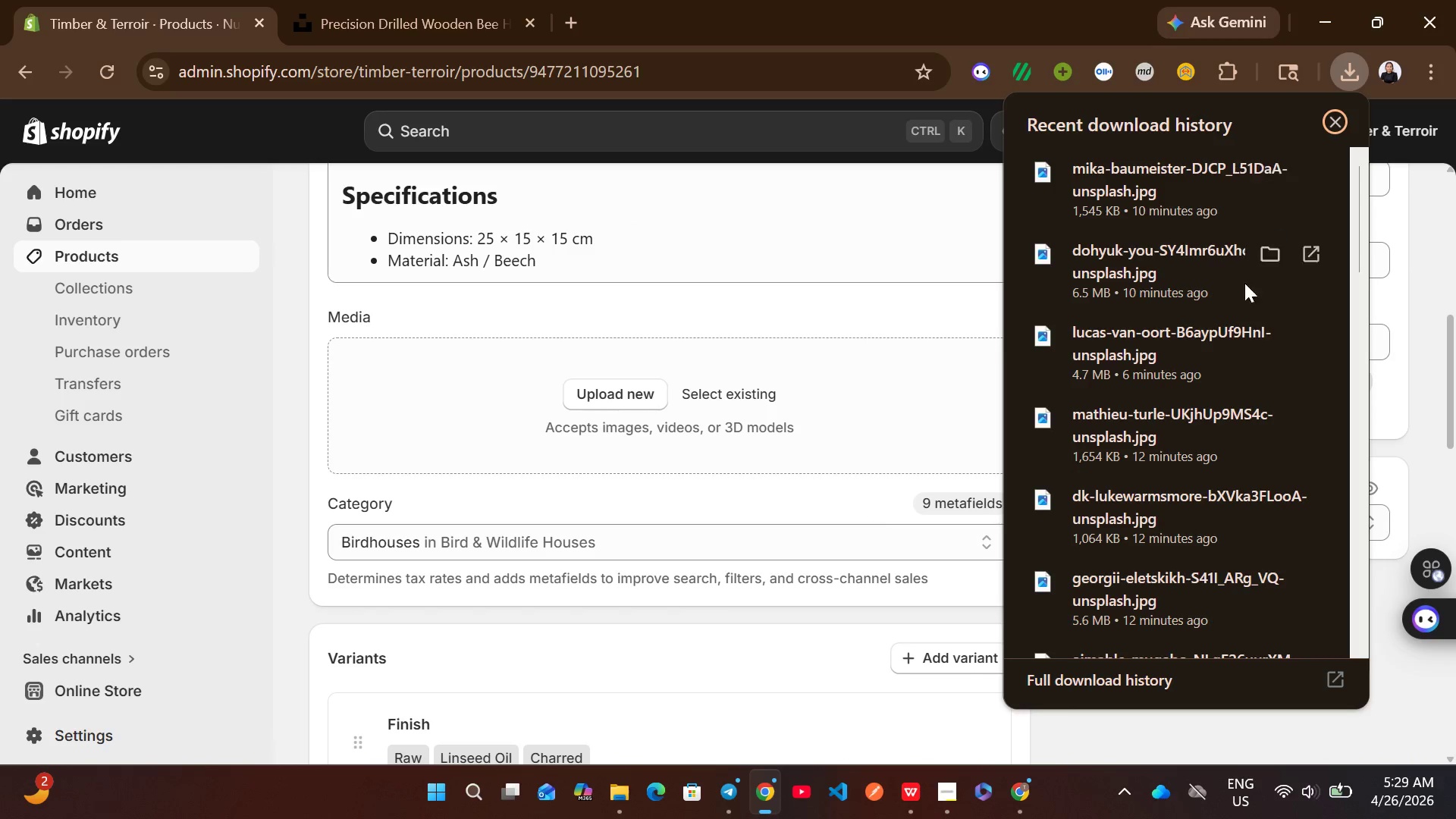 
scroll: coordinate [1225, 378], scroll_direction: down, amount: 2.0
 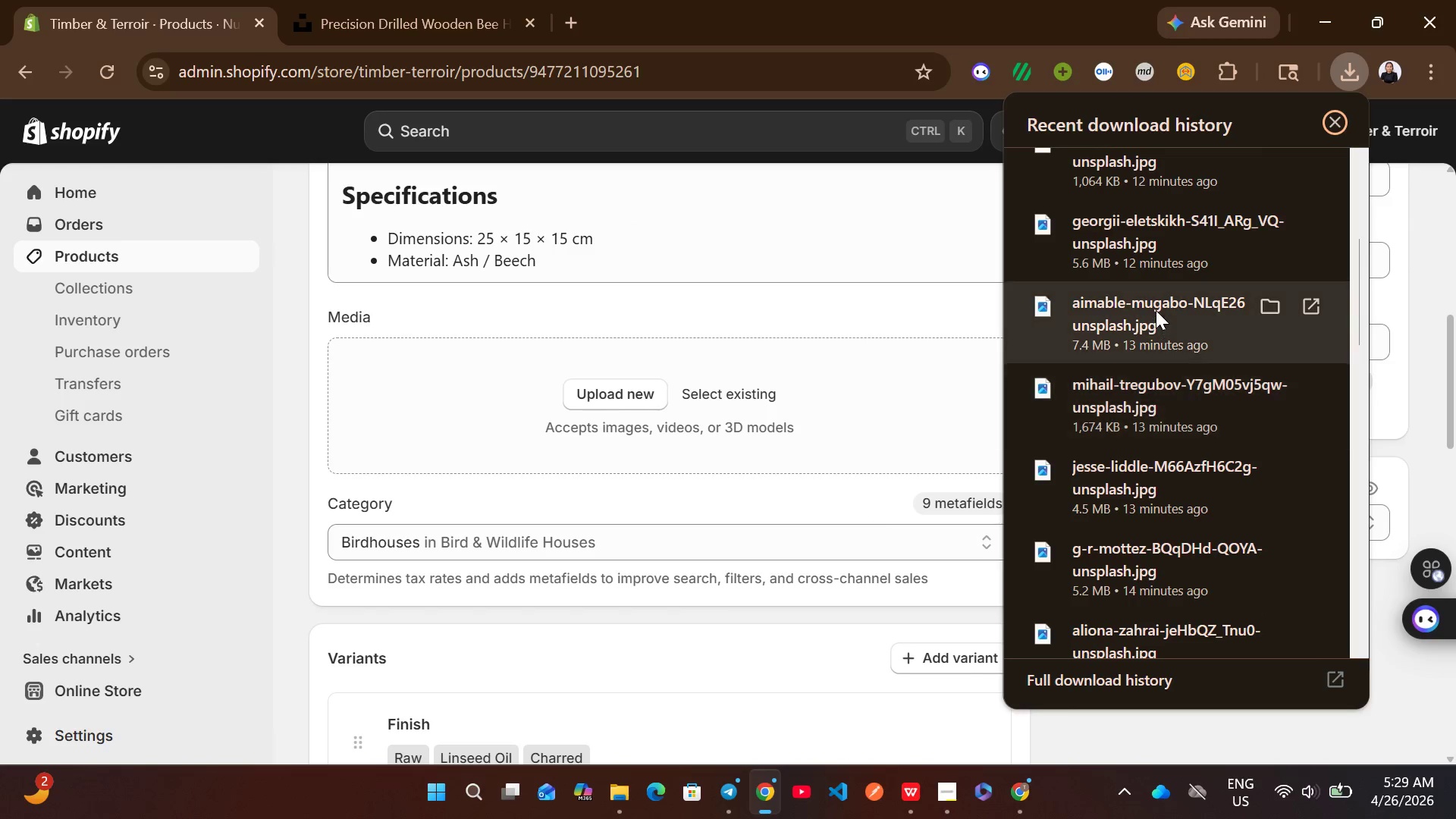 
left_click_drag(start_coordinate=[1156, 310], to_coordinate=[782, 397])
 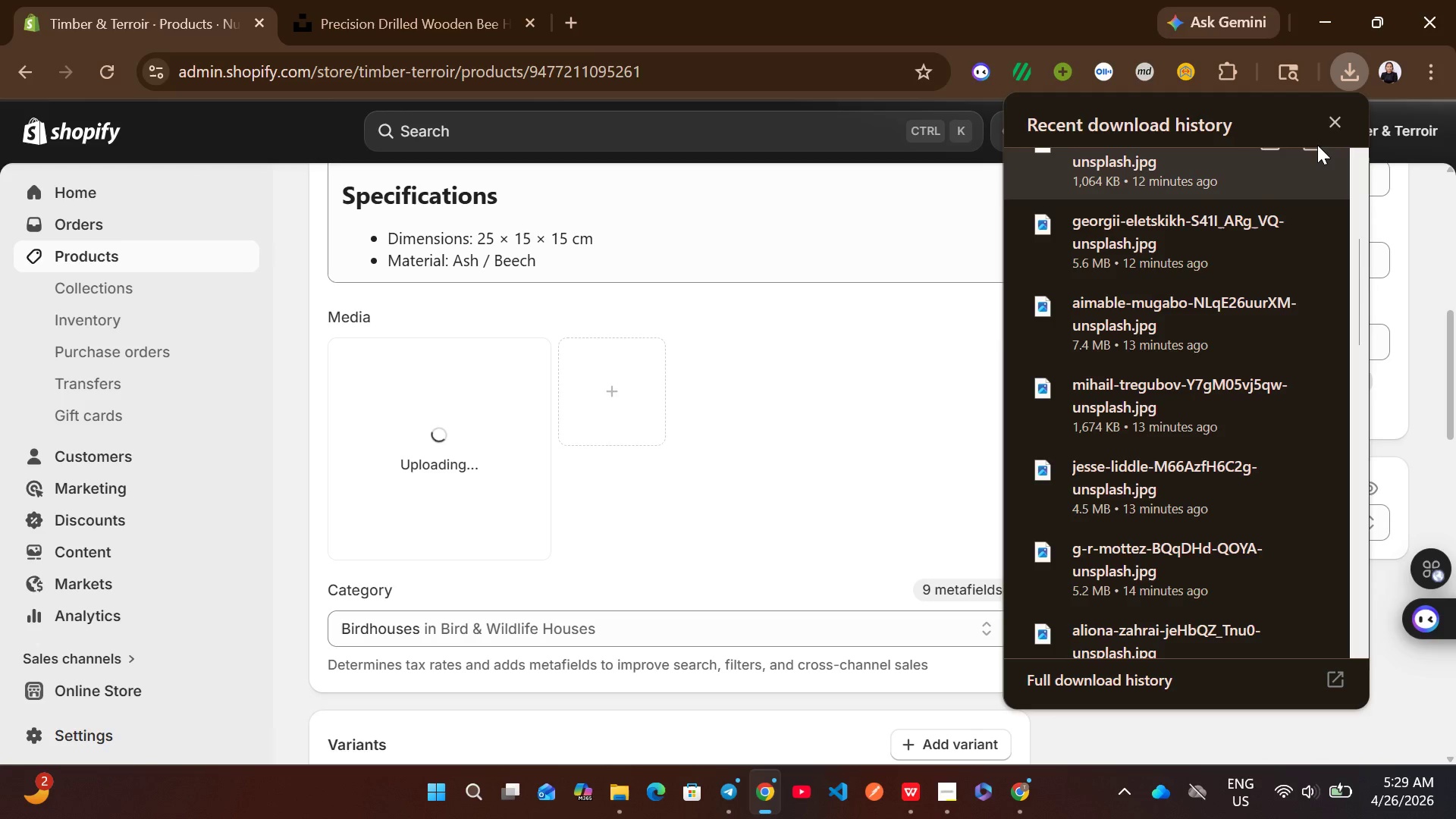 
left_click([1329, 125])
 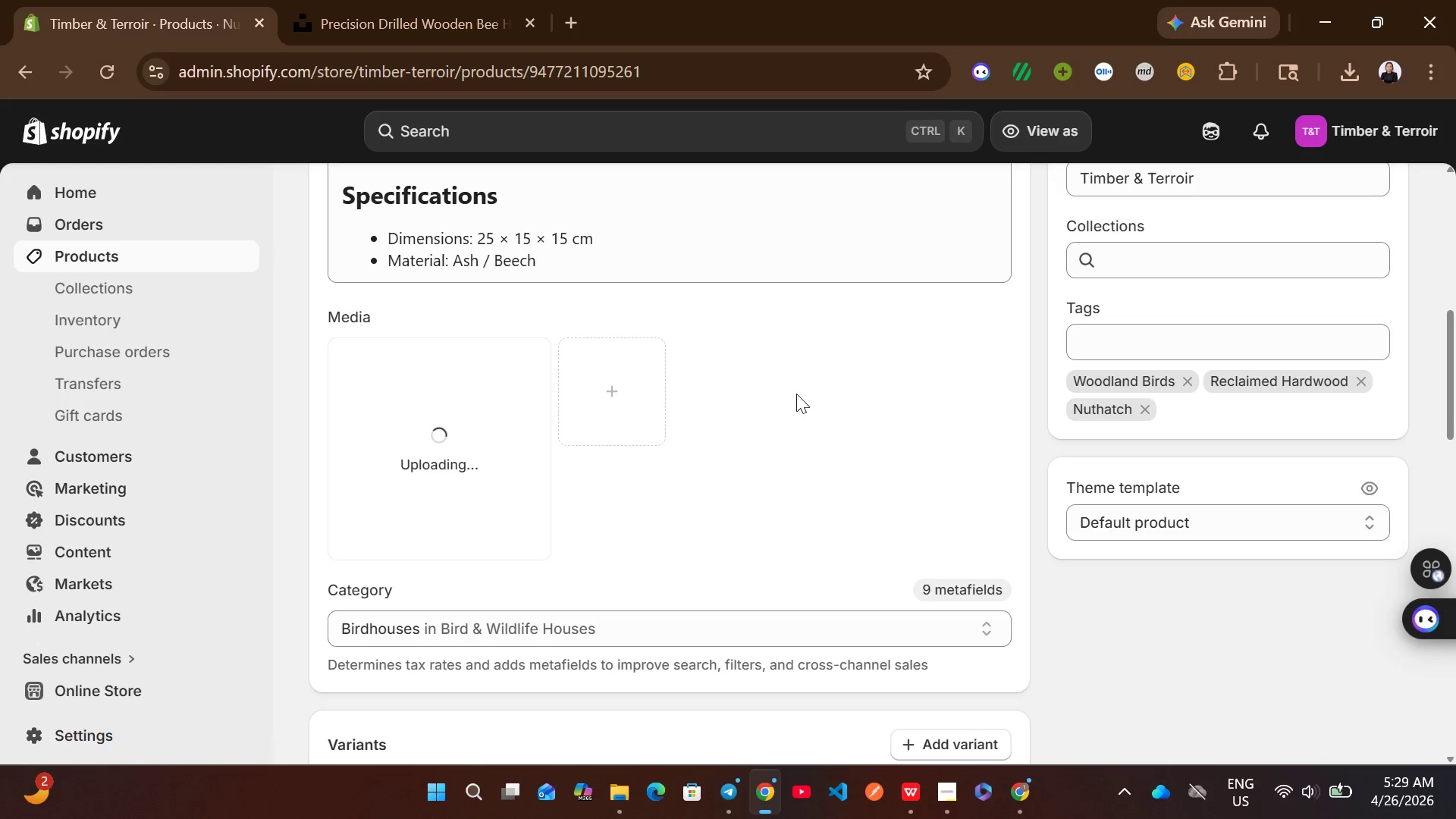 
wait(20.09)
 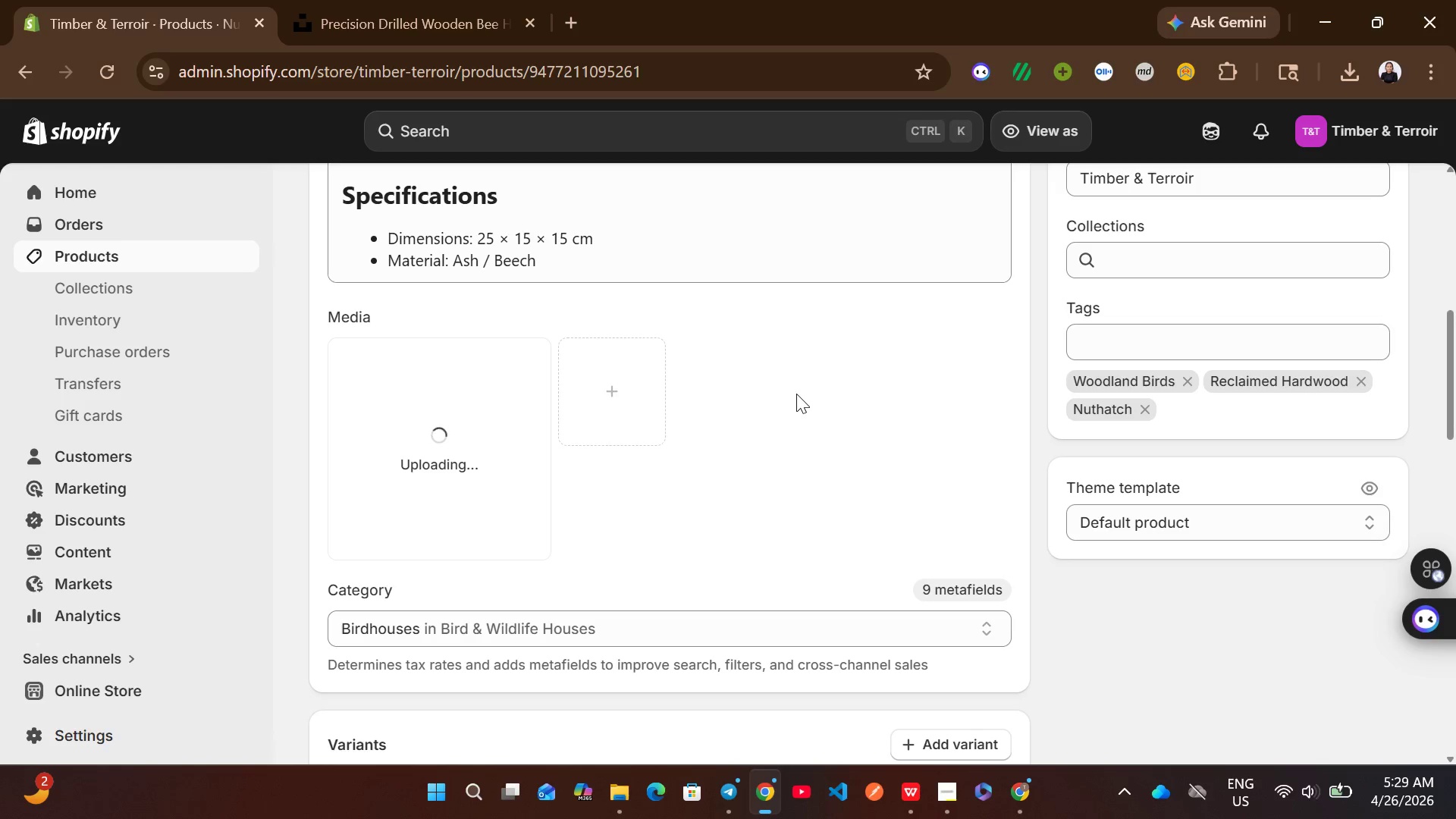 
mouse_move([629, 322])
 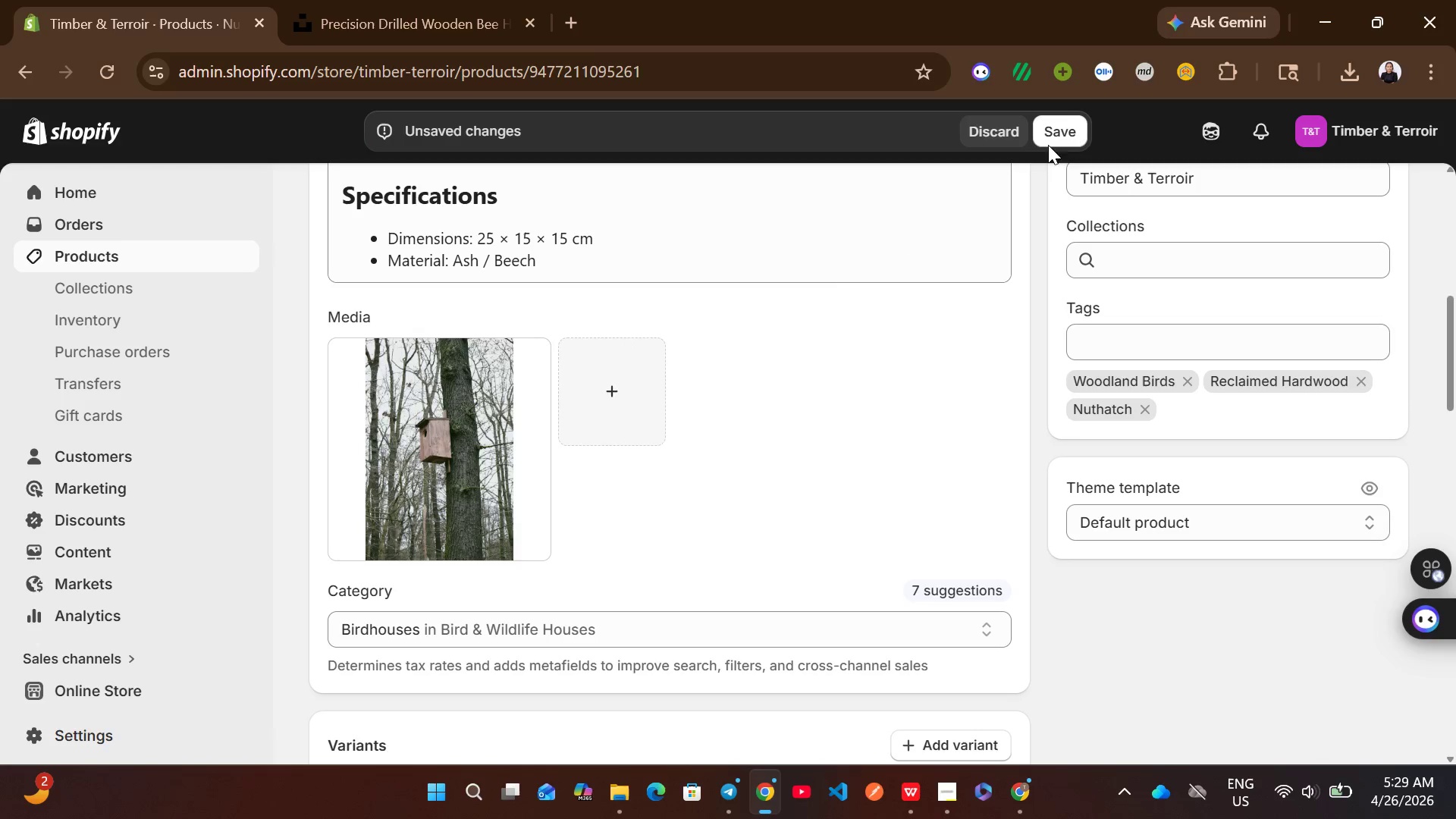 
left_click([1055, 139])
 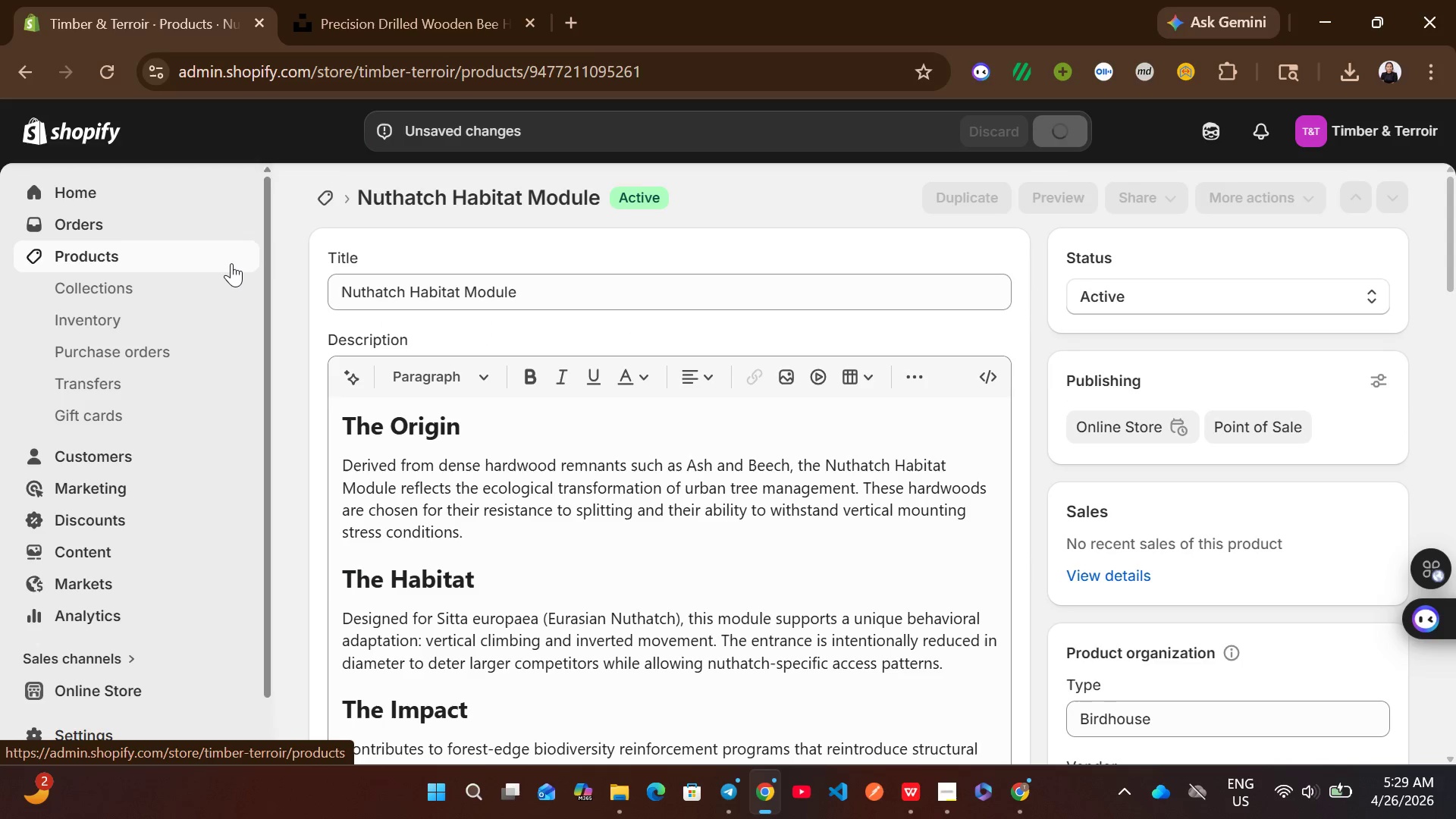 
left_click([231, 263])
 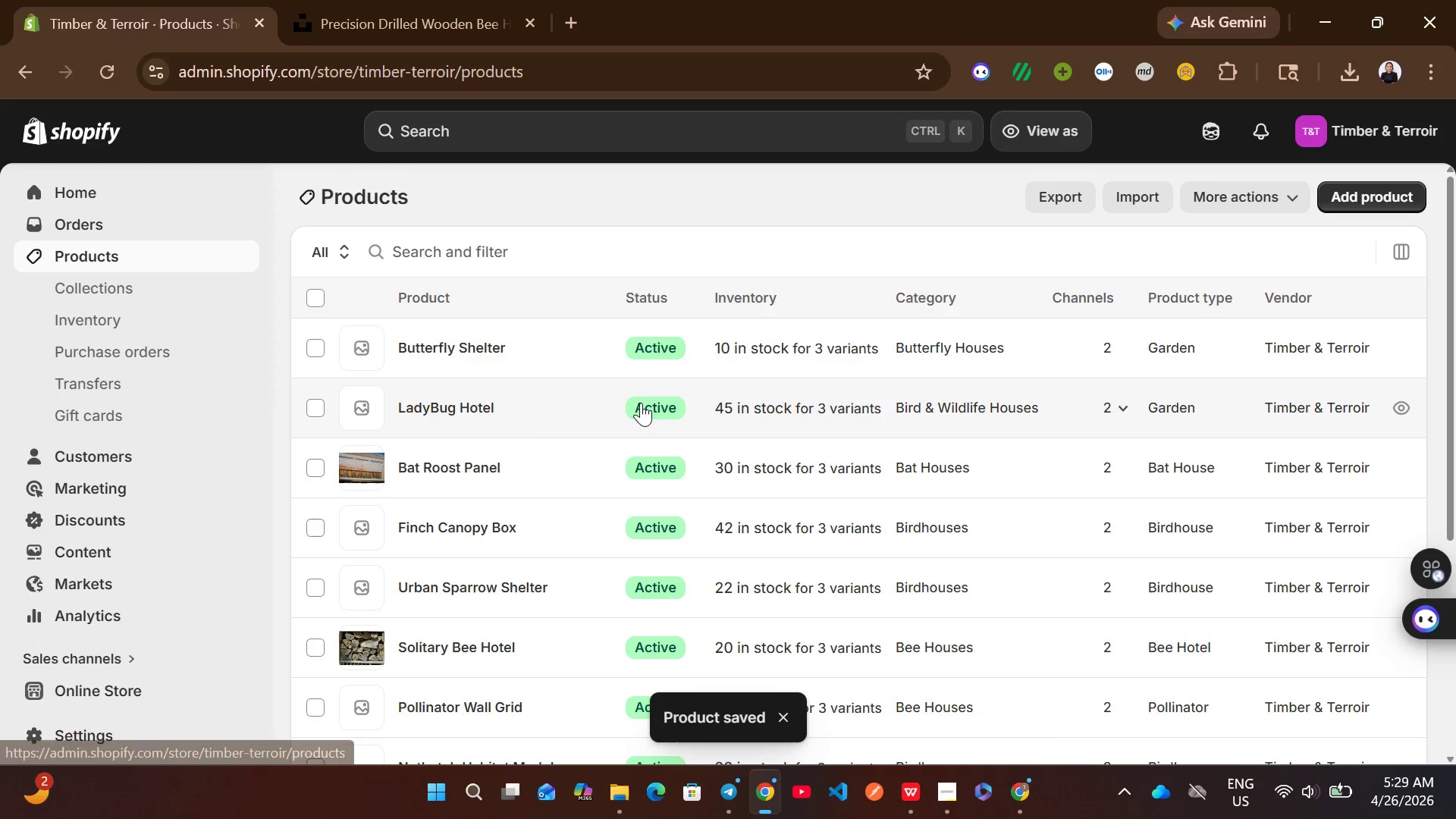 
wait(8.47)
 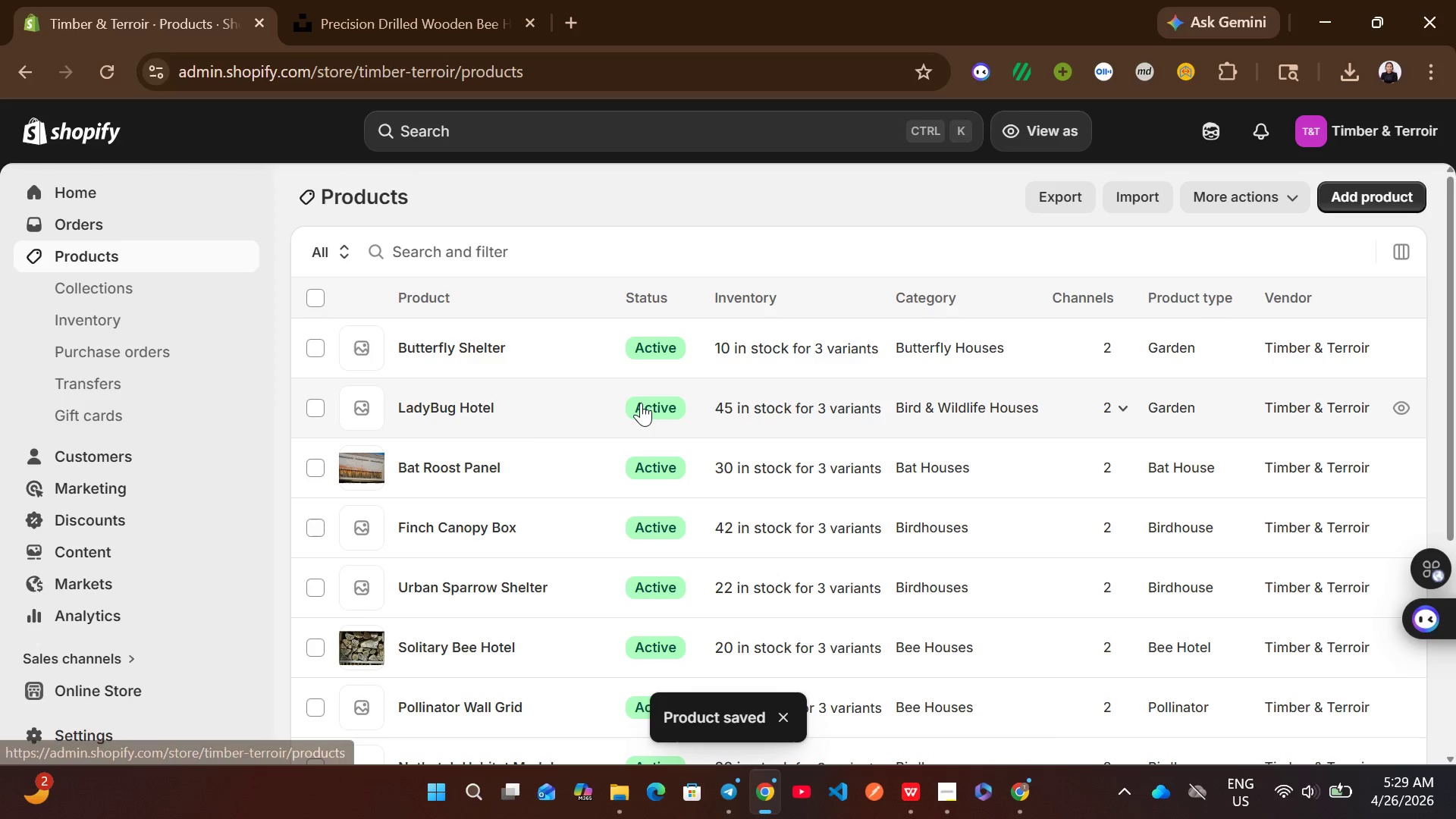 
left_click([596, 587])
 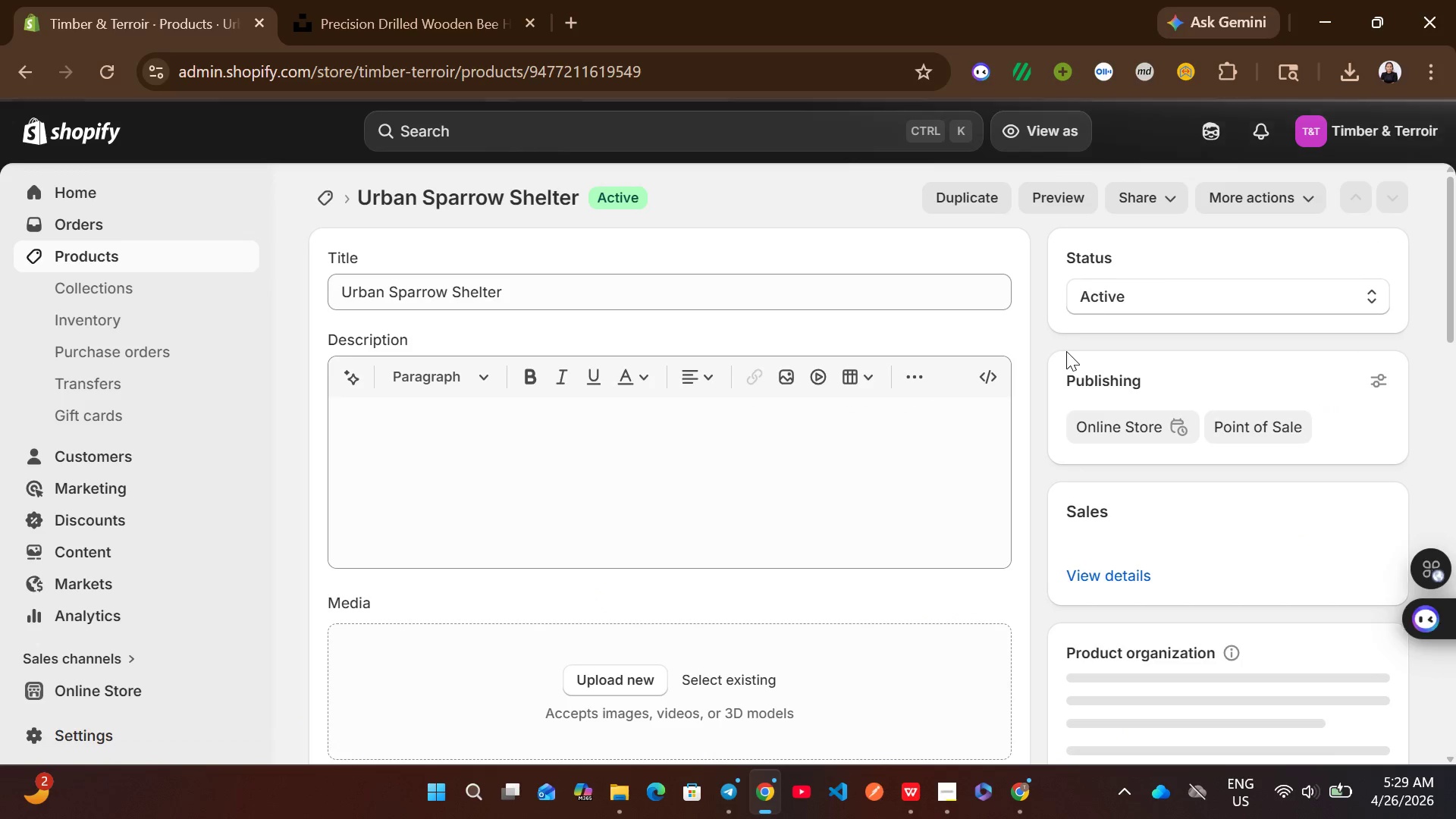 
left_click([1349, 63])
 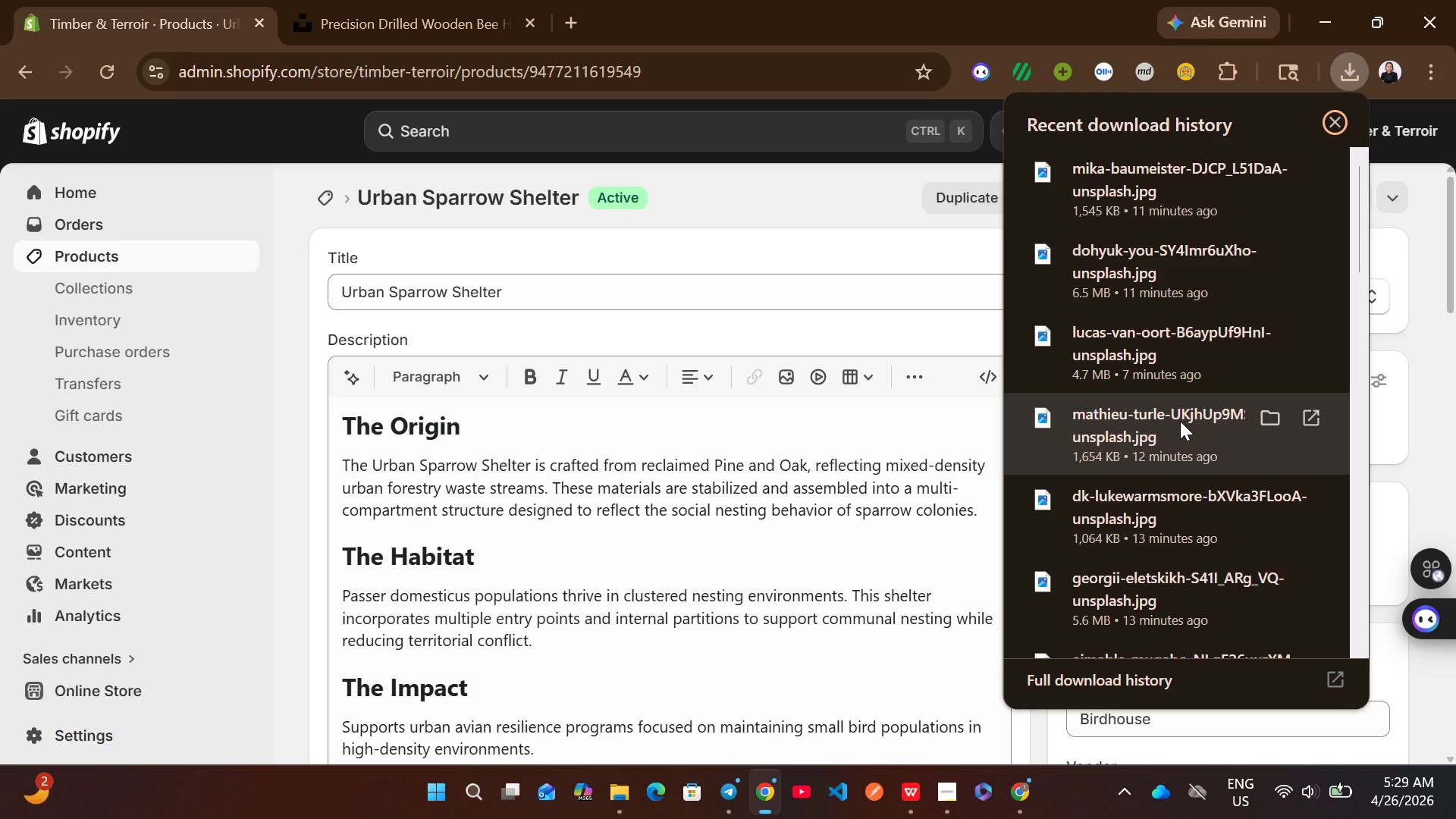 
scroll: coordinate [1180, 421], scroll_direction: down, amount: 1.0
 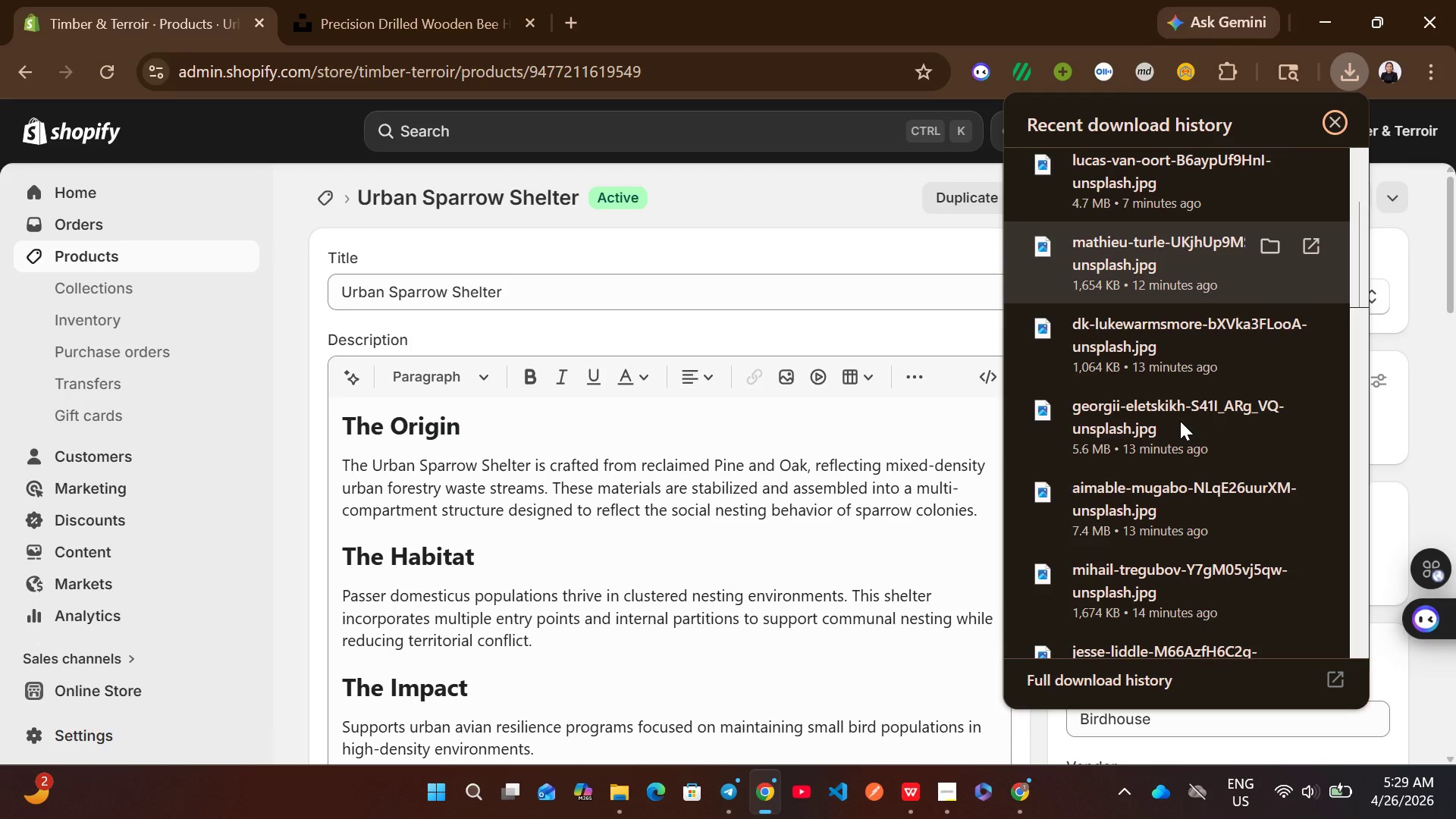 
scroll: coordinate [1180, 421], scroll_direction: up, amount: 2.0
 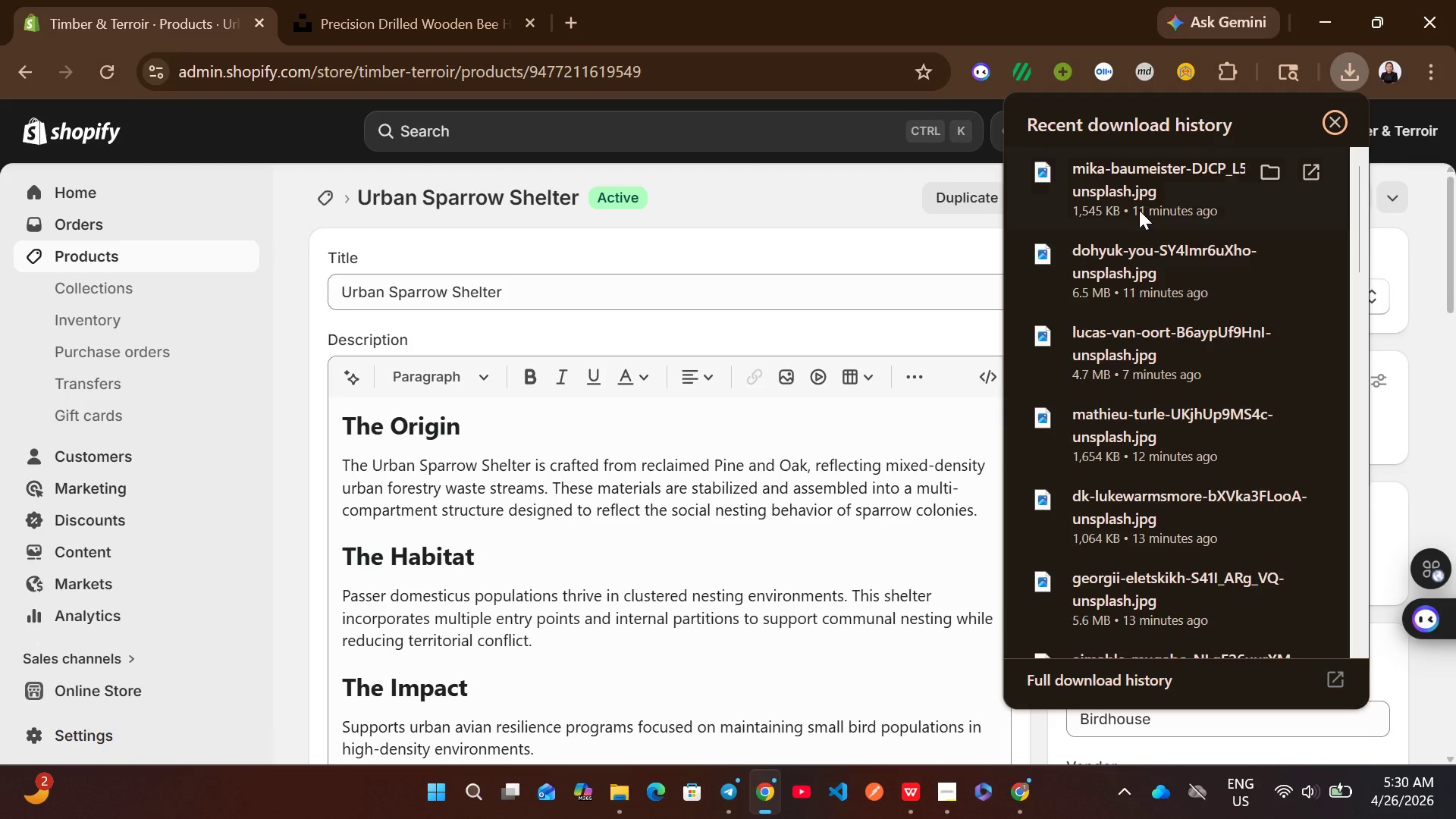 
wait(11.72)
 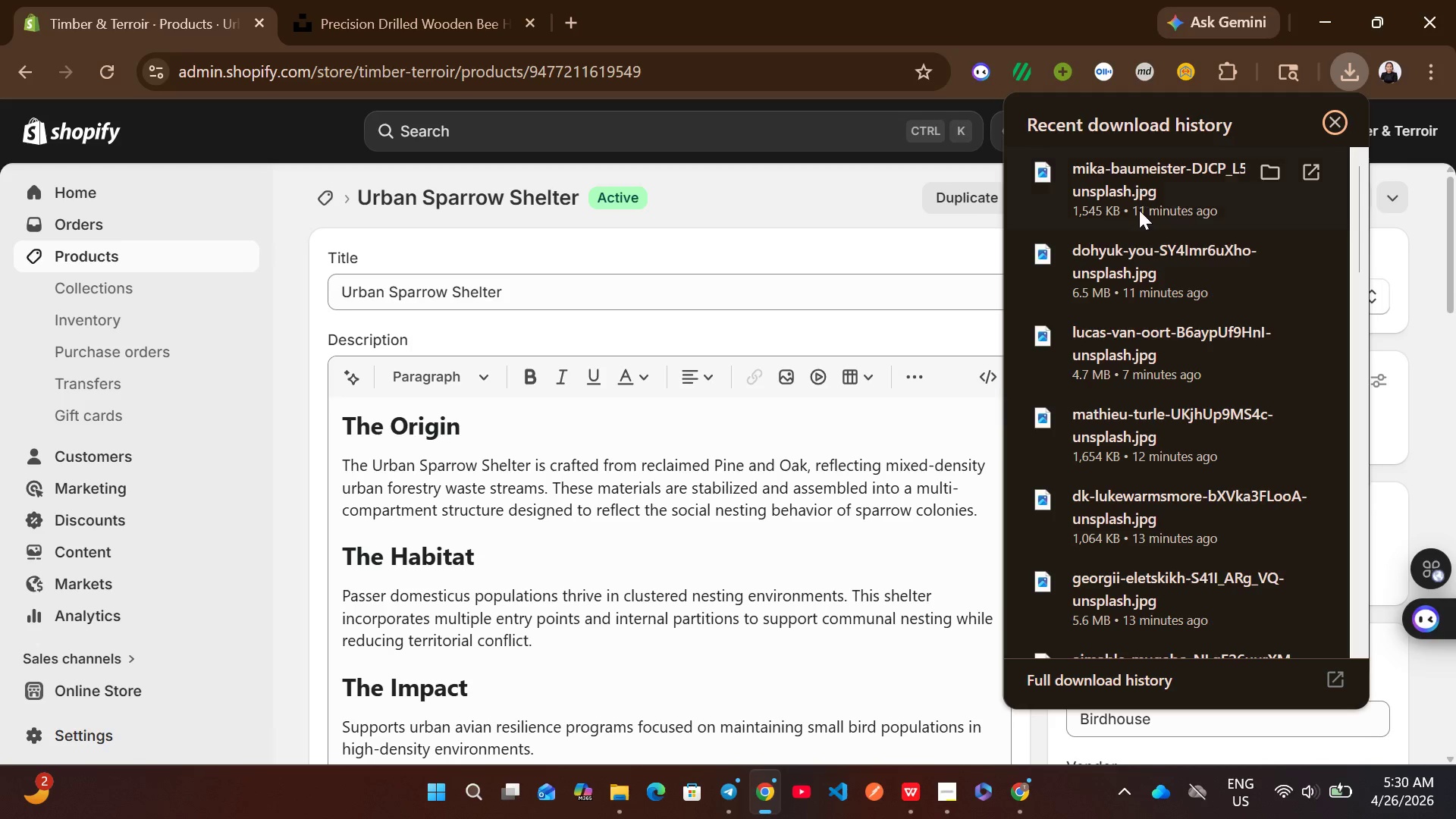 
scroll: coordinate [1127, 474], scroll_direction: down, amount: 1.0
 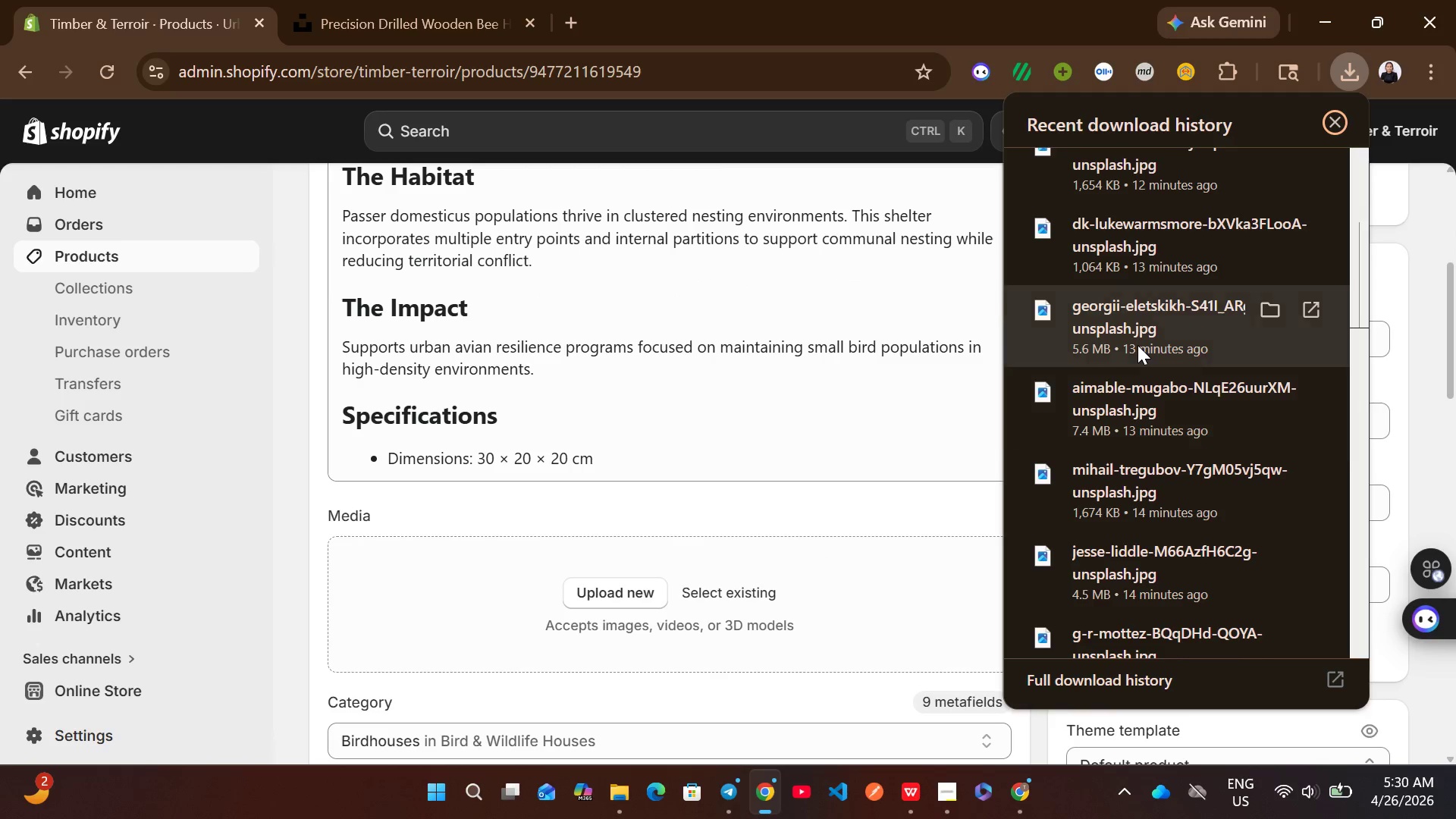 
left_click_drag(start_coordinate=[1138, 345], to_coordinate=[1111, 334])
 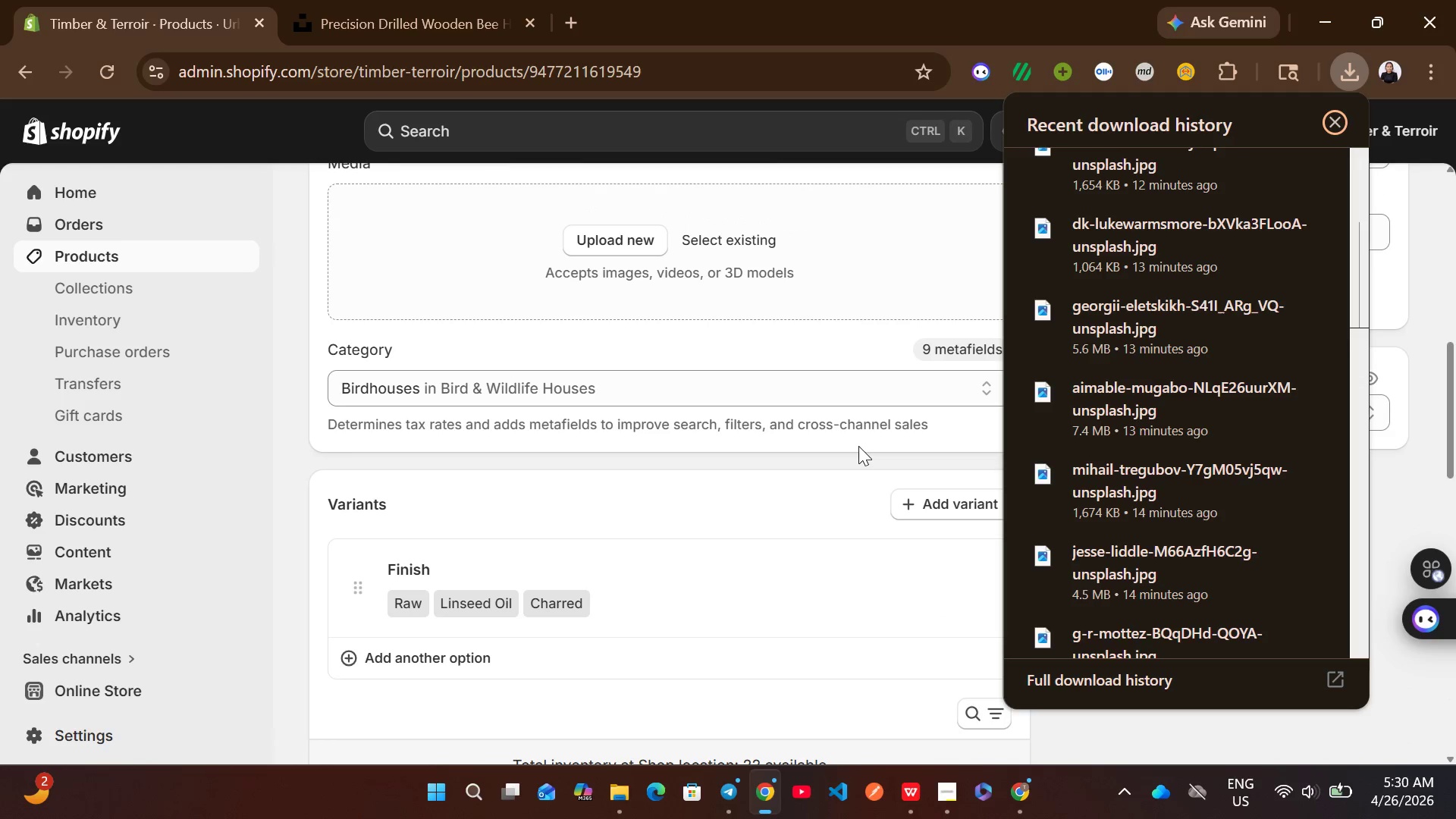 
left_click_drag(start_coordinate=[1133, 318], to_coordinate=[758, 271])
 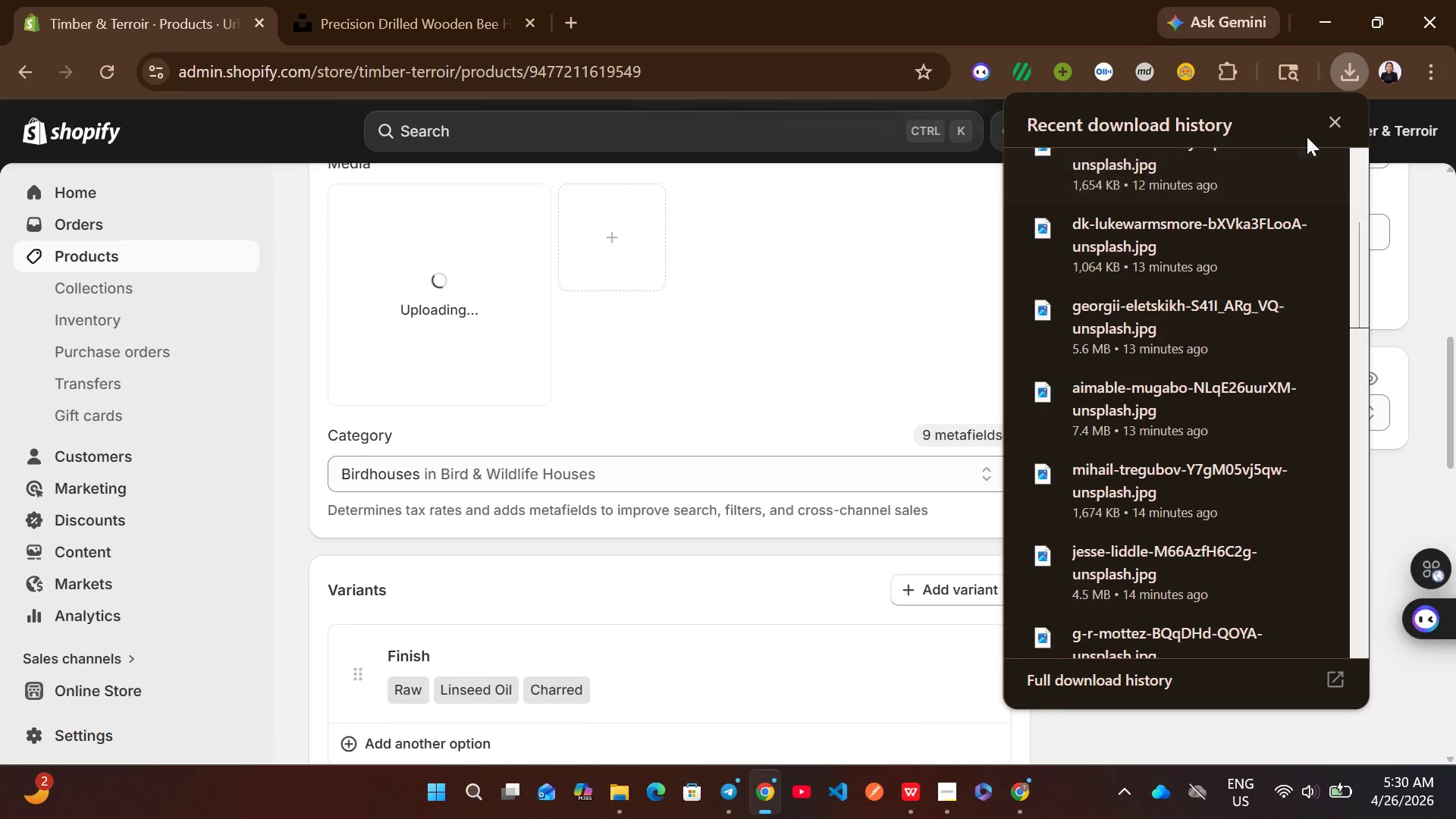 
left_click([1335, 124])
 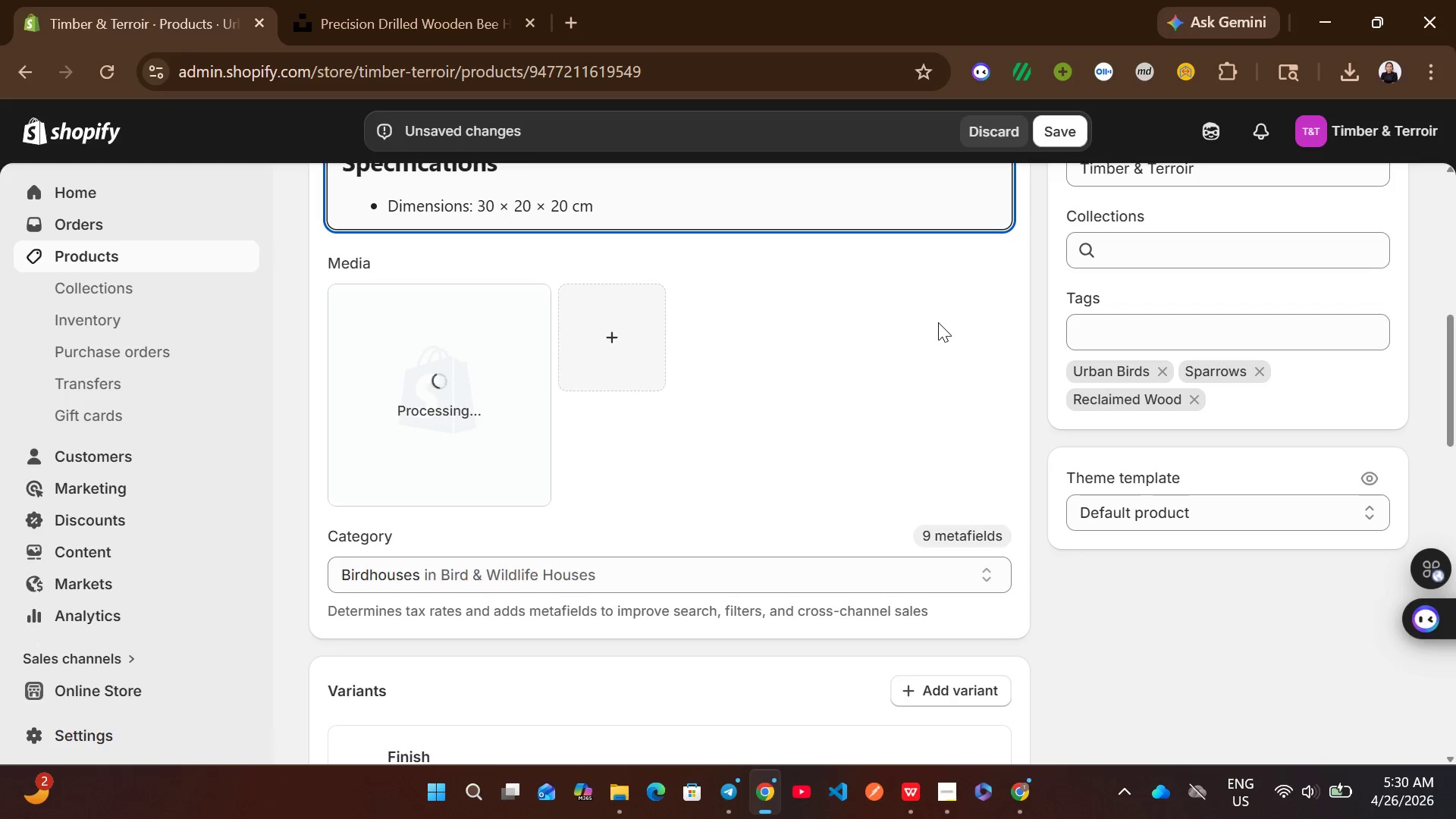 
wait(10.0)
 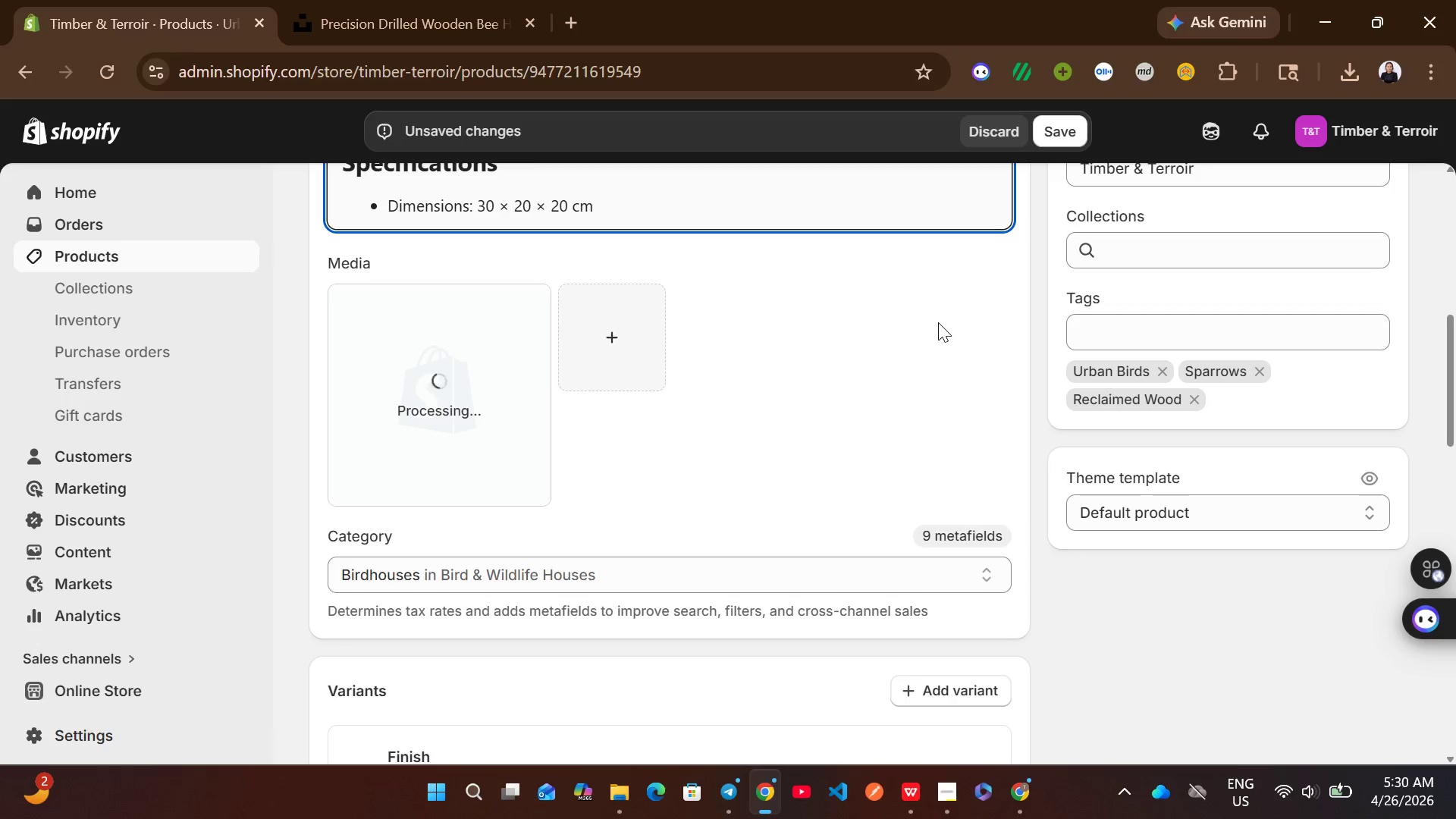 
left_click([1076, 140])
 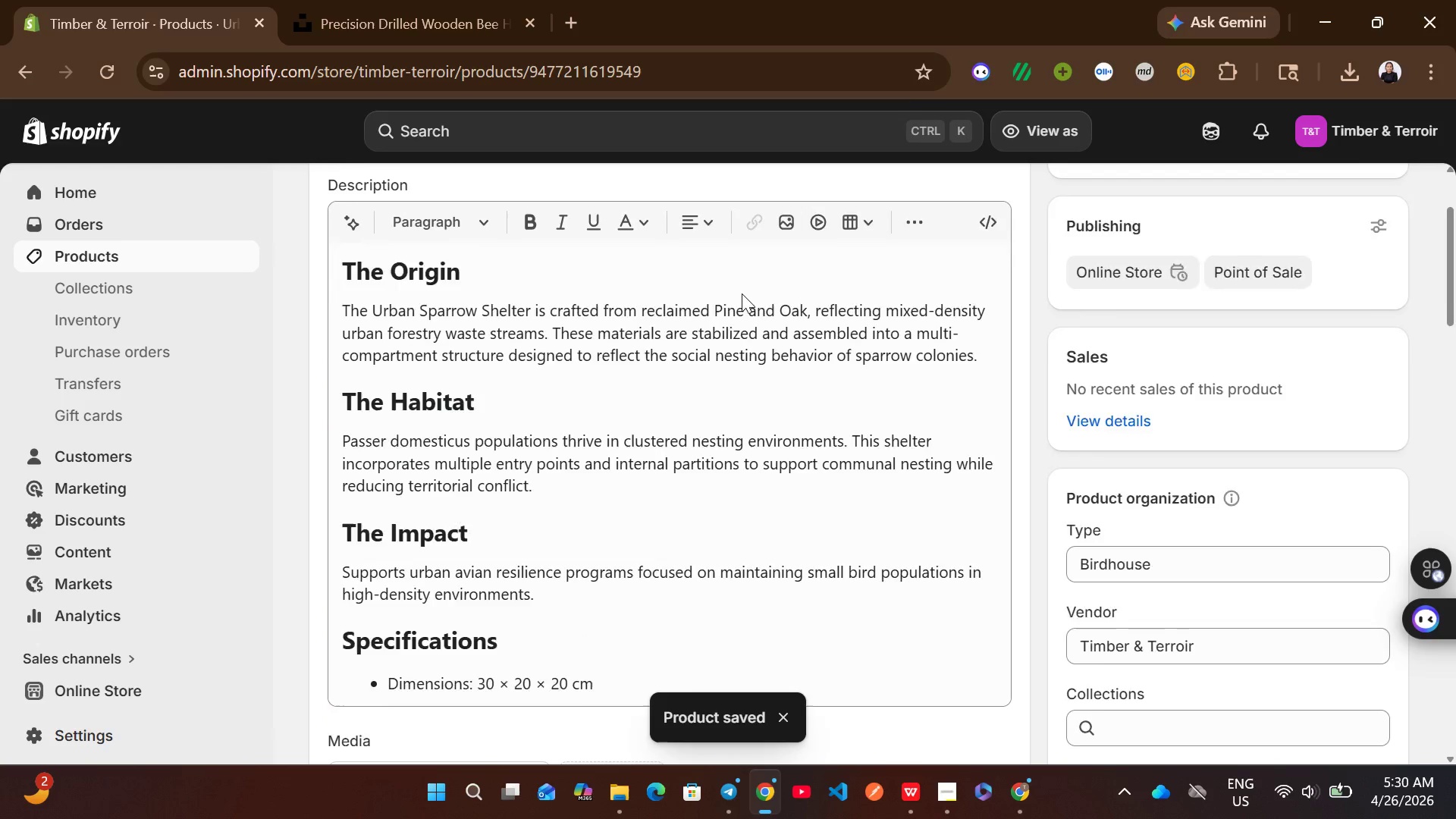 
wait(6.48)
 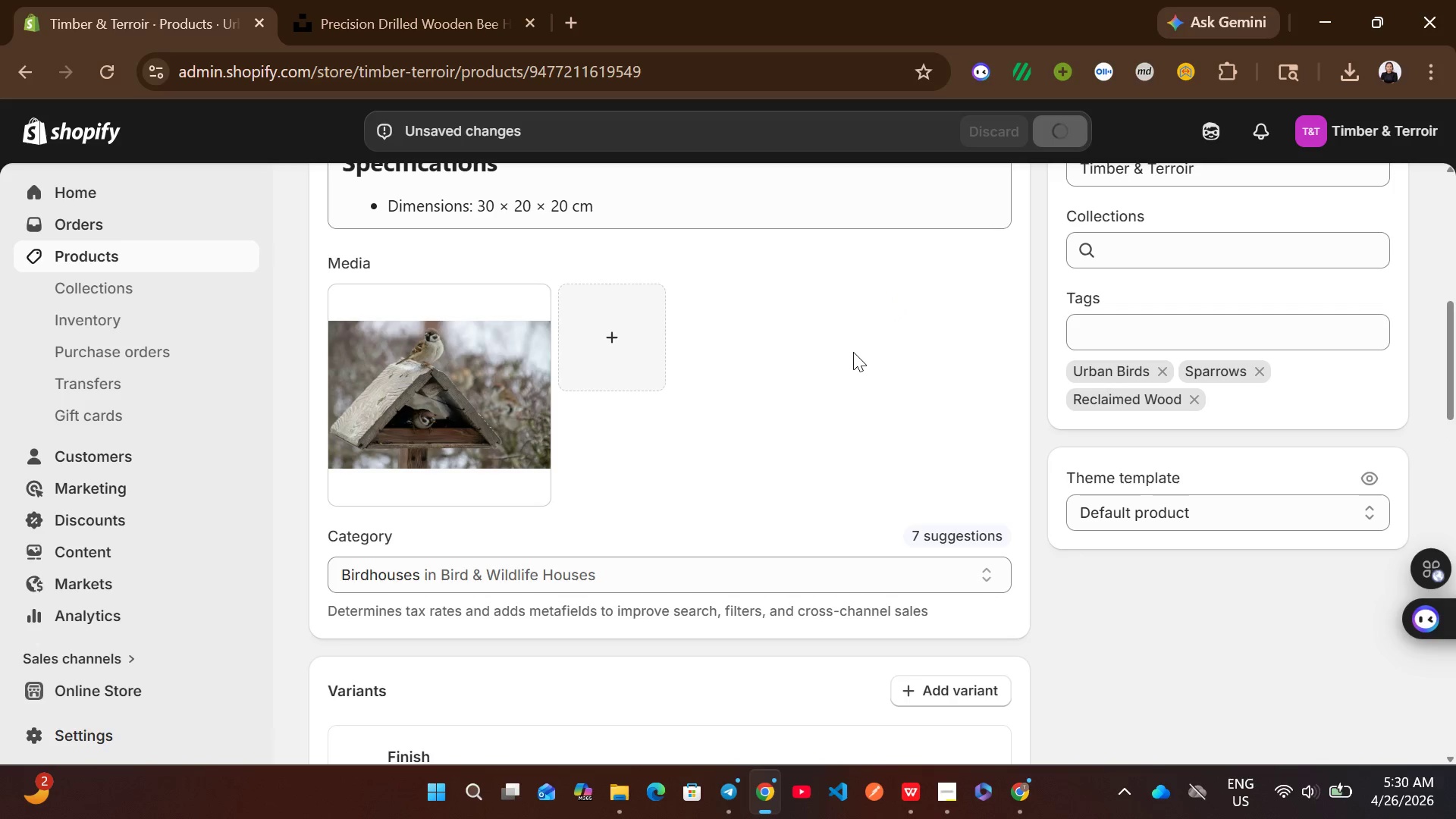 
left_click([204, 260])
 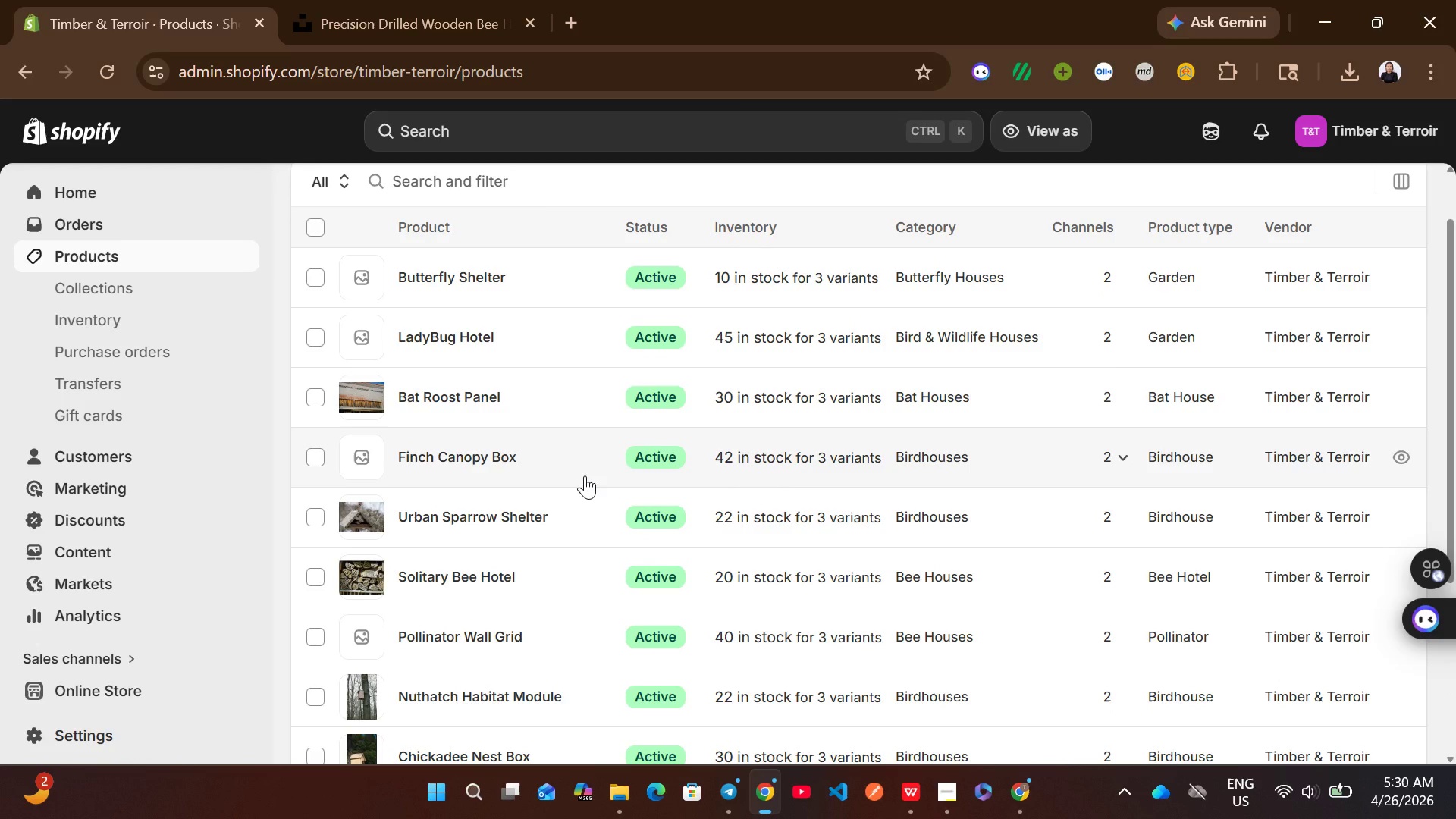 
wait(7.69)
 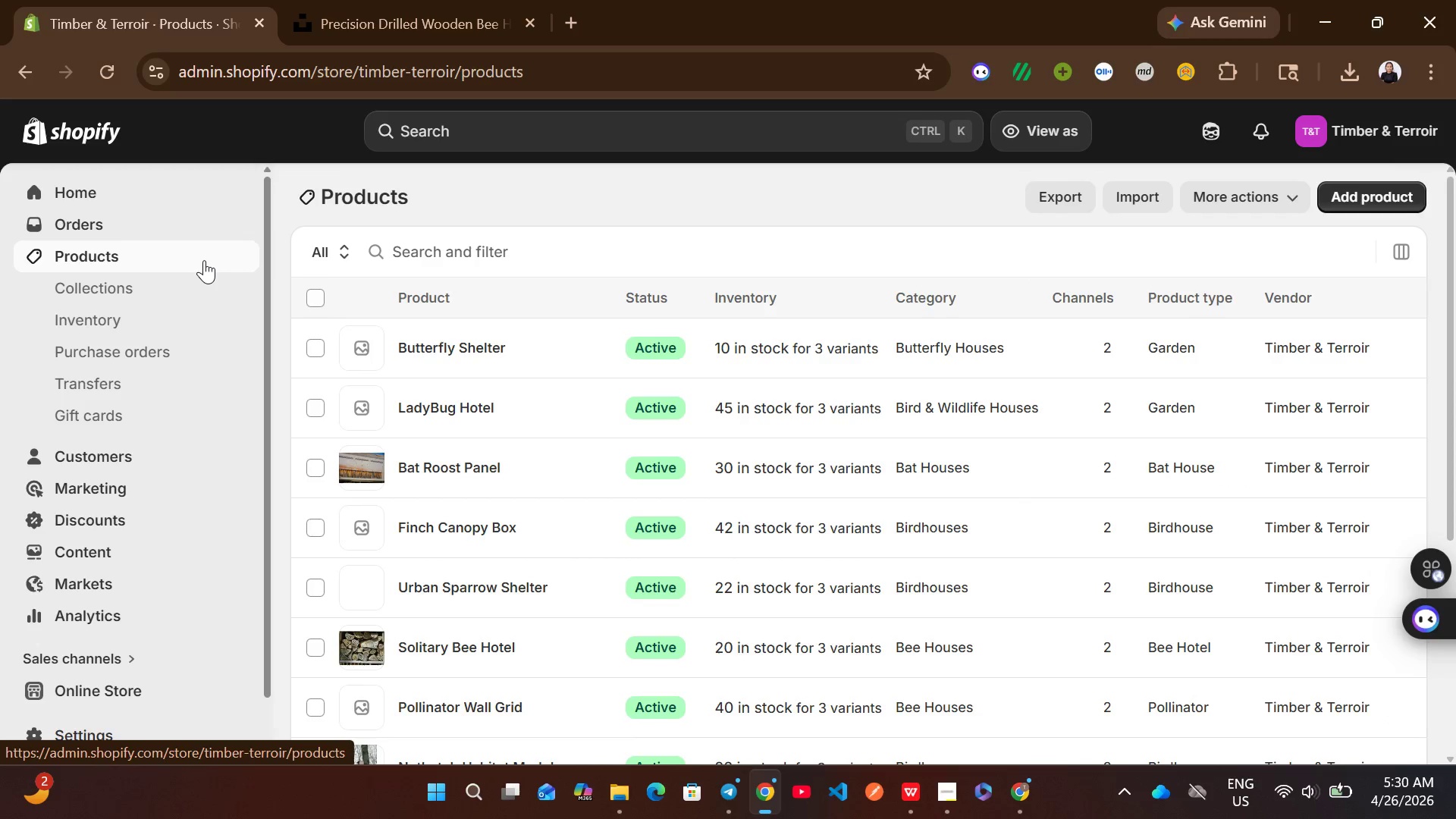 
left_click([574, 446])
 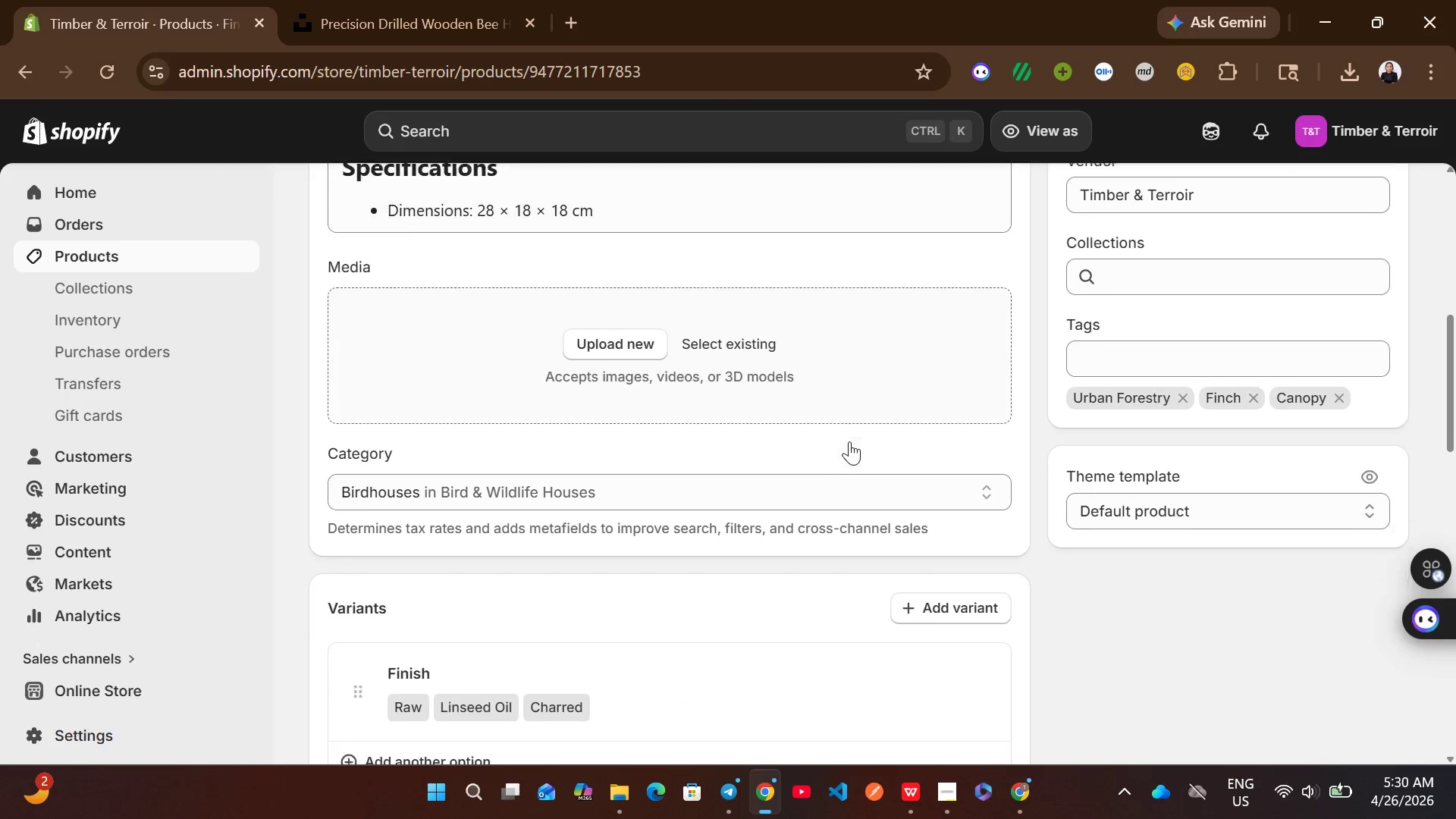 
wait(6.7)
 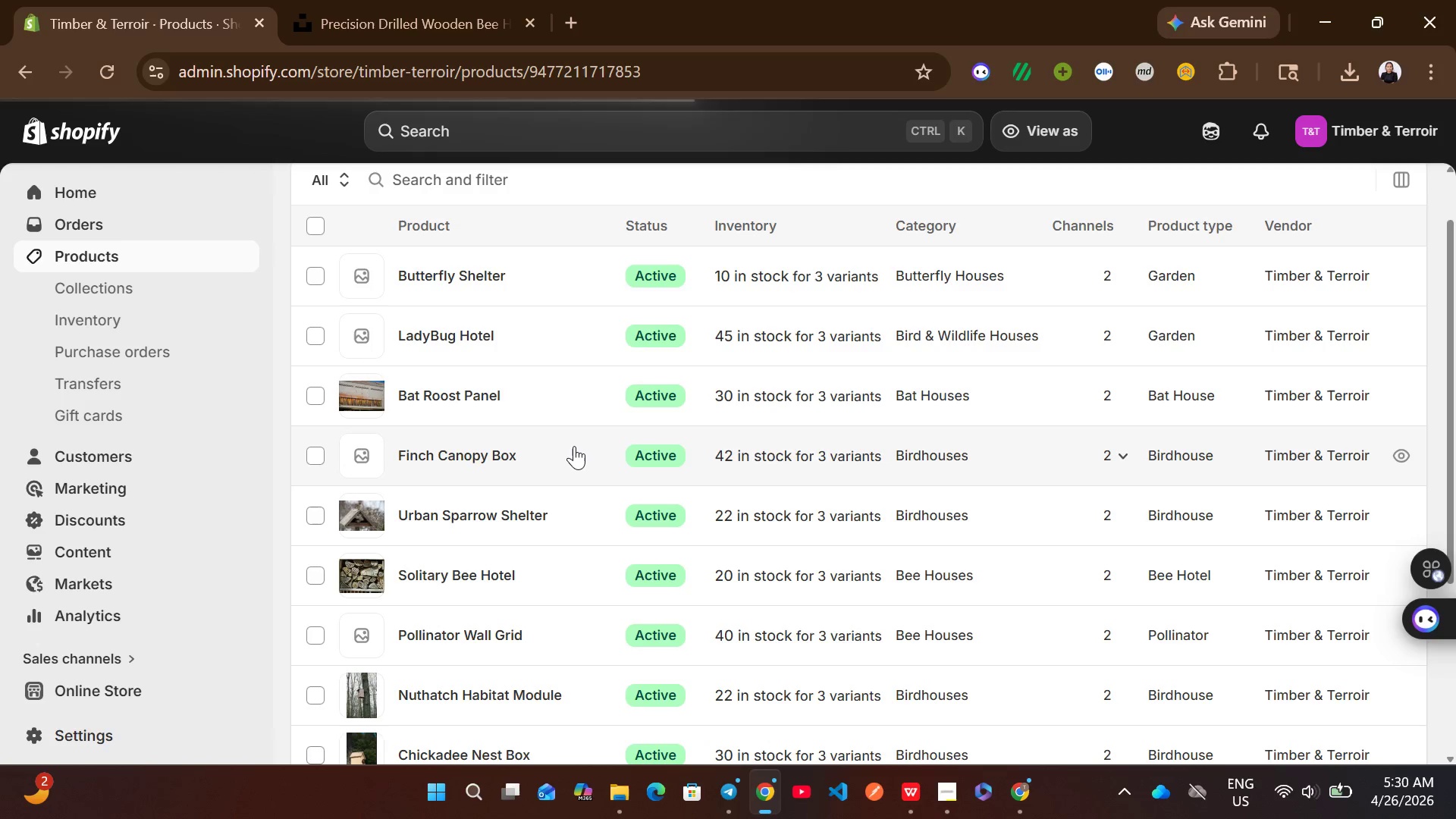 
left_click([1351, 71])
 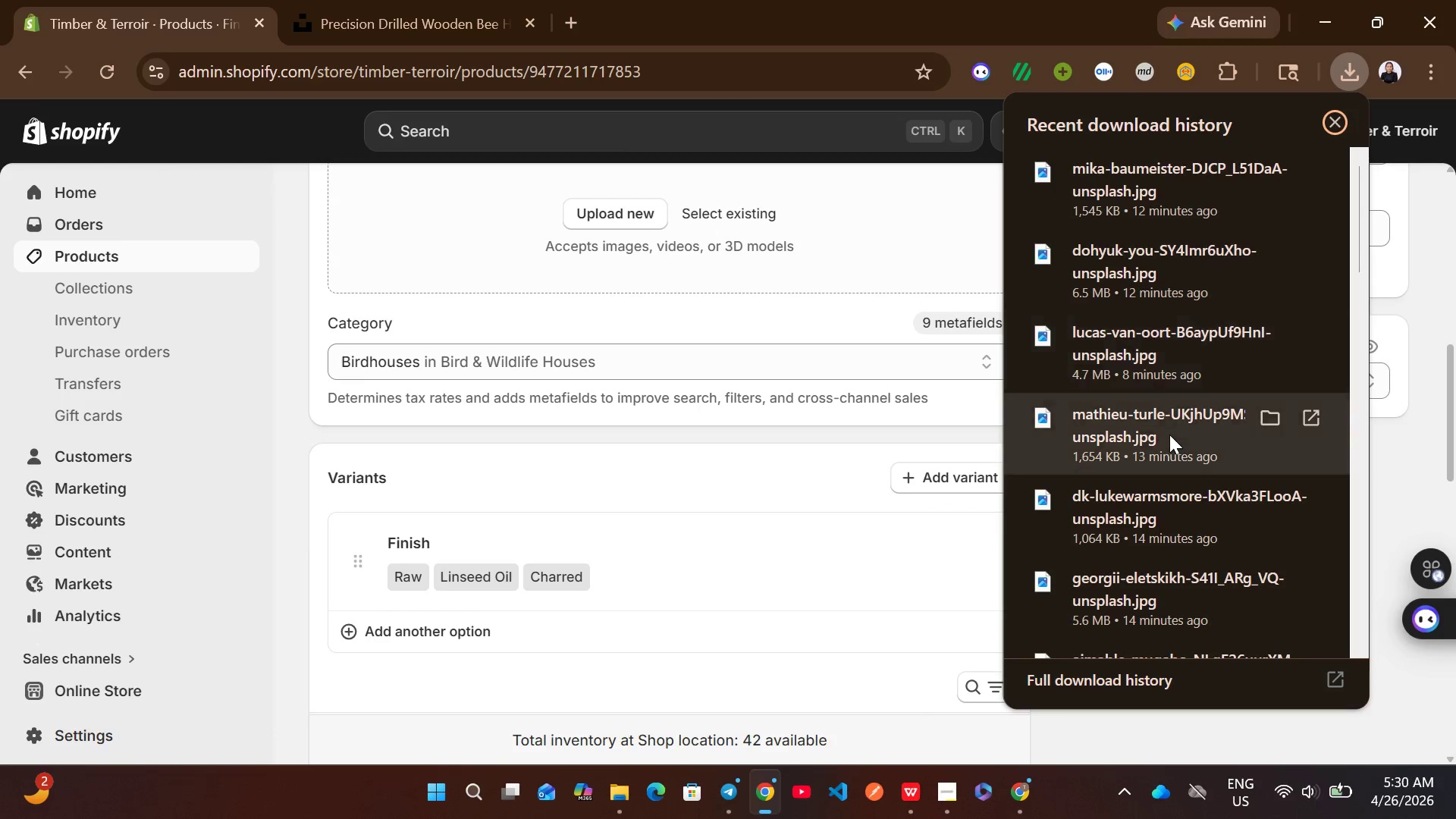 
left_click_drag(start_coordinate=[1162, 518], to_coordinate=[719, 262])
 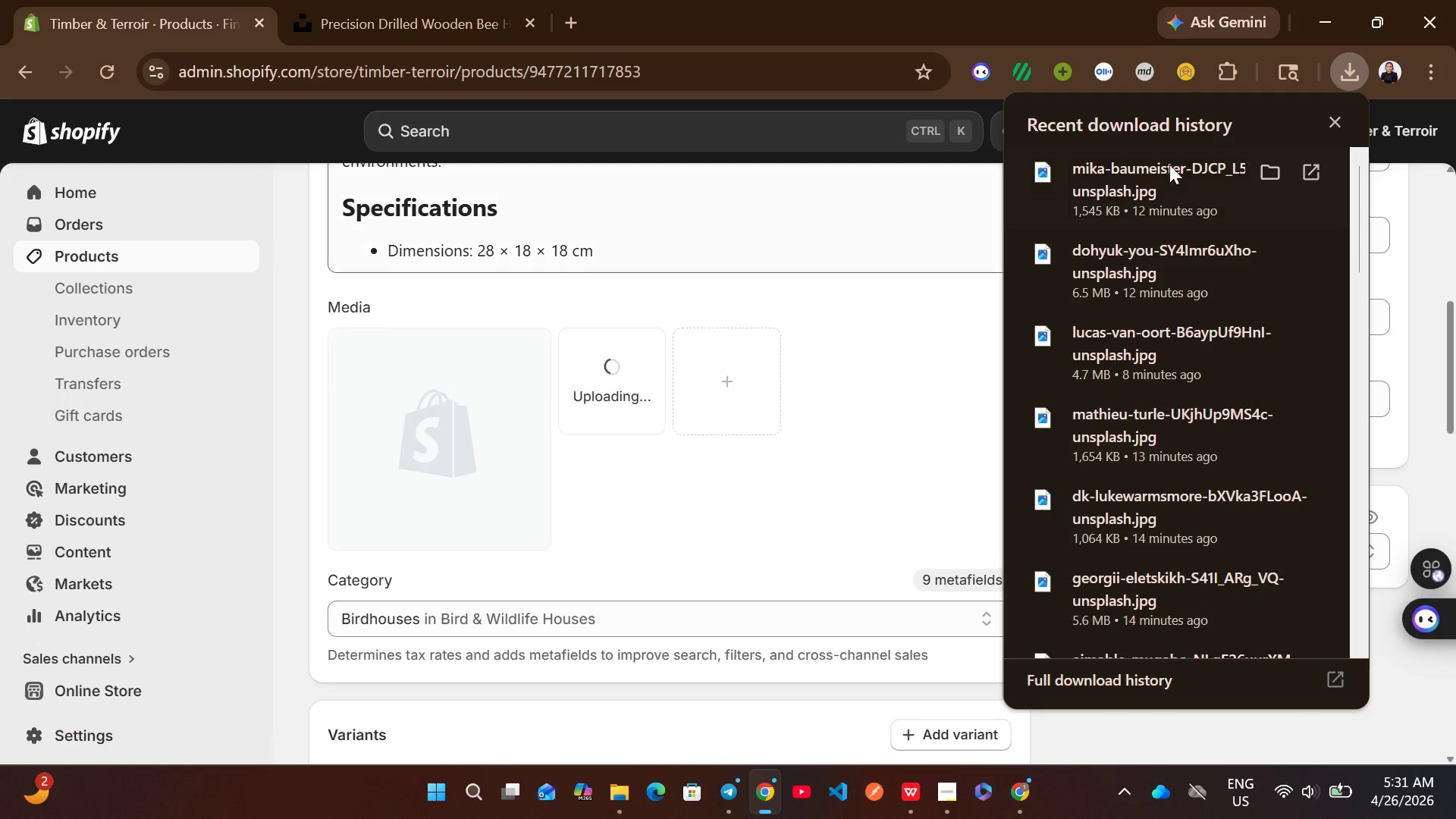 
left_click([1333, 120])
 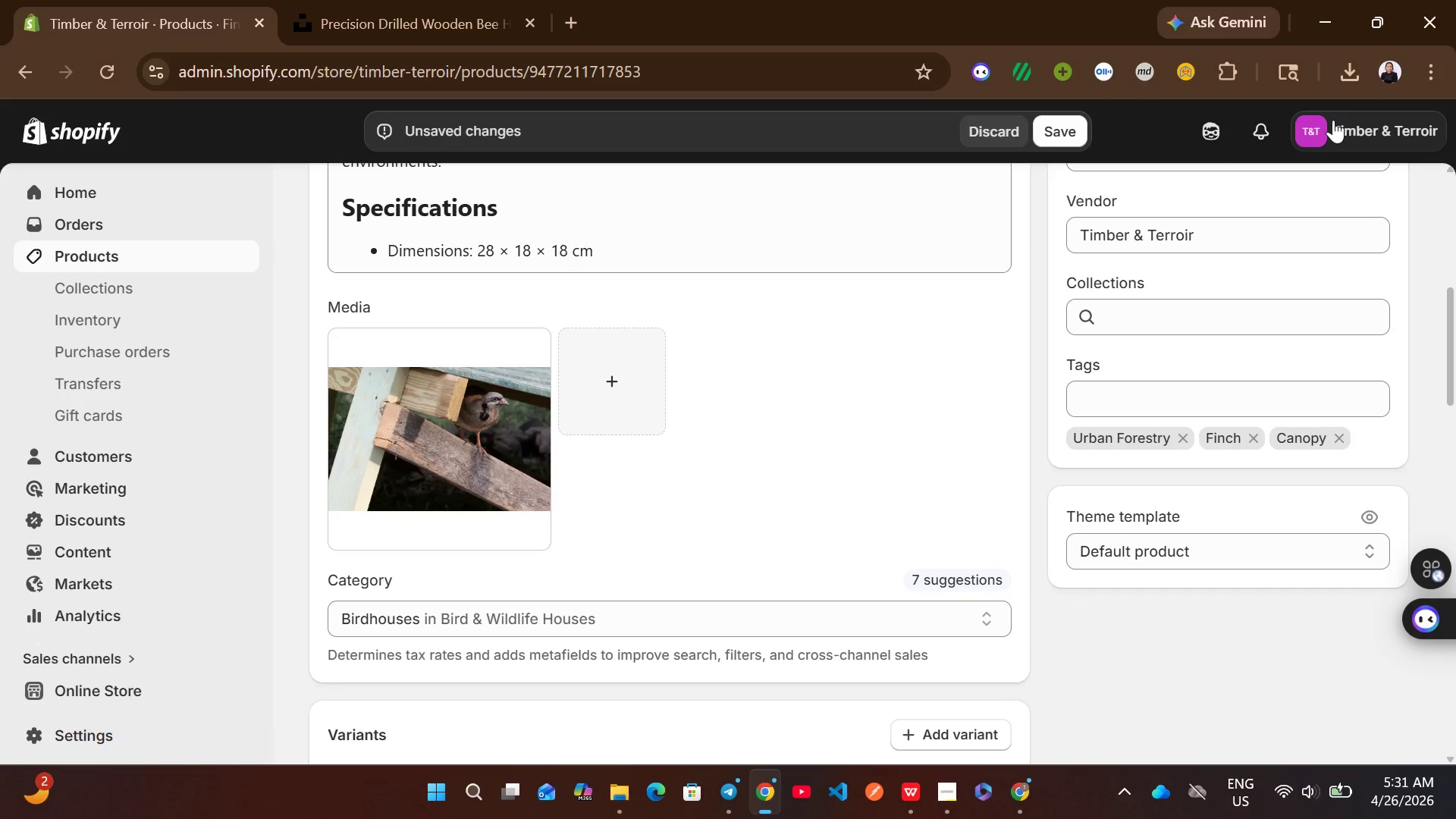 
wait(10.3)
 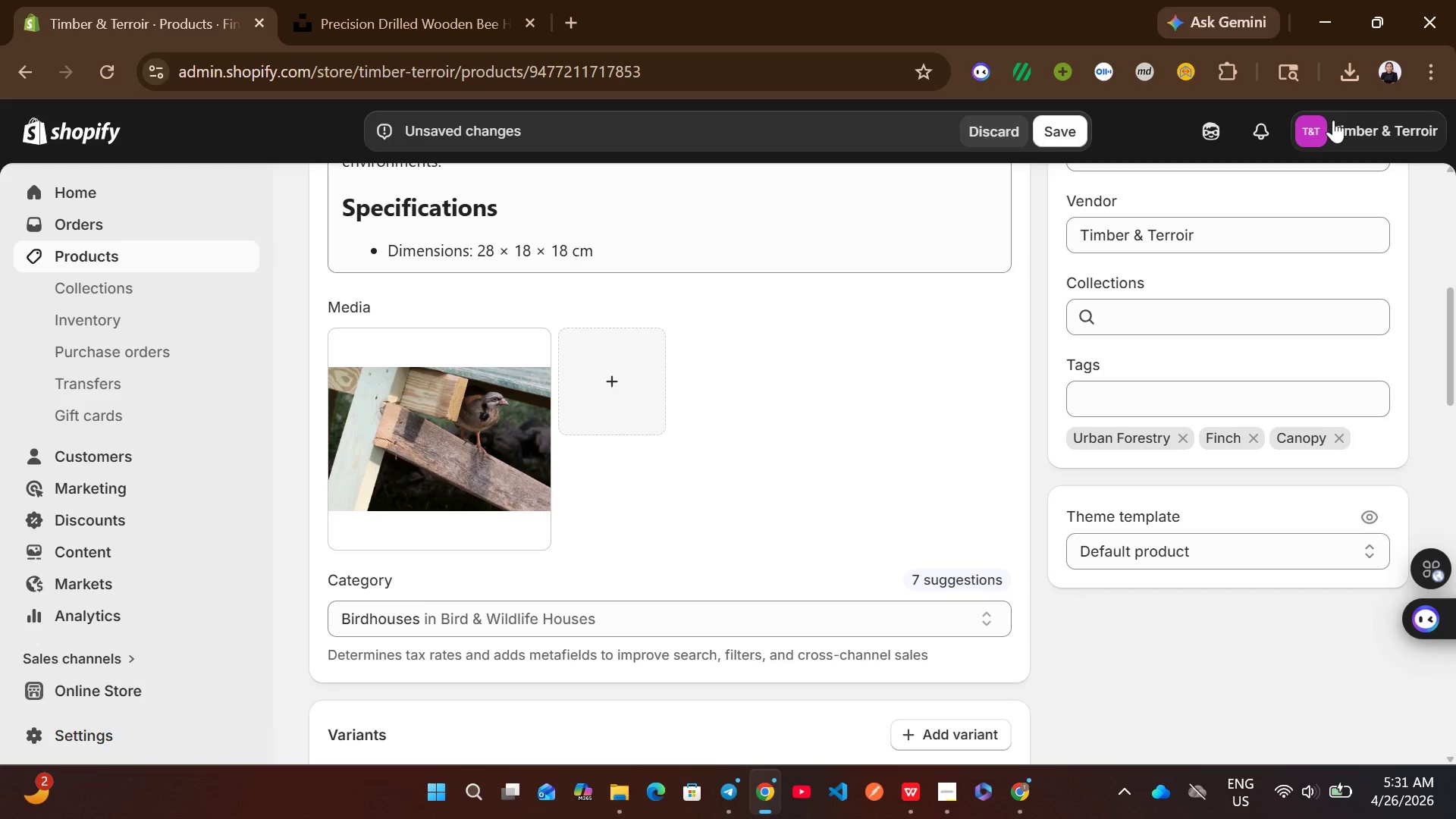 
left_click([1054, 141])
 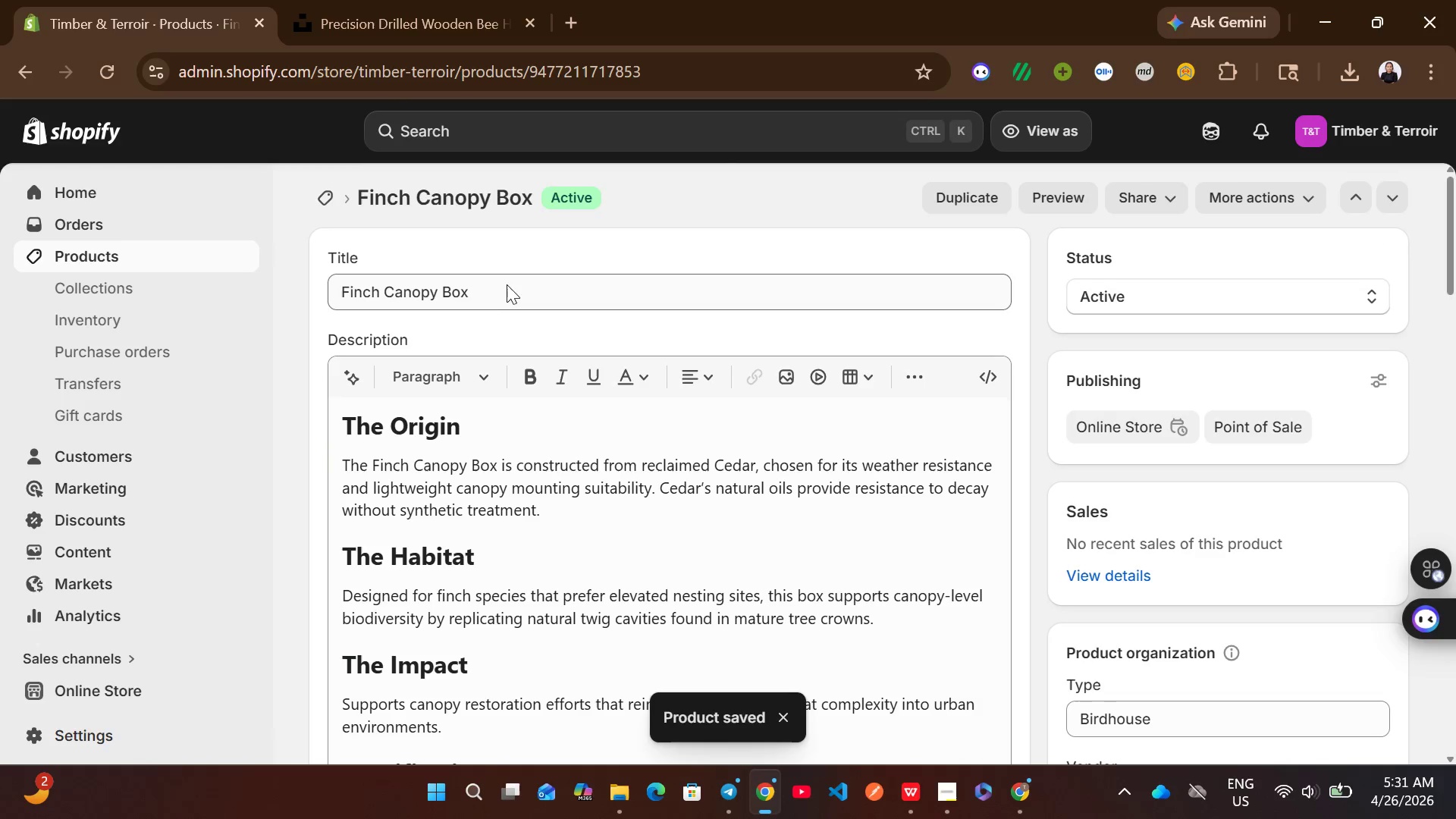 
wait(7.61)
 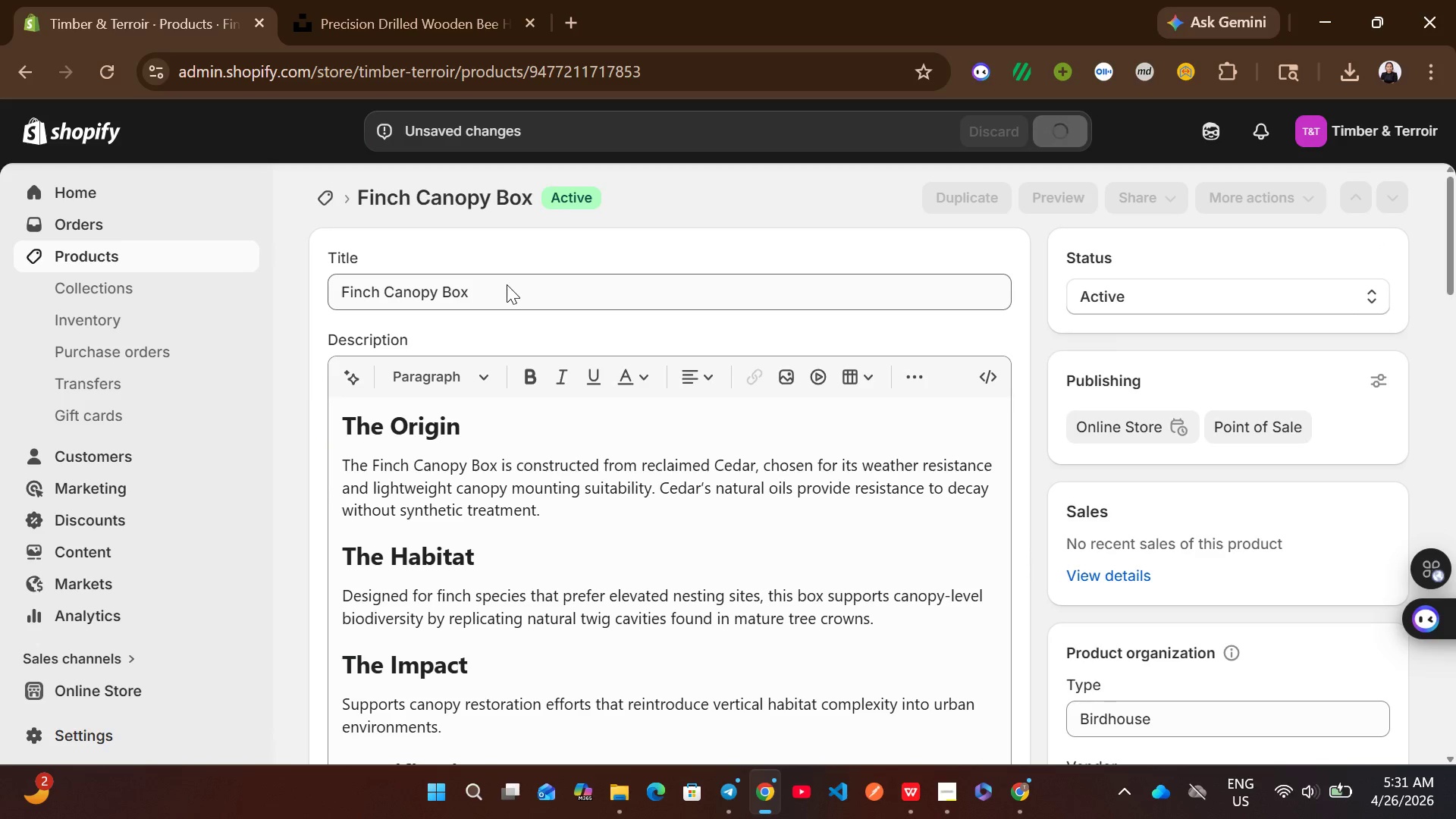 
left_click([219, 265])
 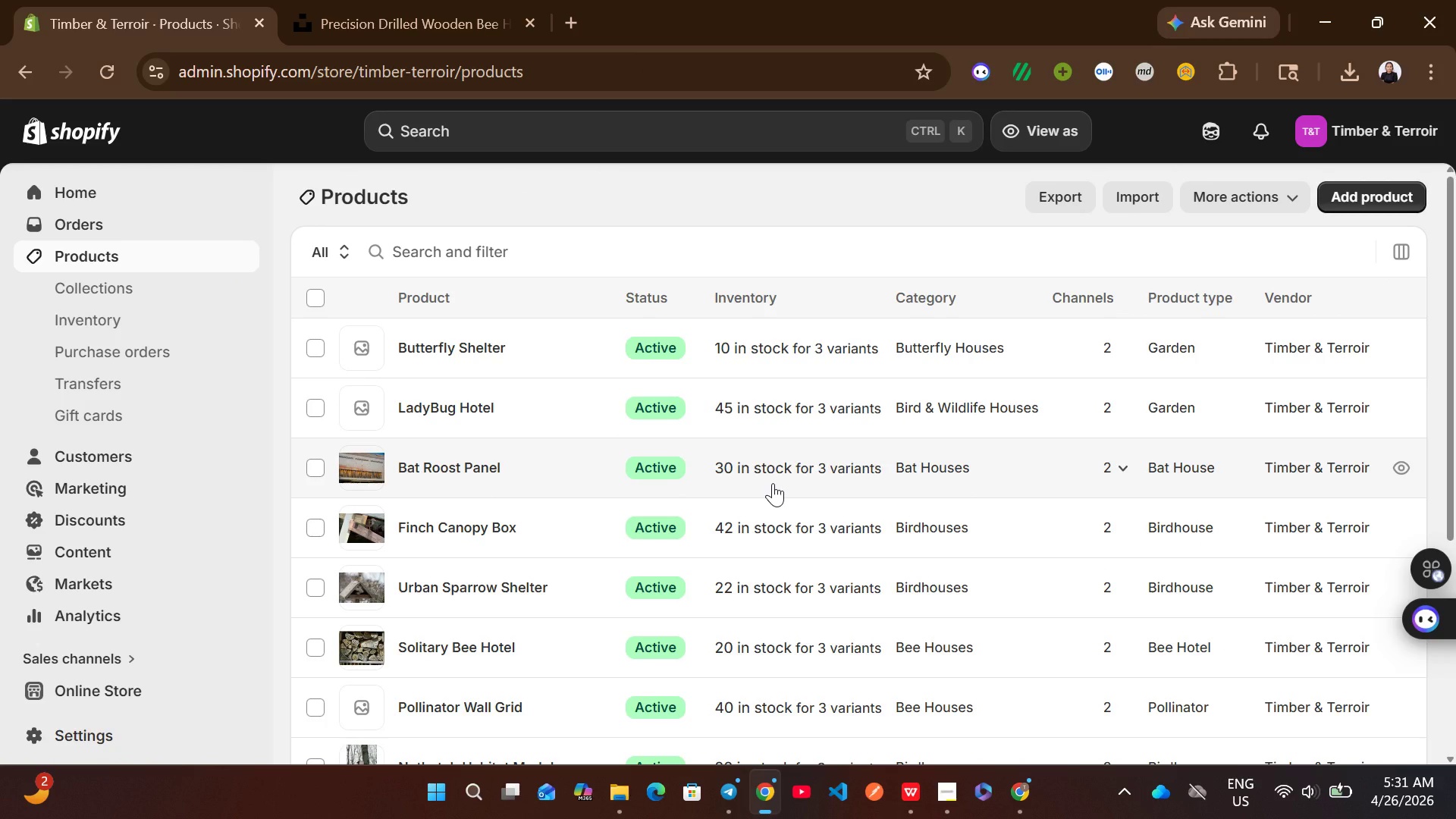 
wait(8.83)
 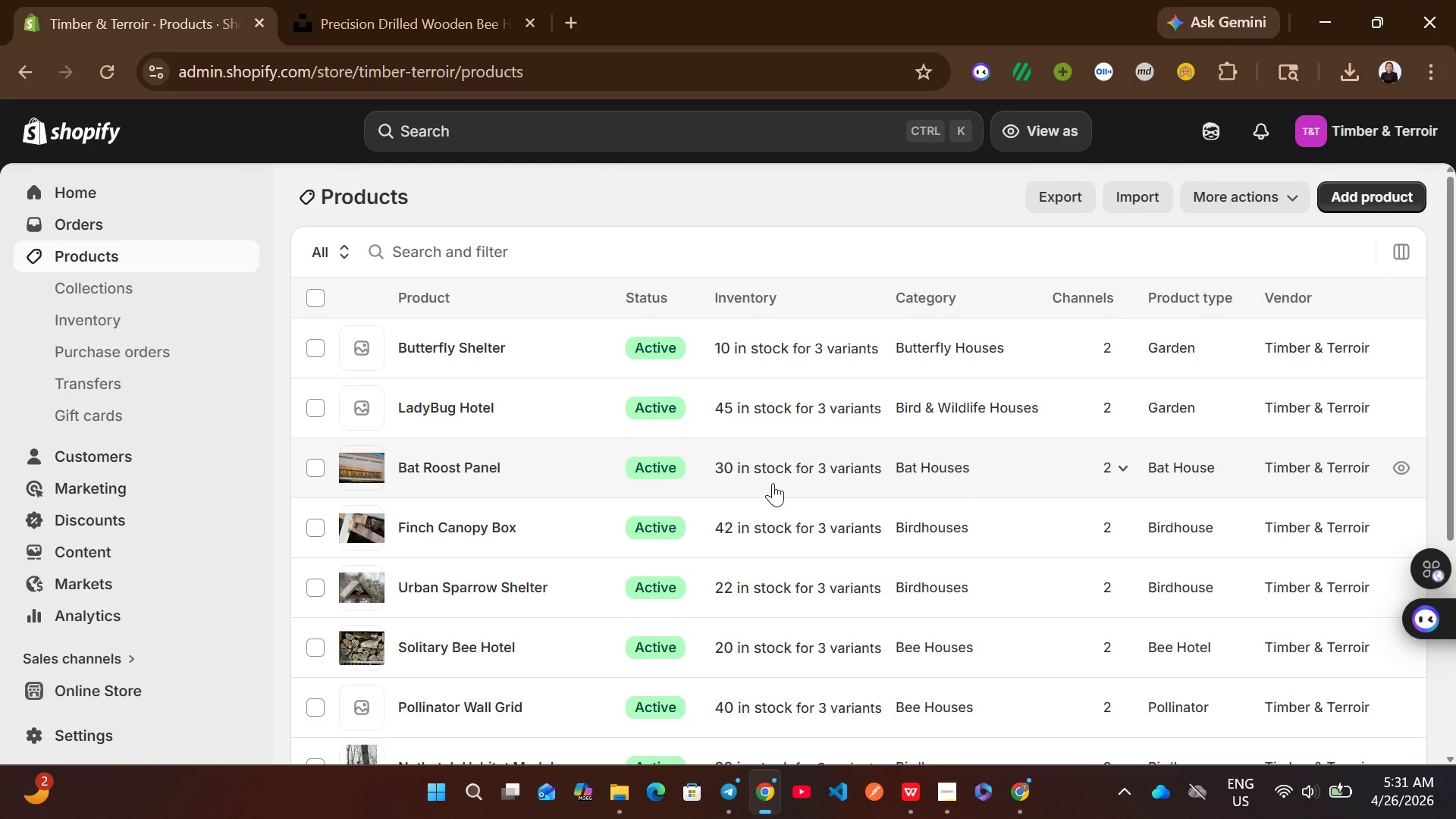 
left_click([529, 416])
 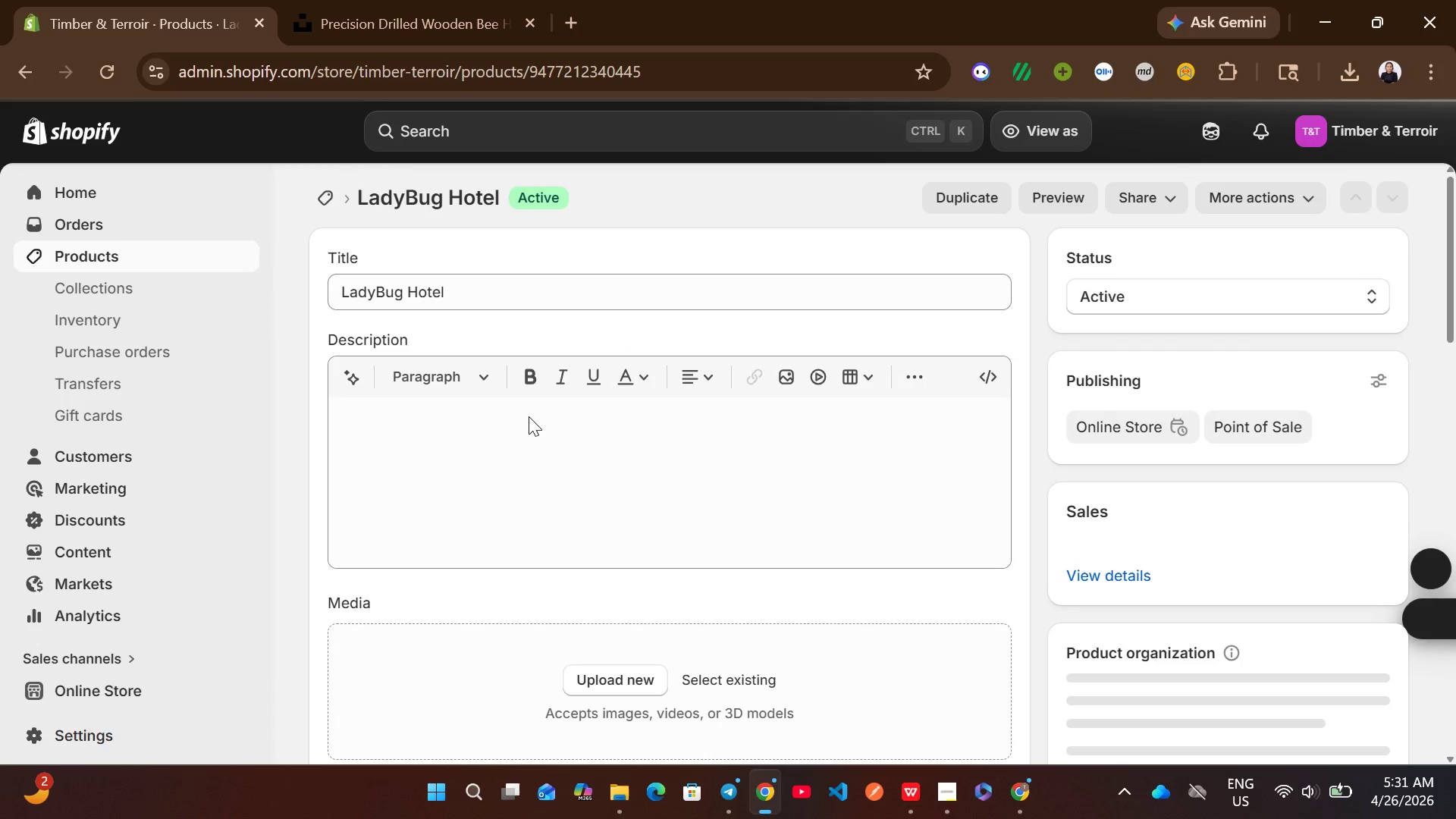 
mouse_move([838, 383])
 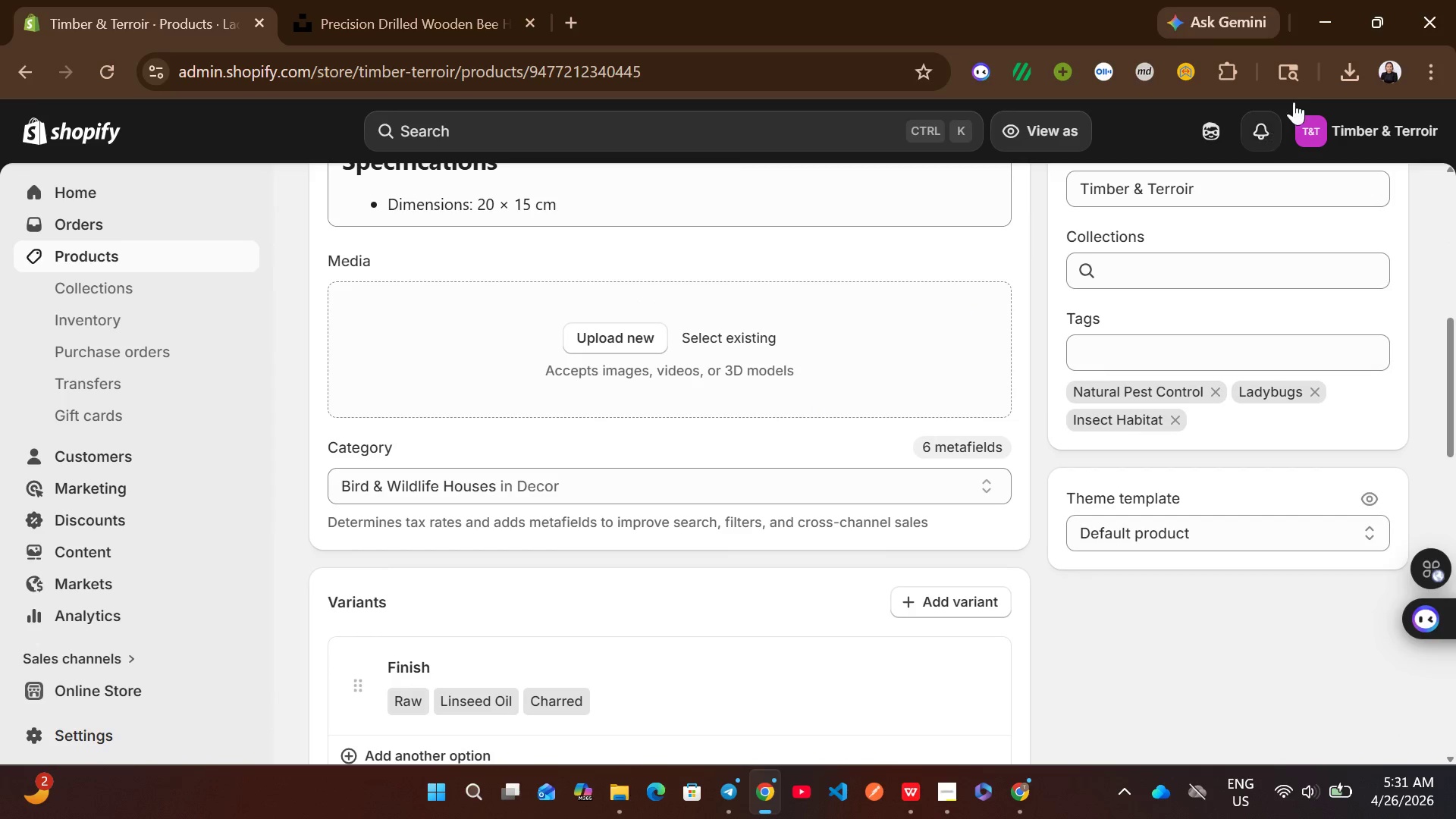 
mouse_move([1345, 74])
 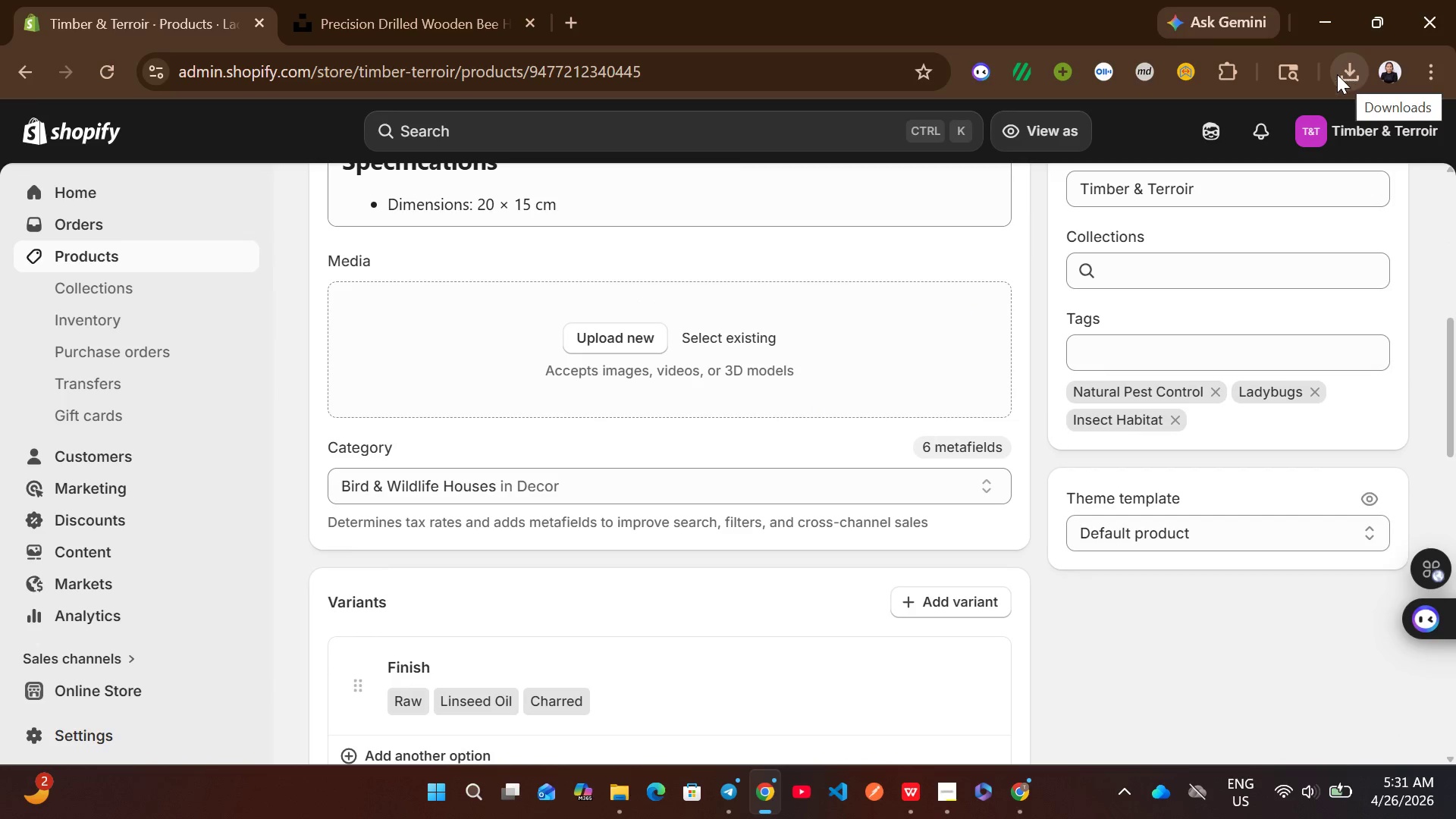 
left_click([1337, 74])
 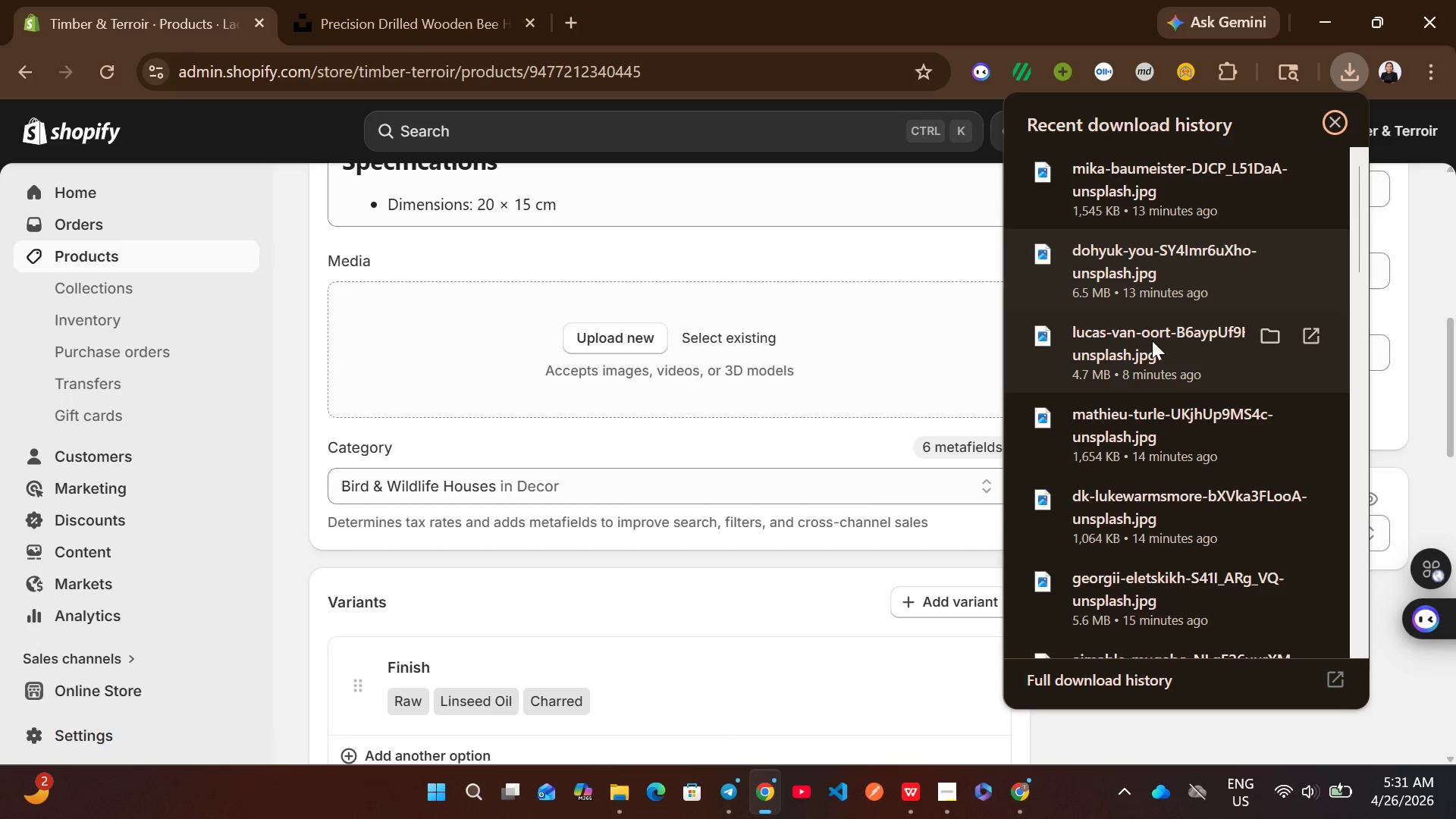 
left_click_drag(start_coordinate=[1131, 424], to_coordinate=[792, 350])
 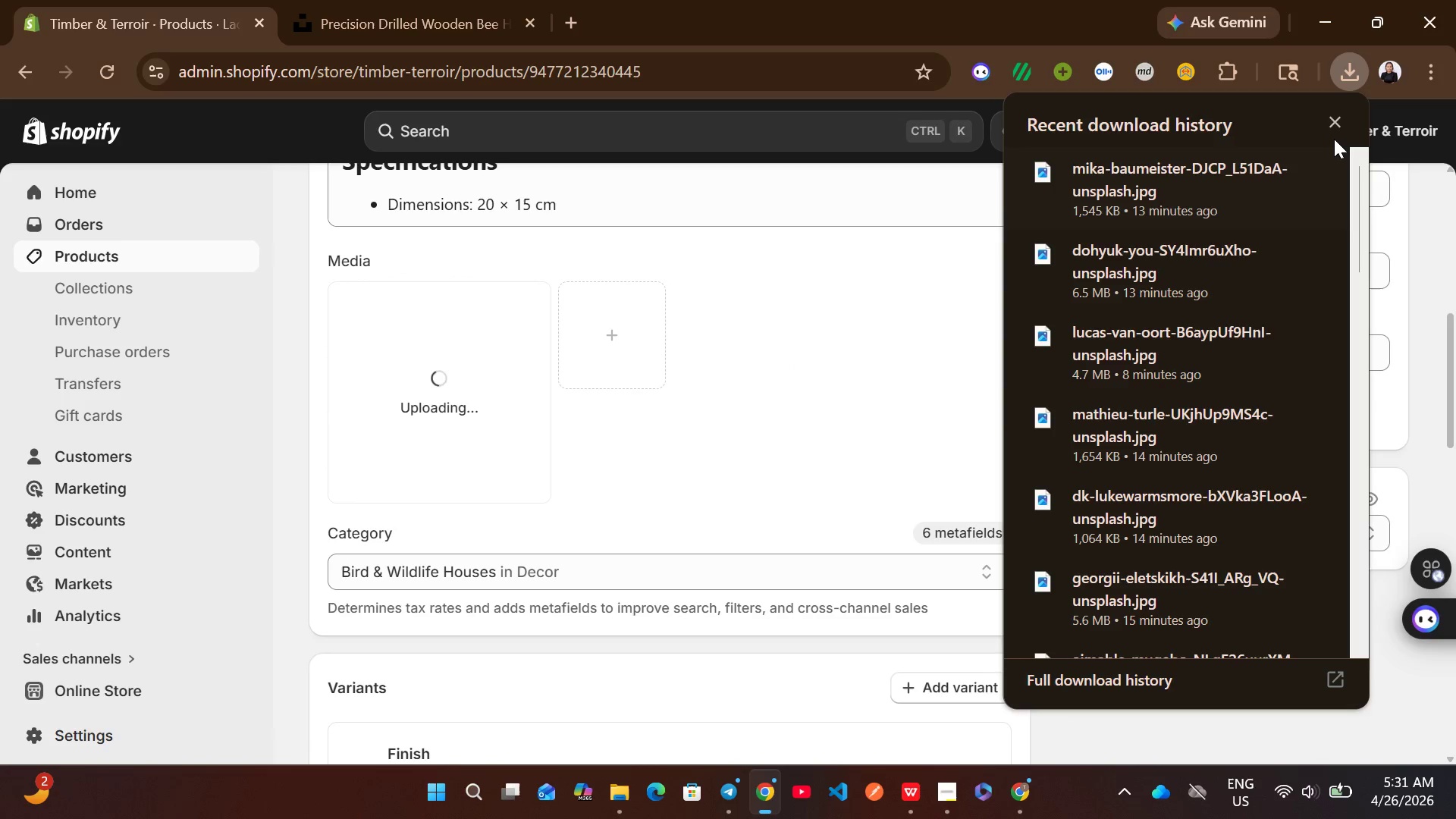 
left_click([1329, 120])
 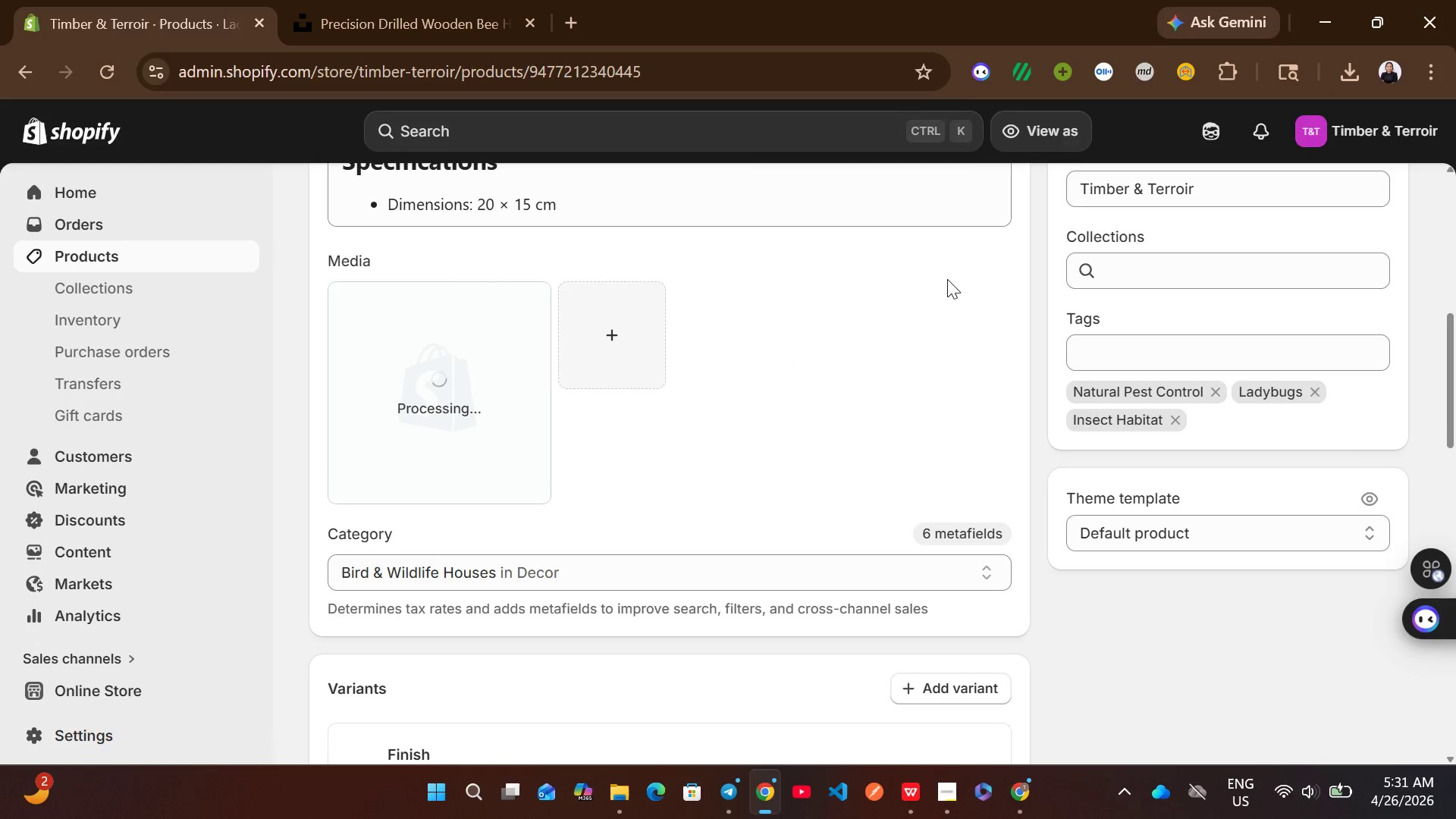 
wait(9.72)
 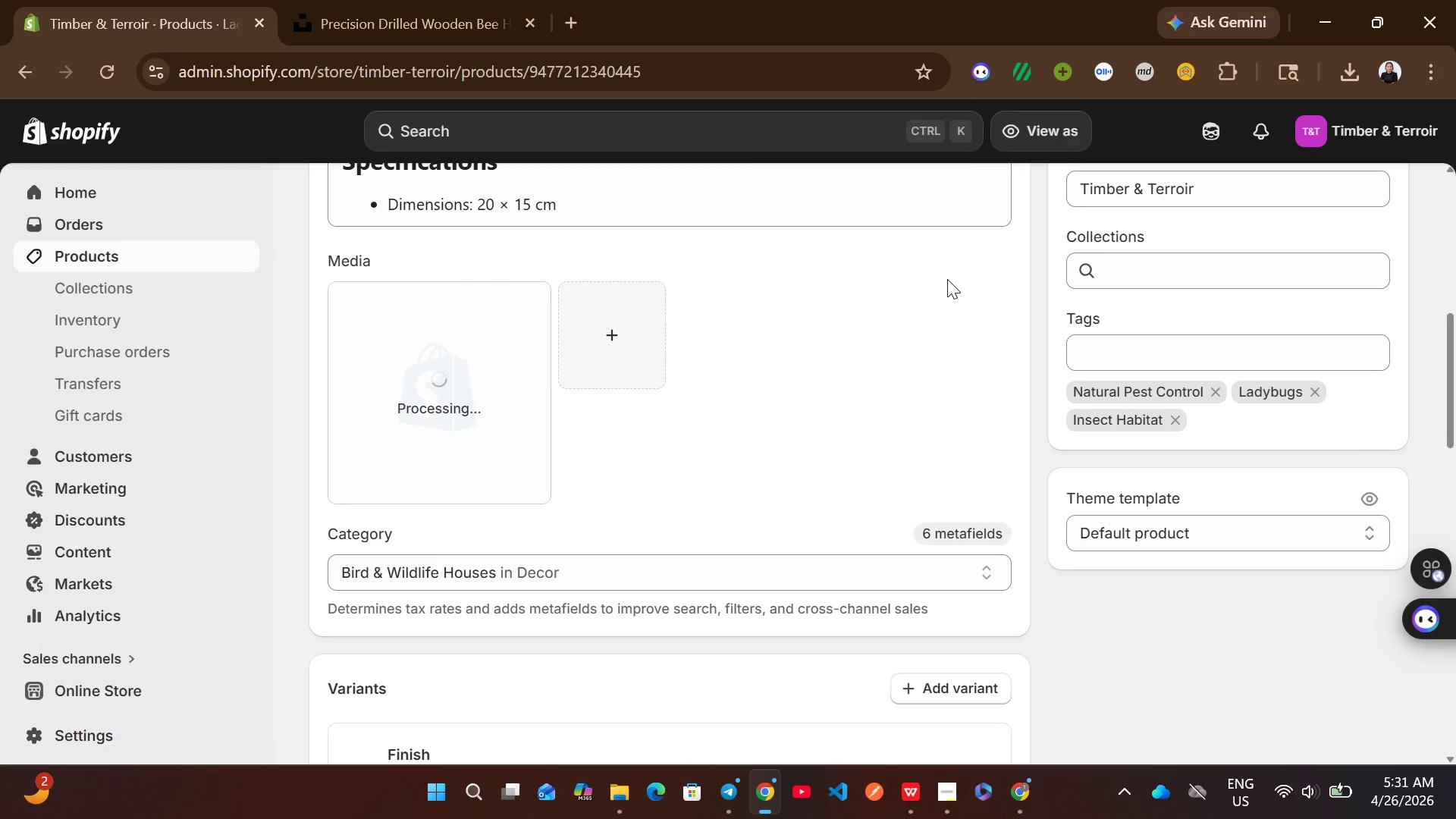 
left_click([1054, 130])
 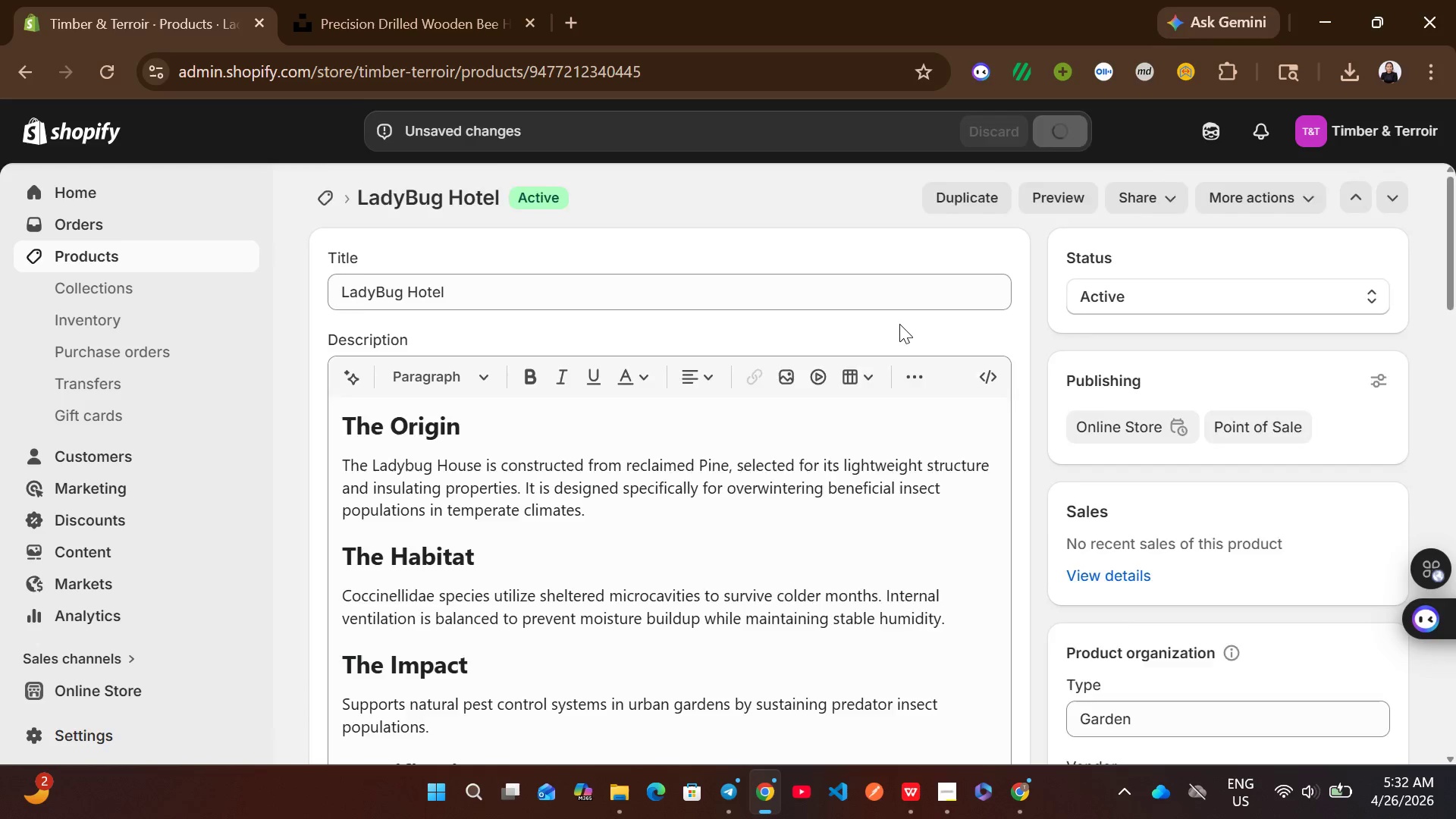 
wait(8.01)
 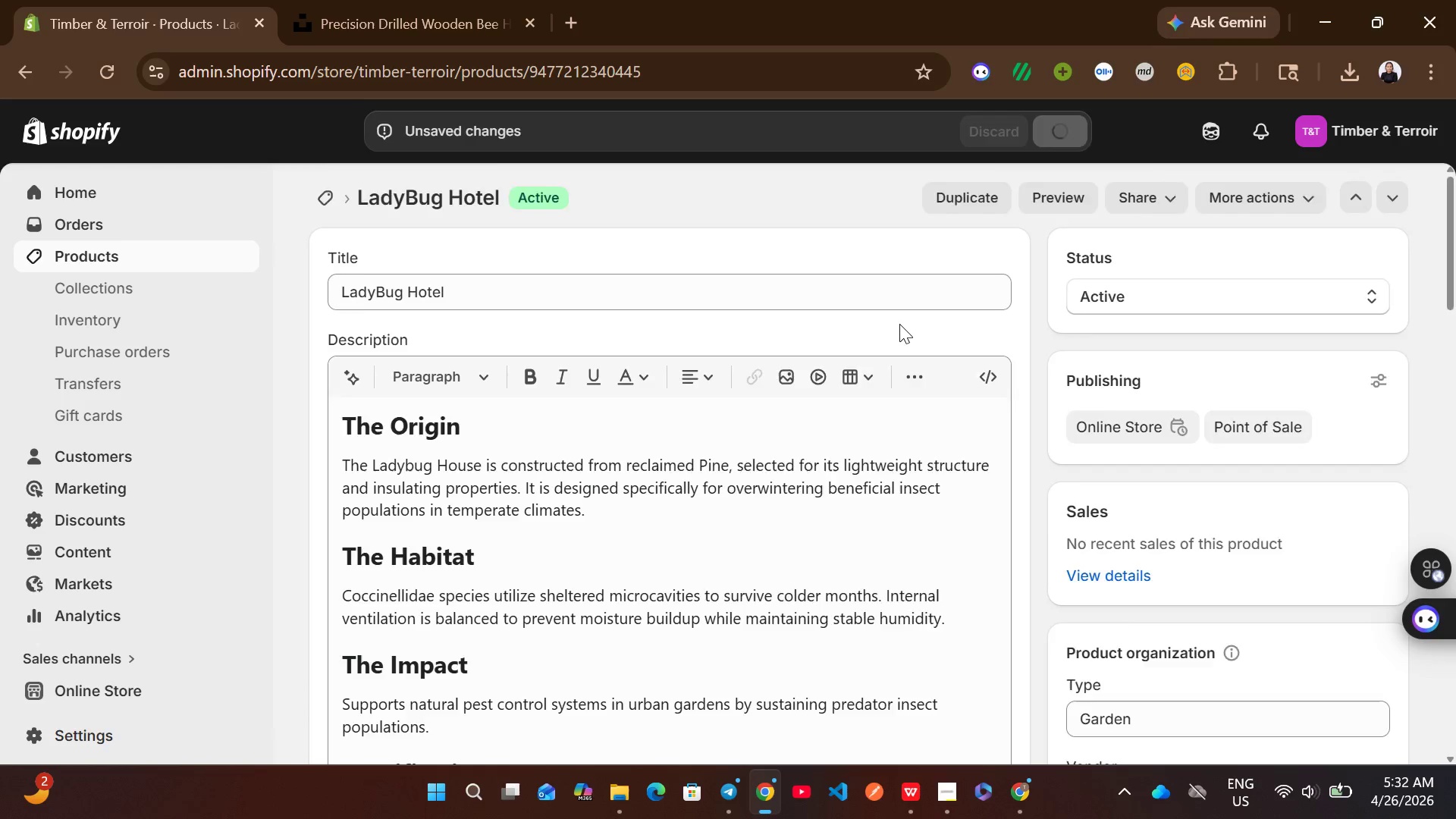 
left_click([214, 257])
 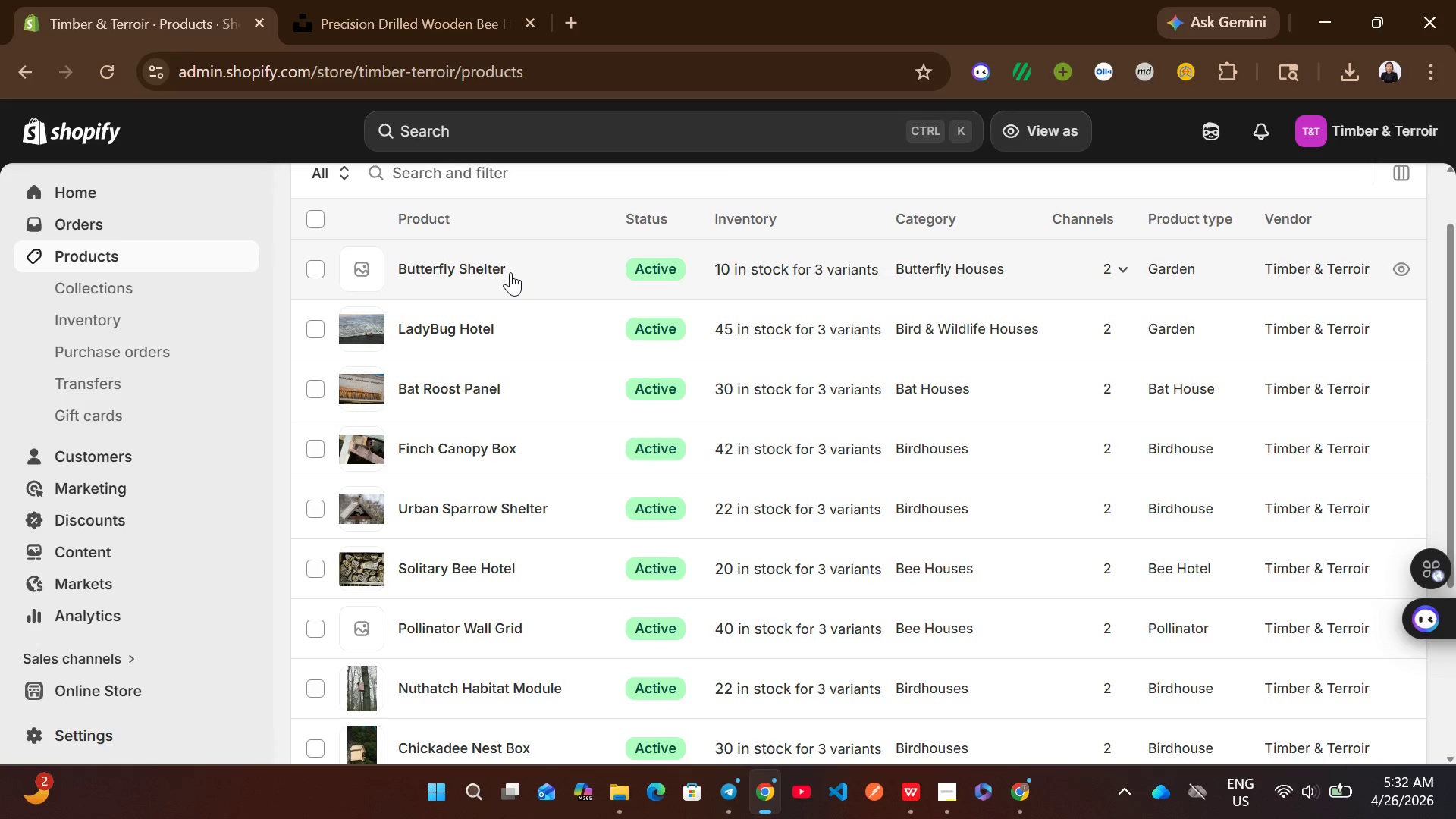 
wait(16.44)
 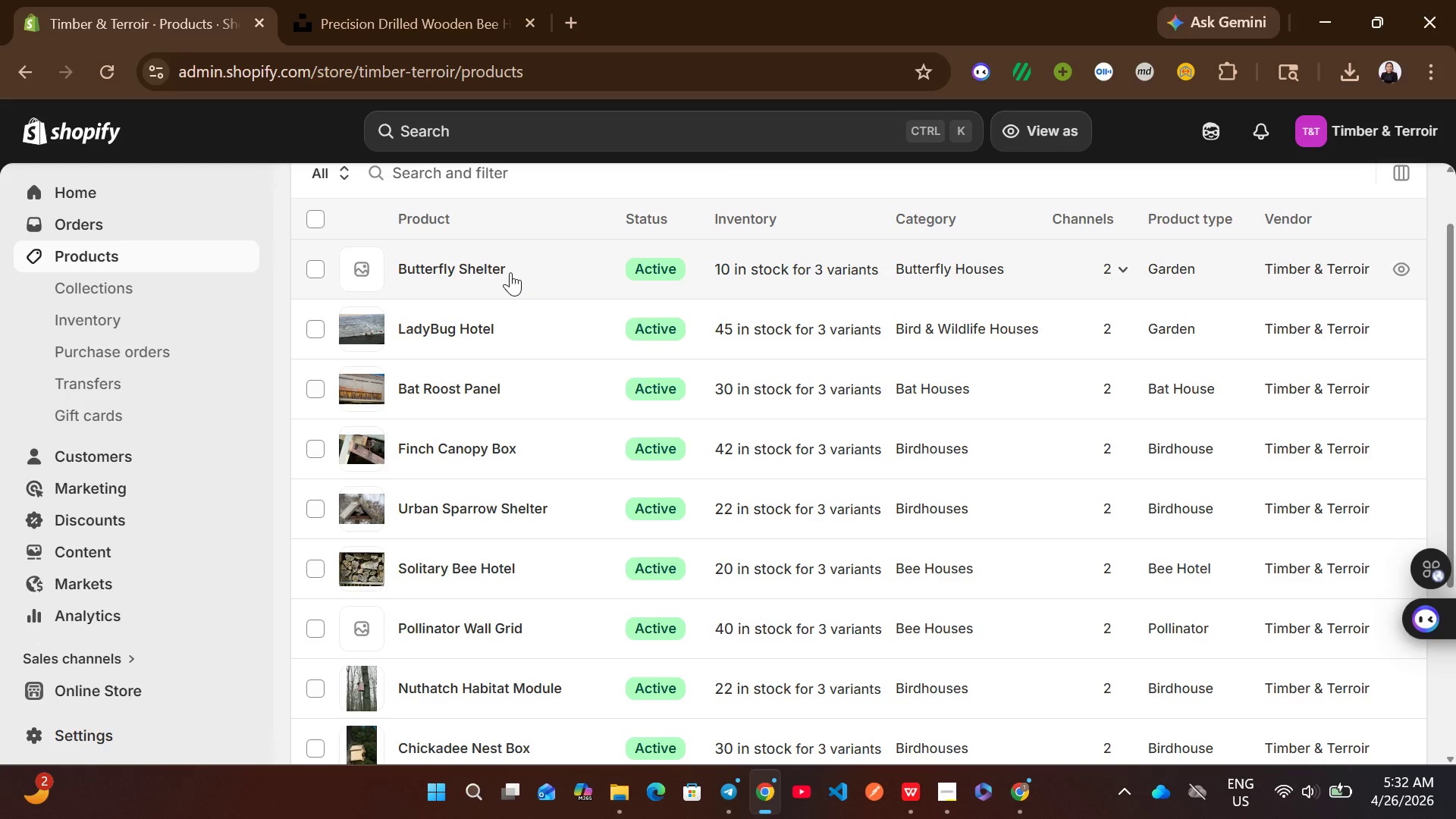 
left_click([502, 307])
 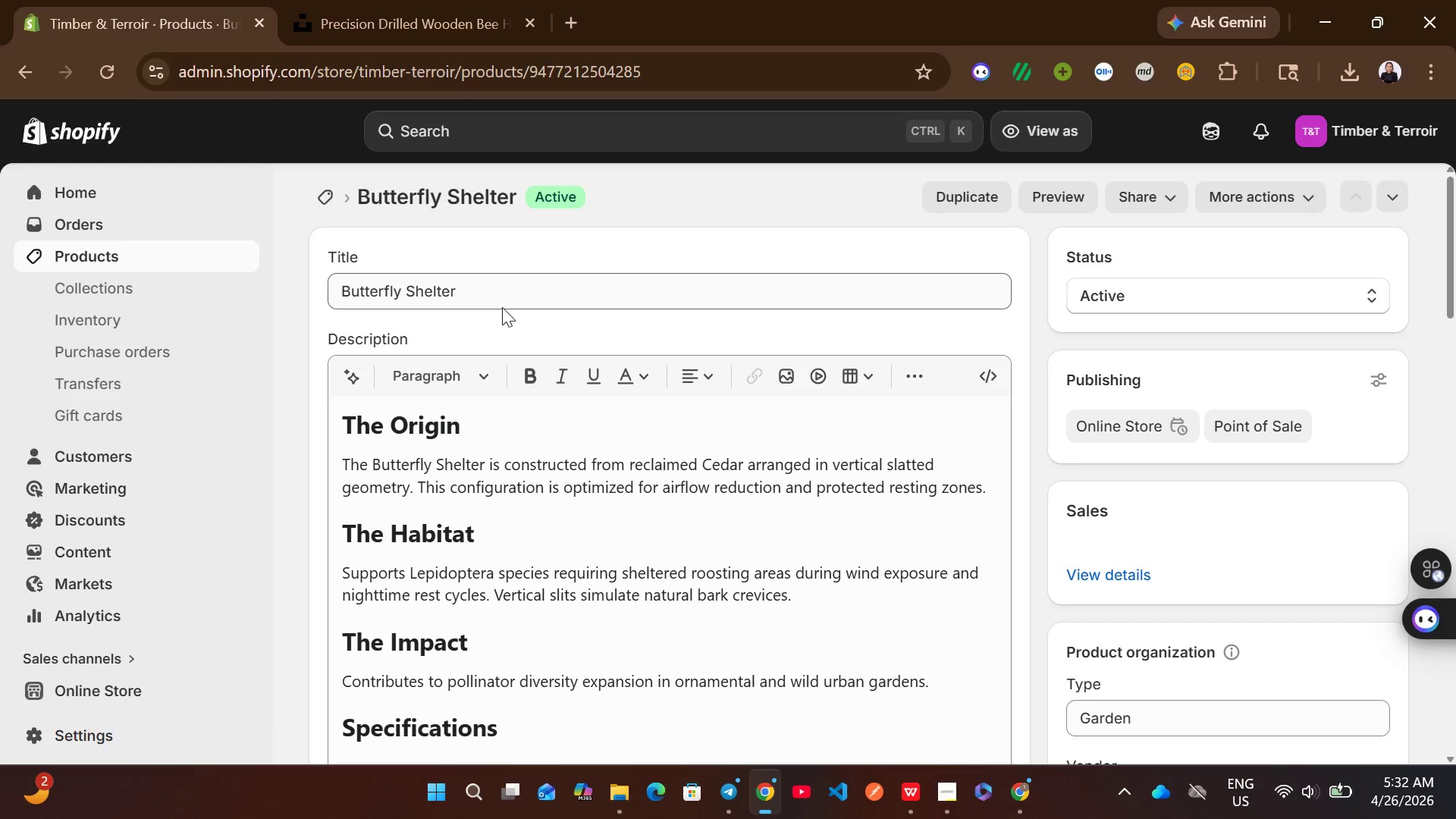 
wait(8.69)
 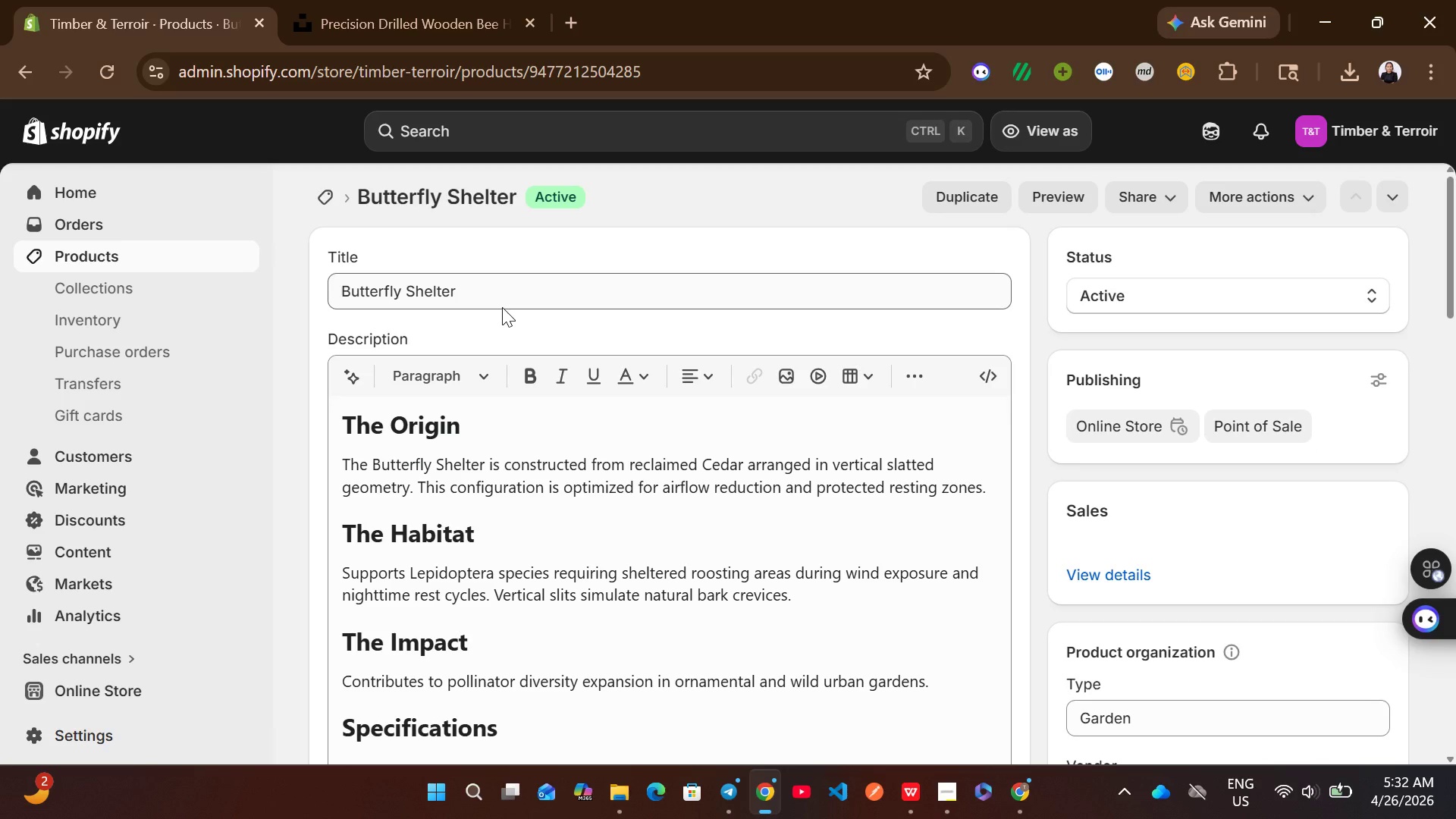 
left_click([1360, 68])
 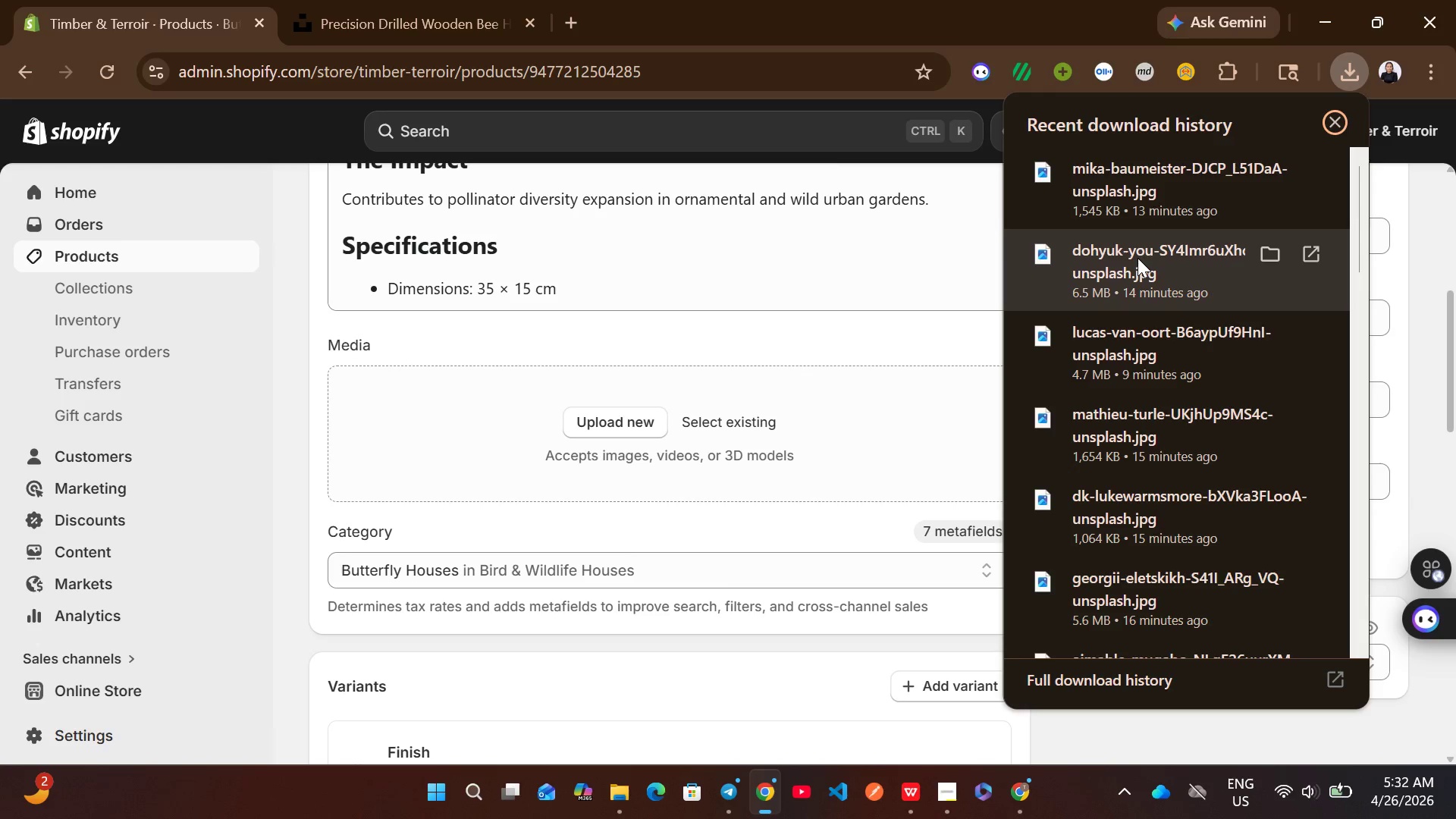 
left_click_drag(start_coordinate=[1138, 258], to_coordinate=[1119, 262])
 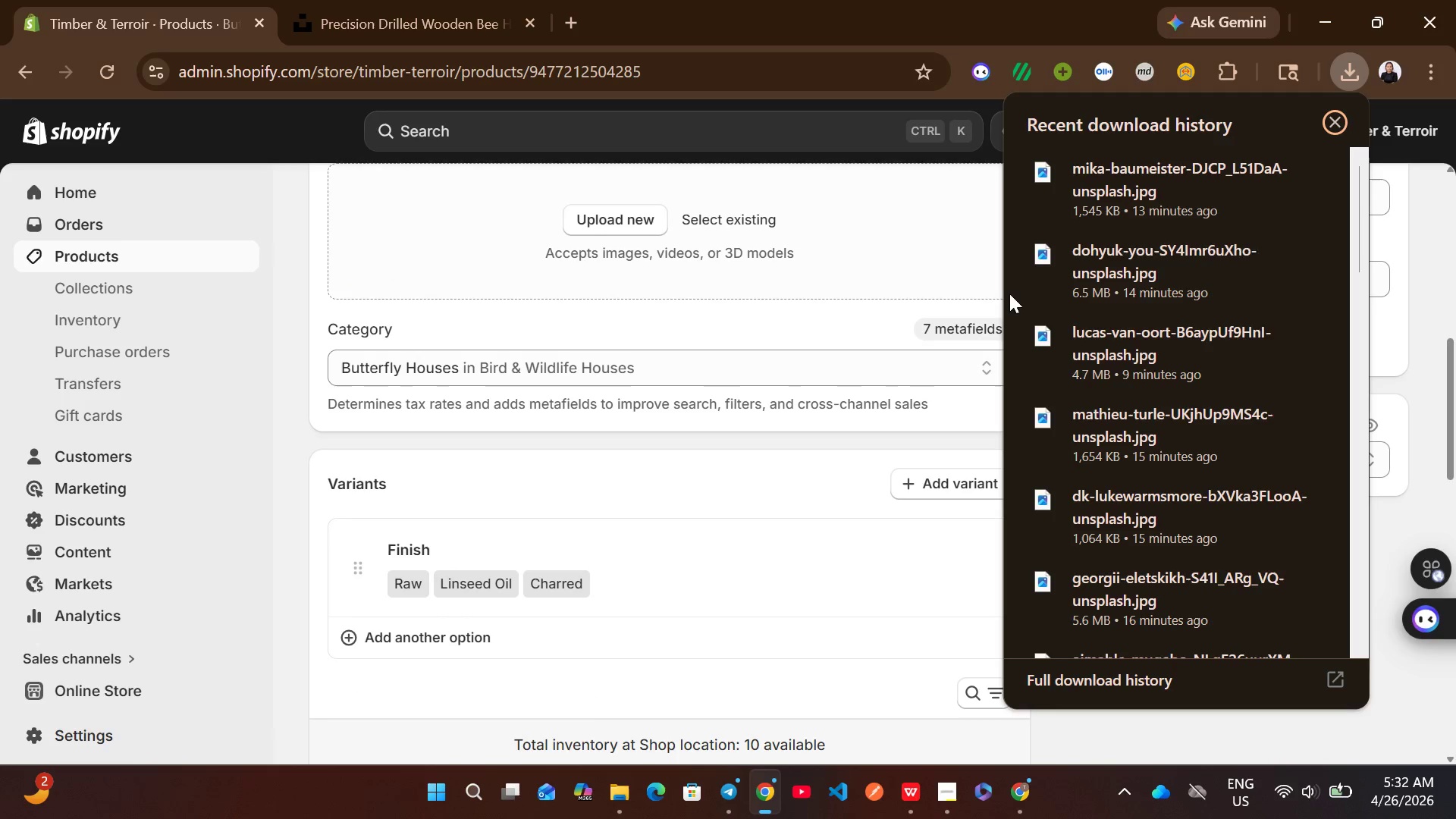 
left_click_drag(start_coordinate=[1155, 278], to_coordinate=[814, 237])
 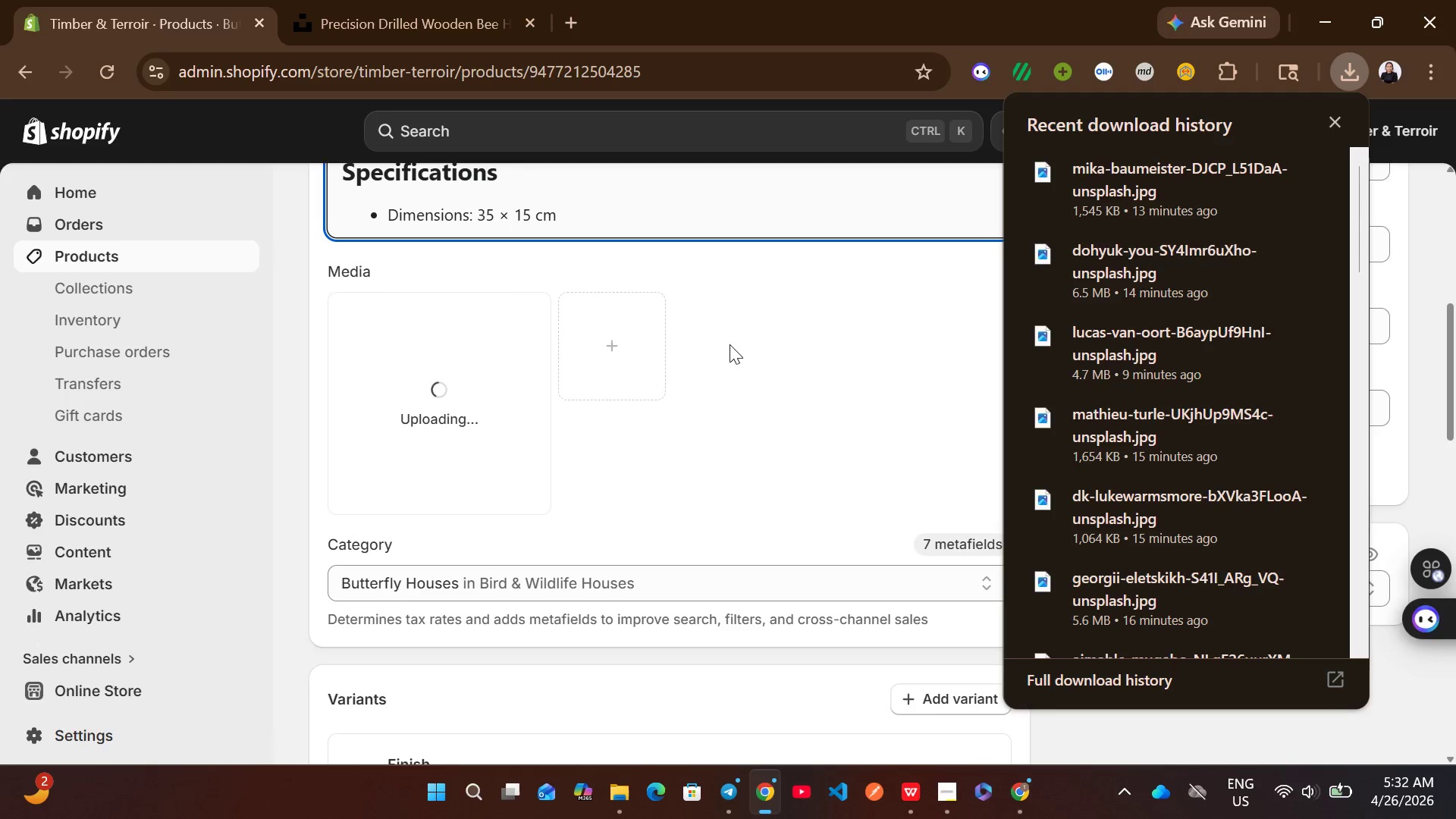 
wait(10.33)
 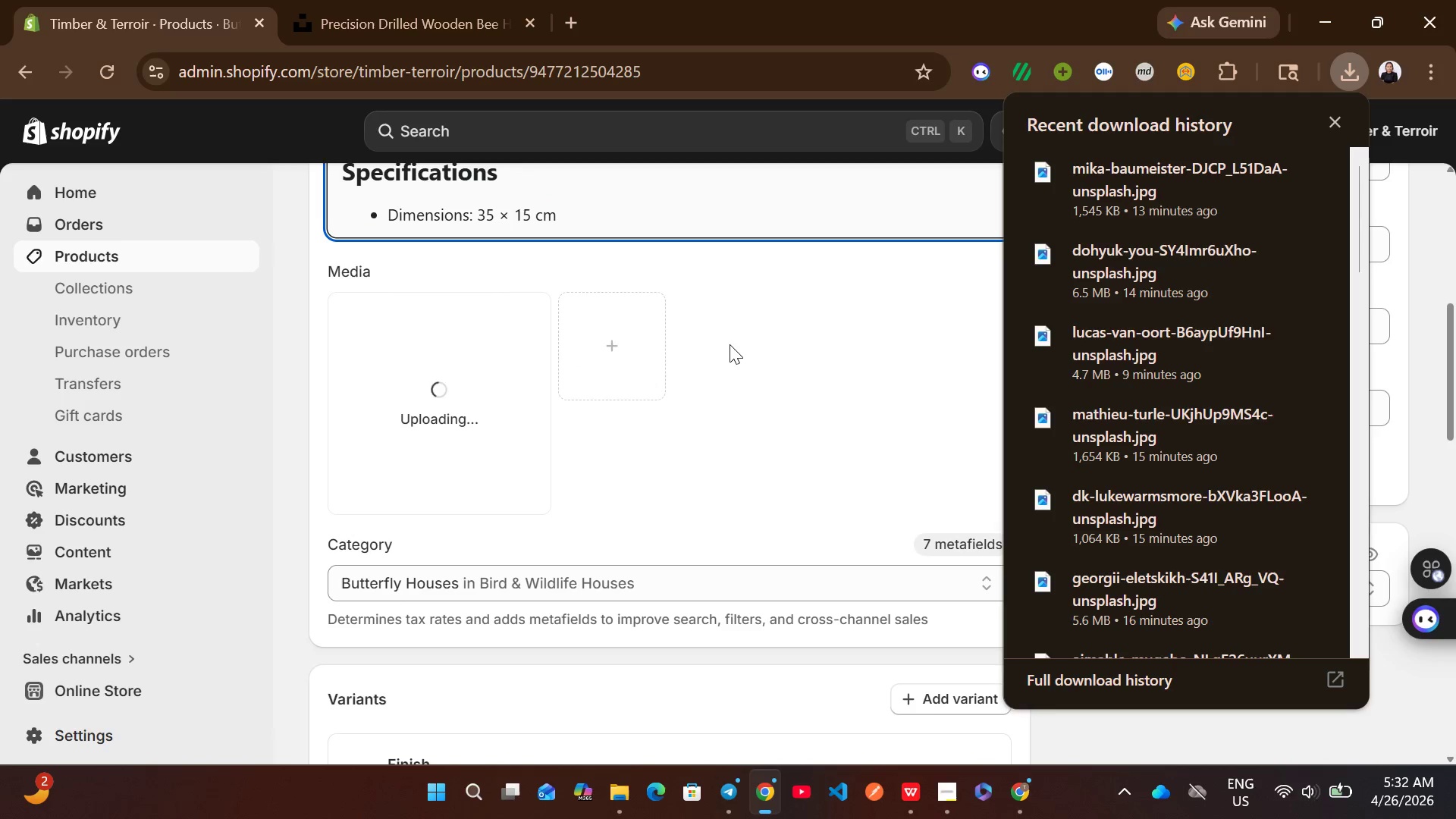 
left_click([1340, 124])
 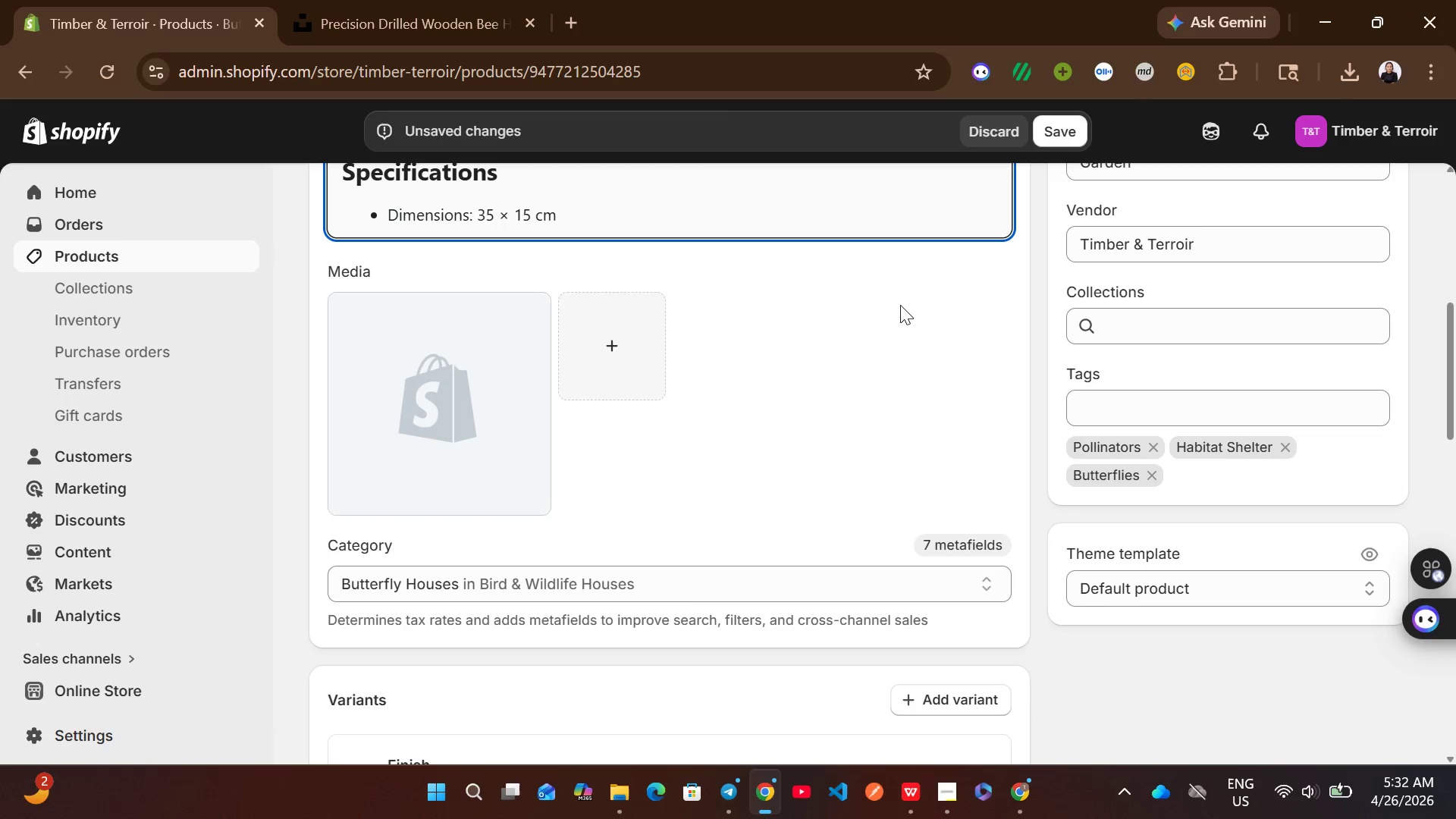 
wait(9.2)
 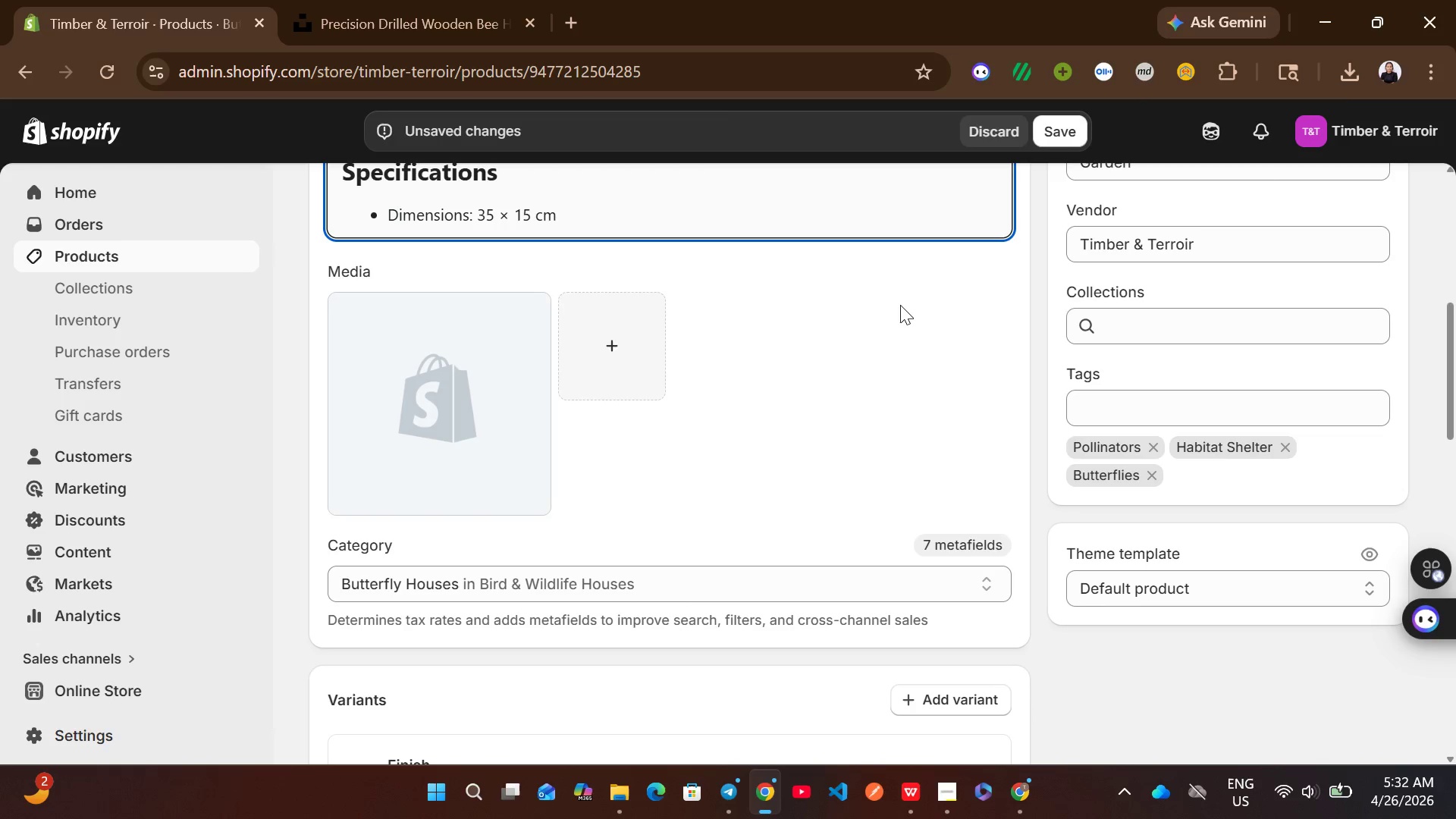 
left_click([353, 305])
 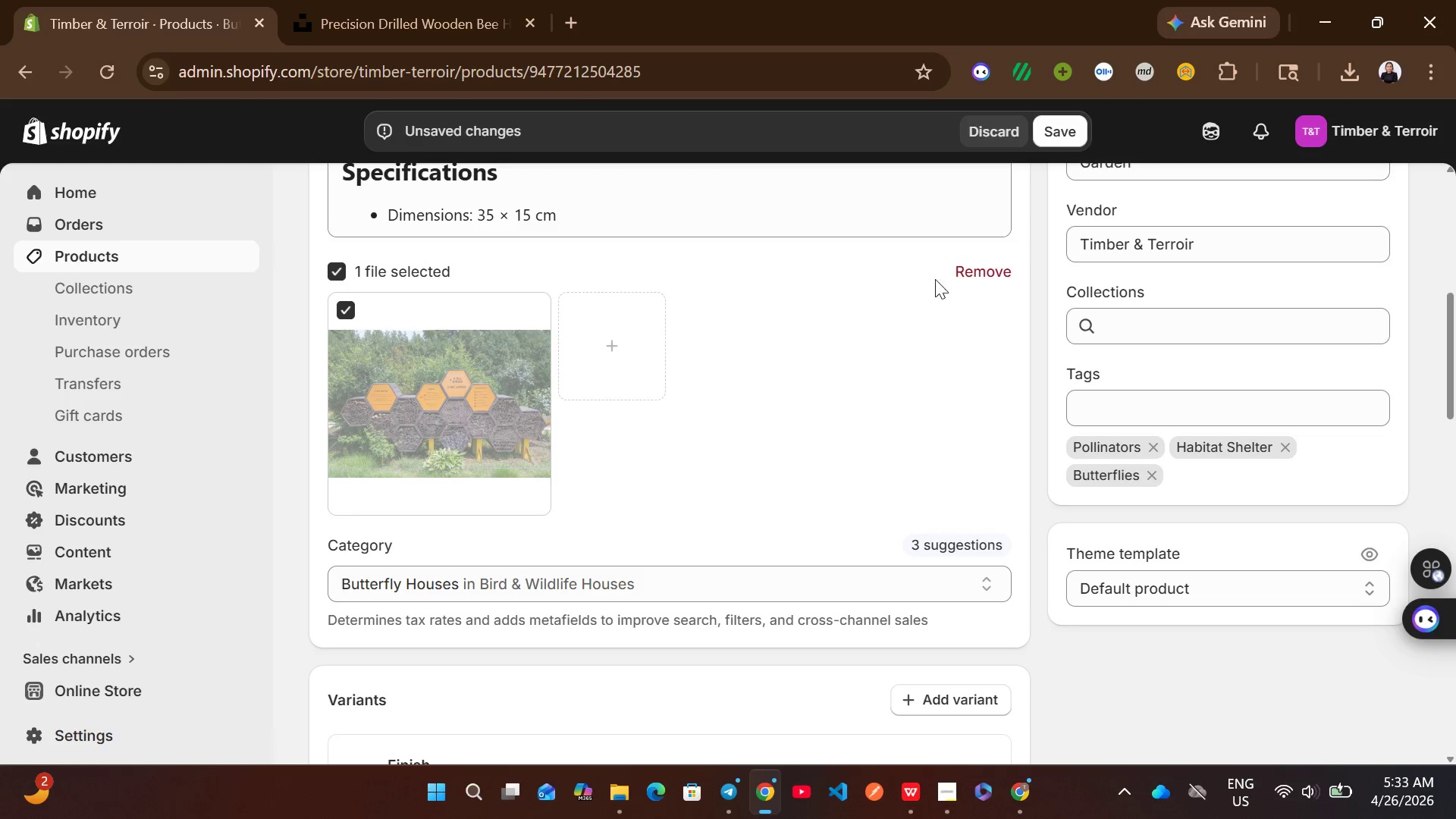 
left_click([987, 275])
 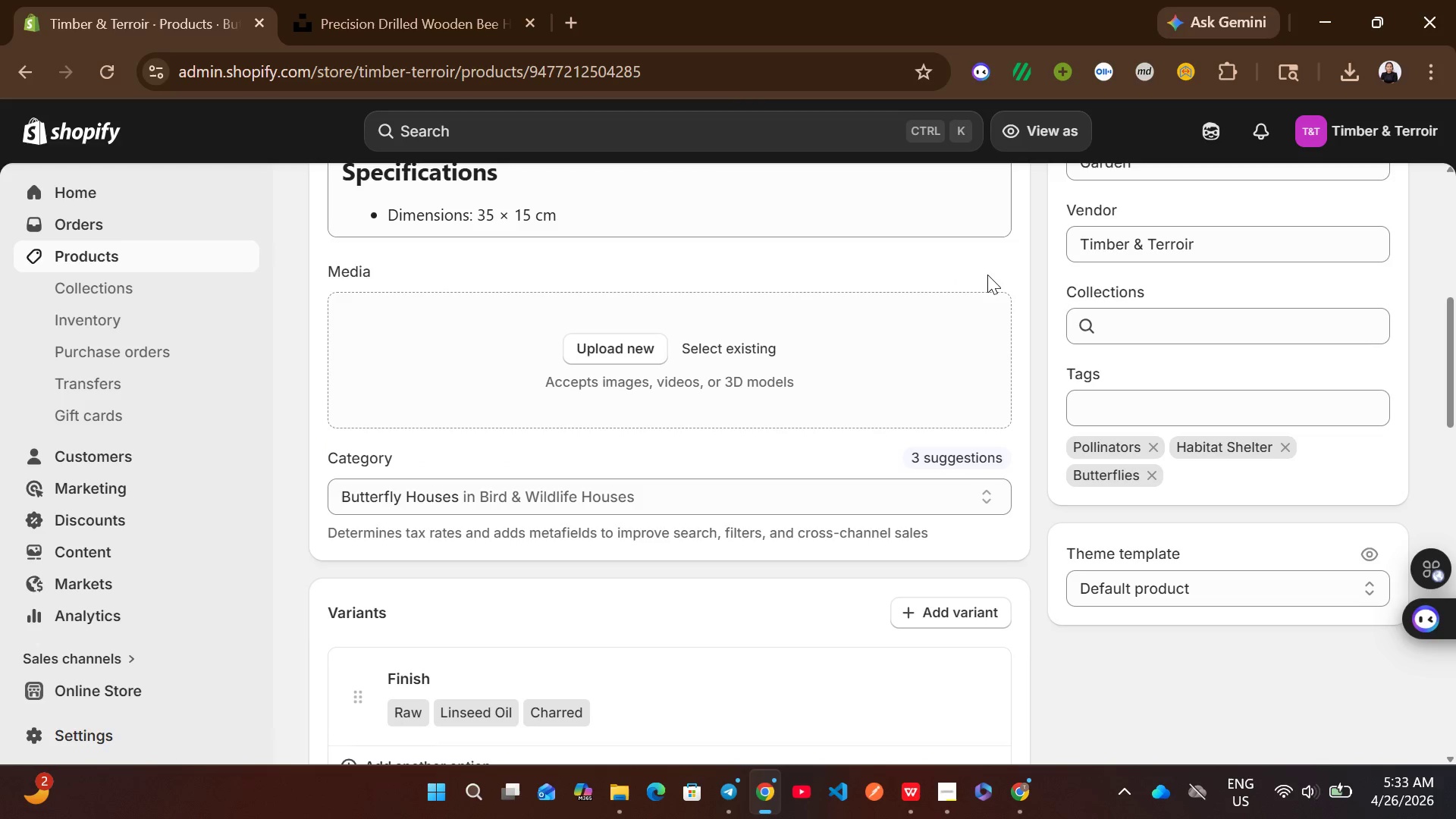 
wait(8.09)
 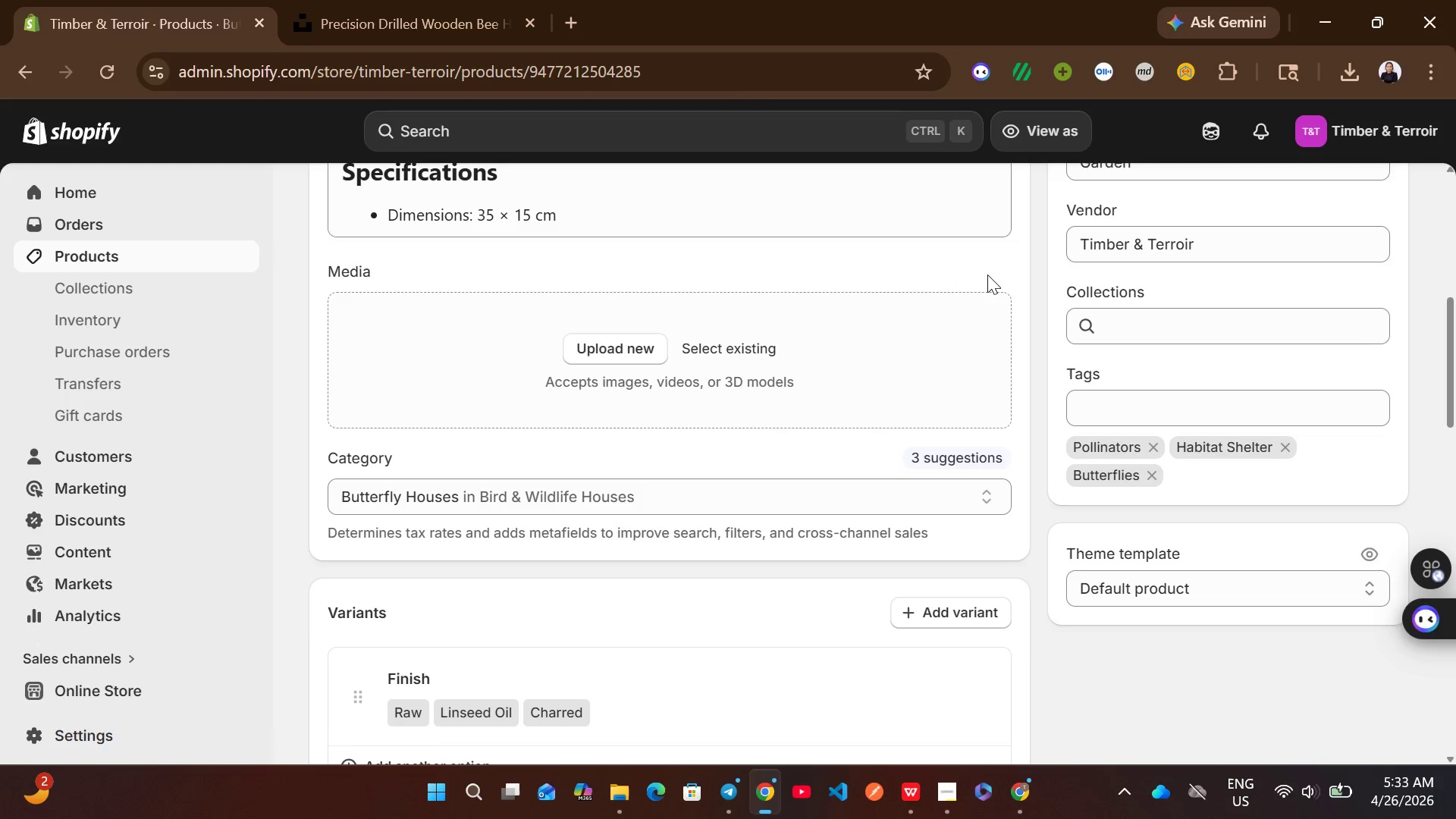 
left_click([1353, 91])
 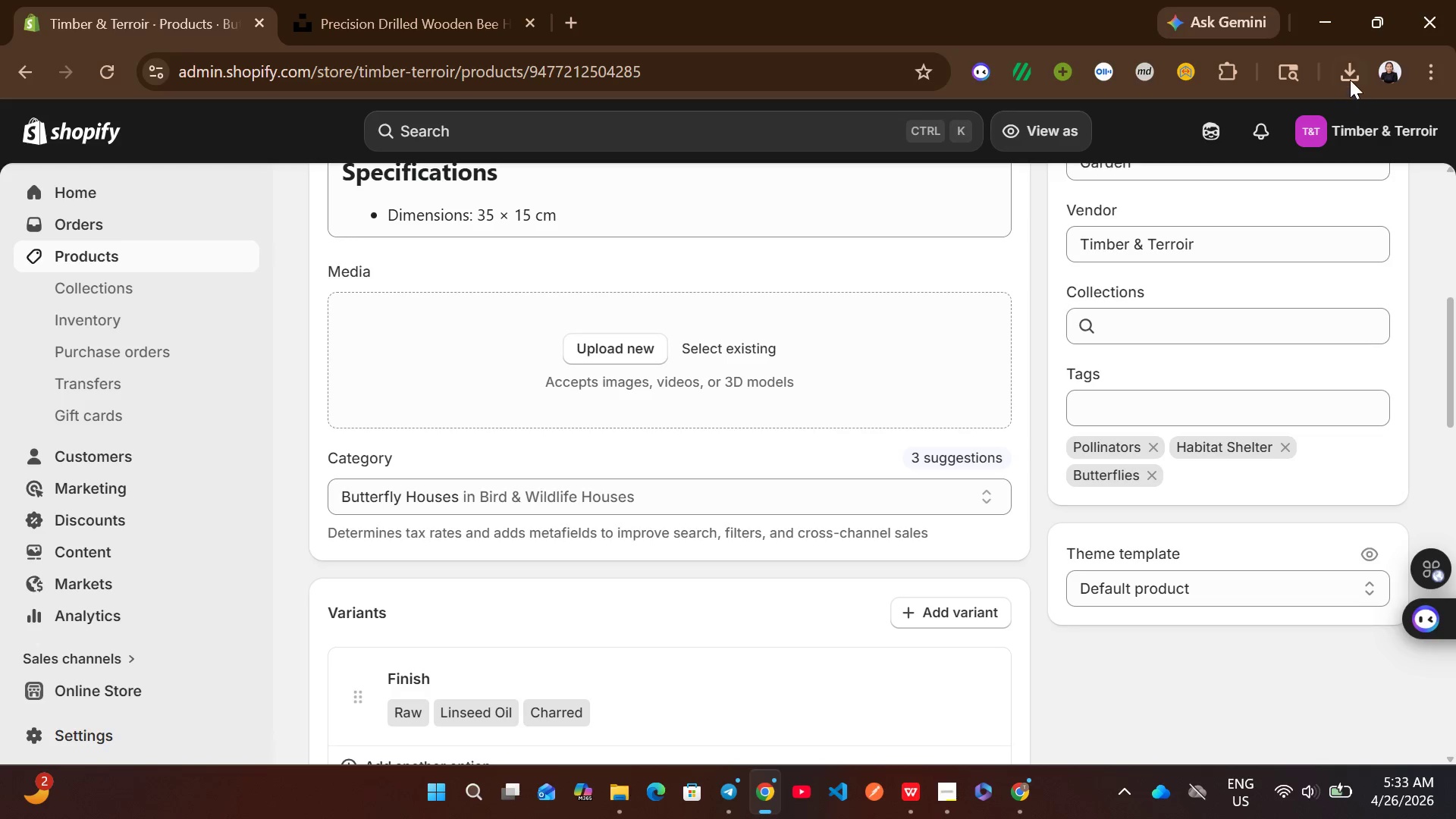 
left_click([1350, 80])
 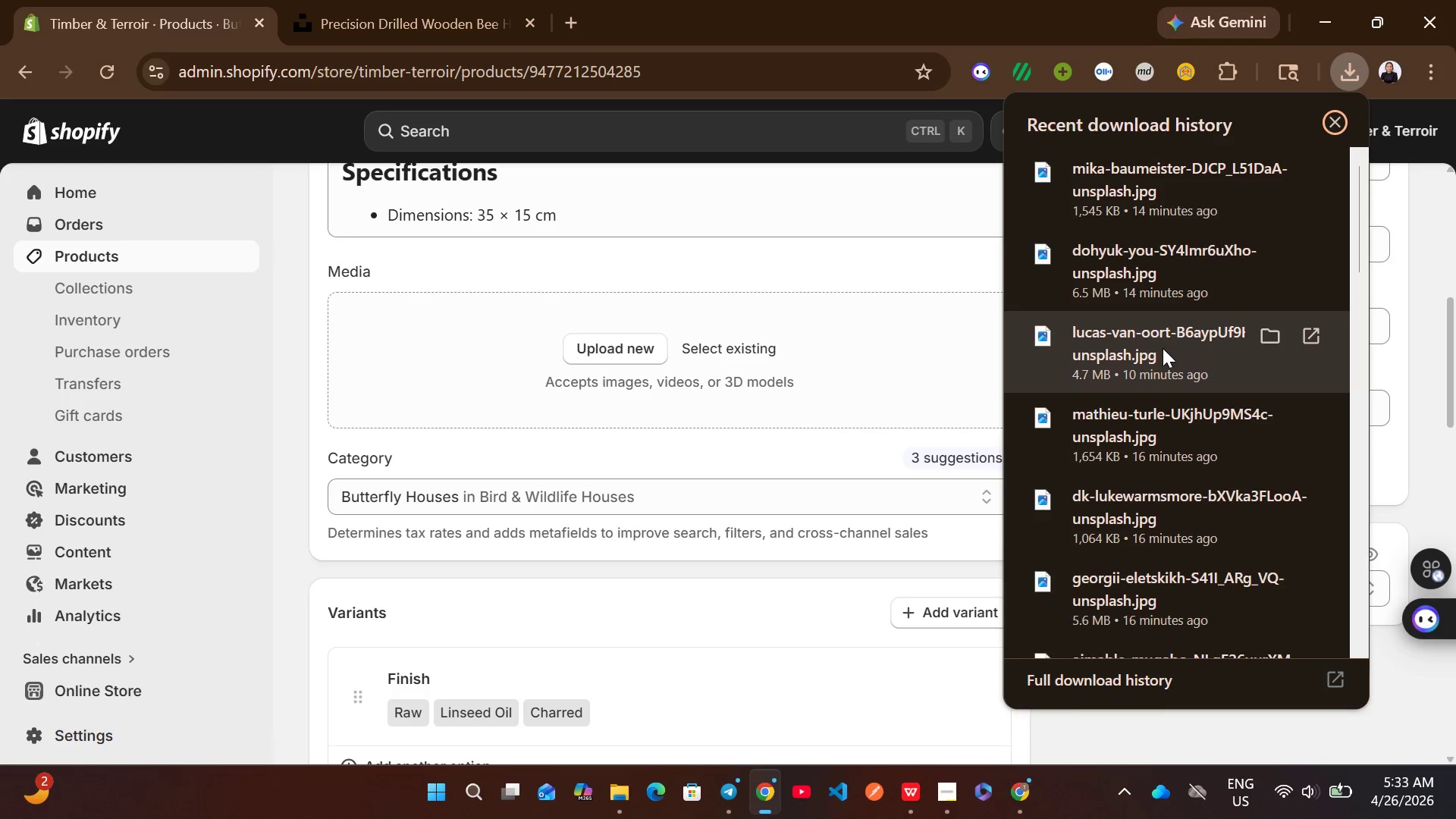 
left_click_drag(start_coordinate=[1163, 355], to_coordinate=[815, 349])
 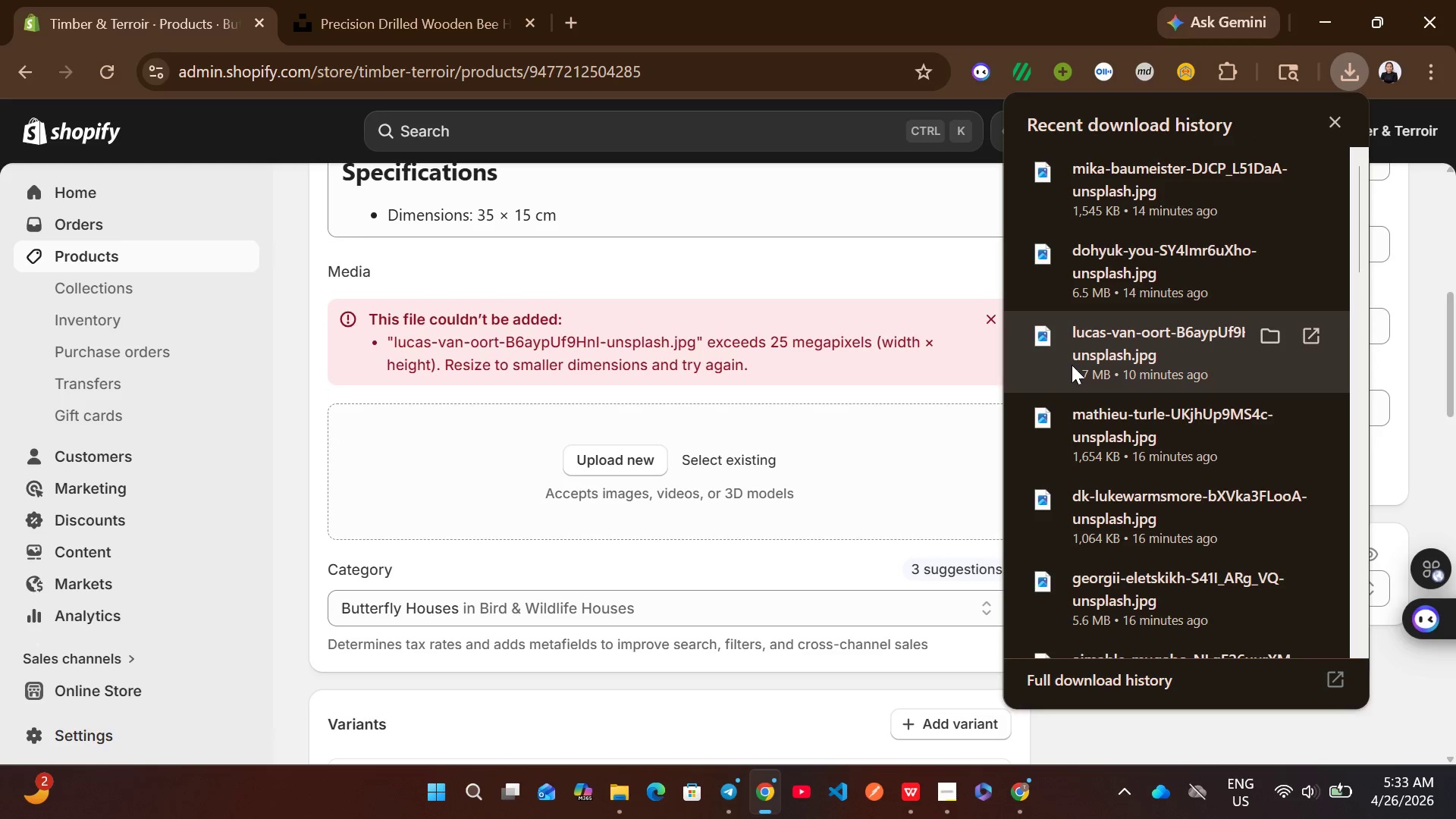 
left_click_drag(start_coordinate=[1094, 362], to_coordinate=[706, 454])
 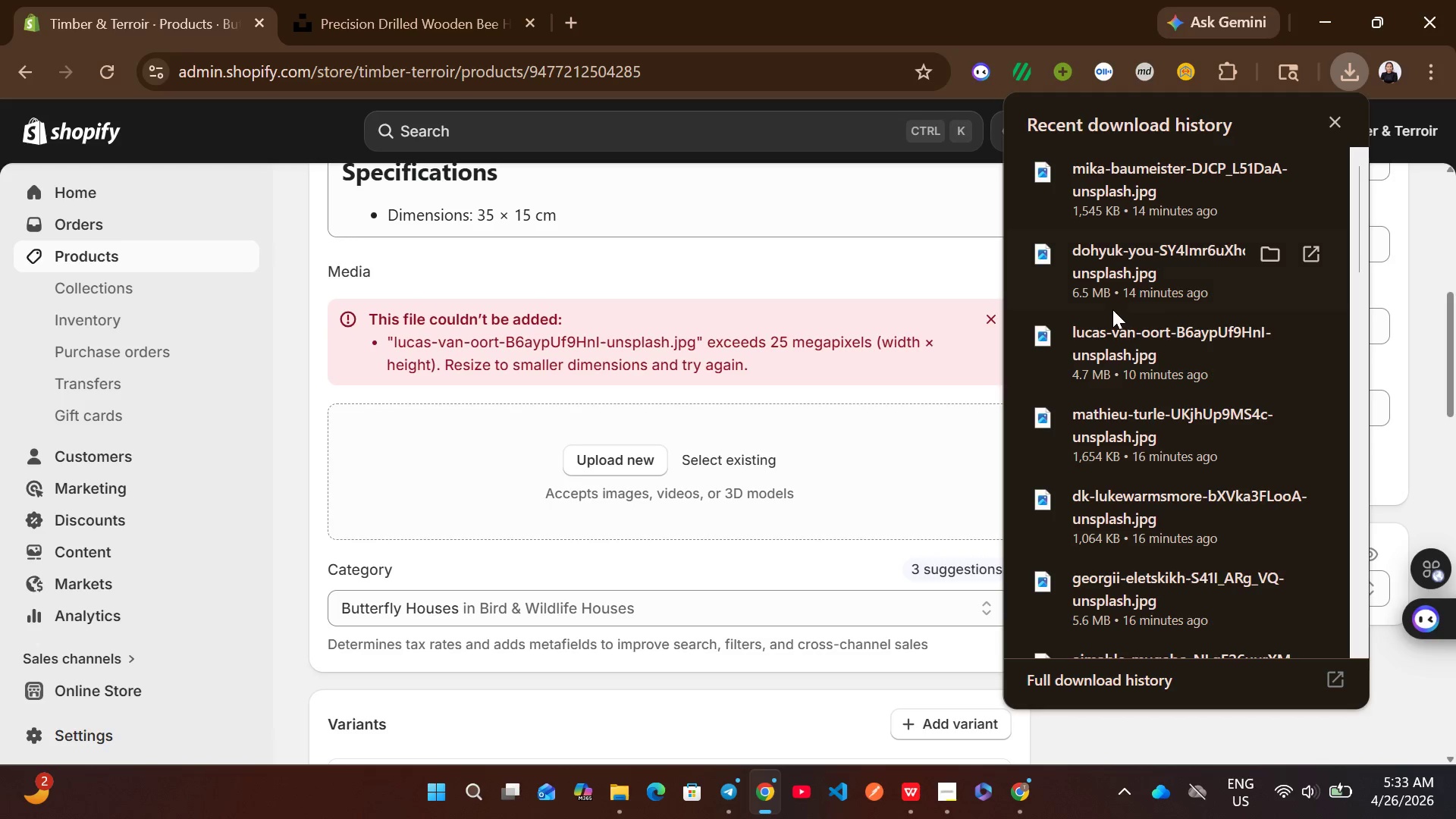 
scroll: coordinate [1112, 309], scroll_direction: none, amount: 0.0
 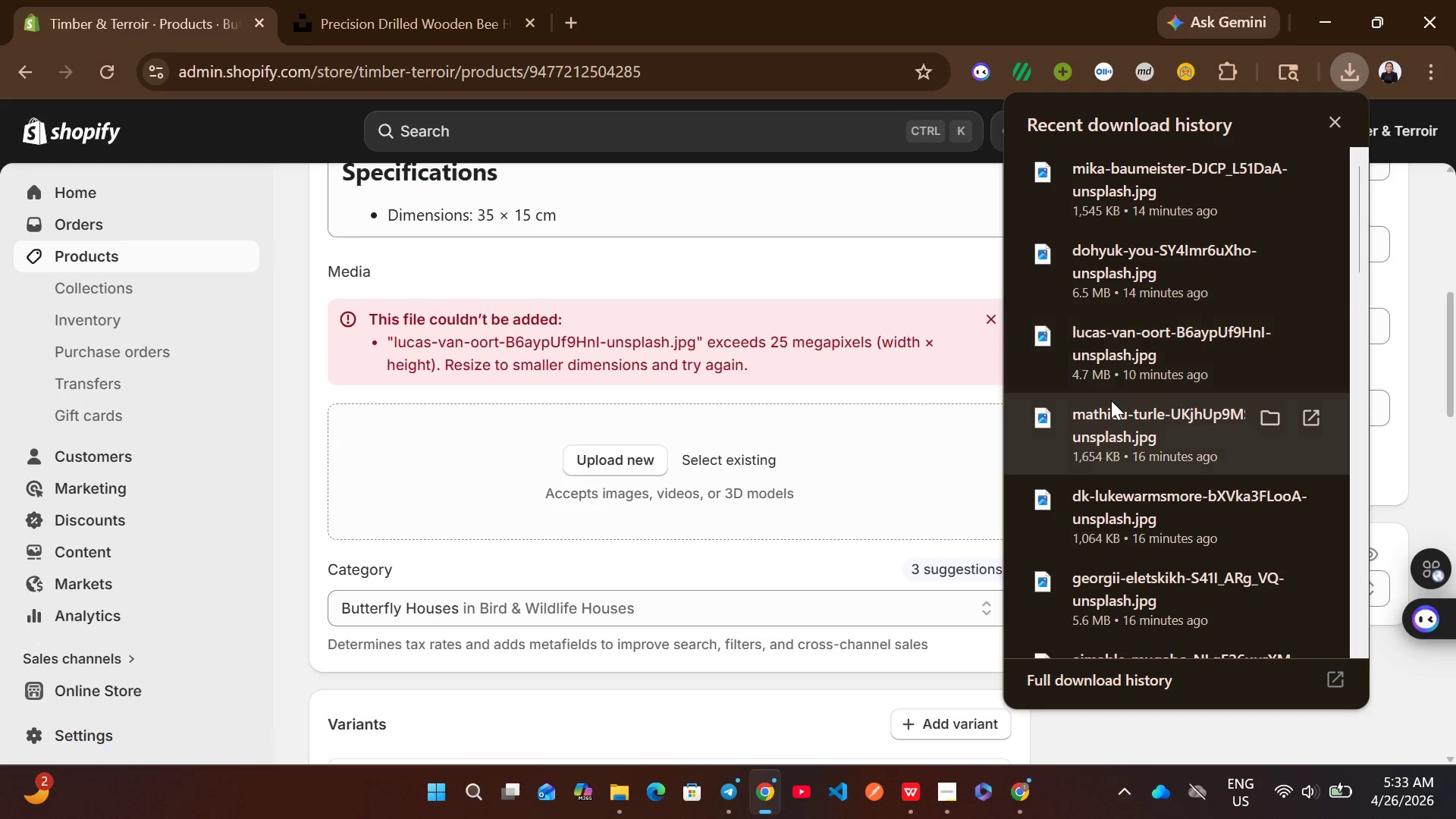 
left_click_drag(start_coordinate=[1110, 406], to_coordinate=[794, 437])
 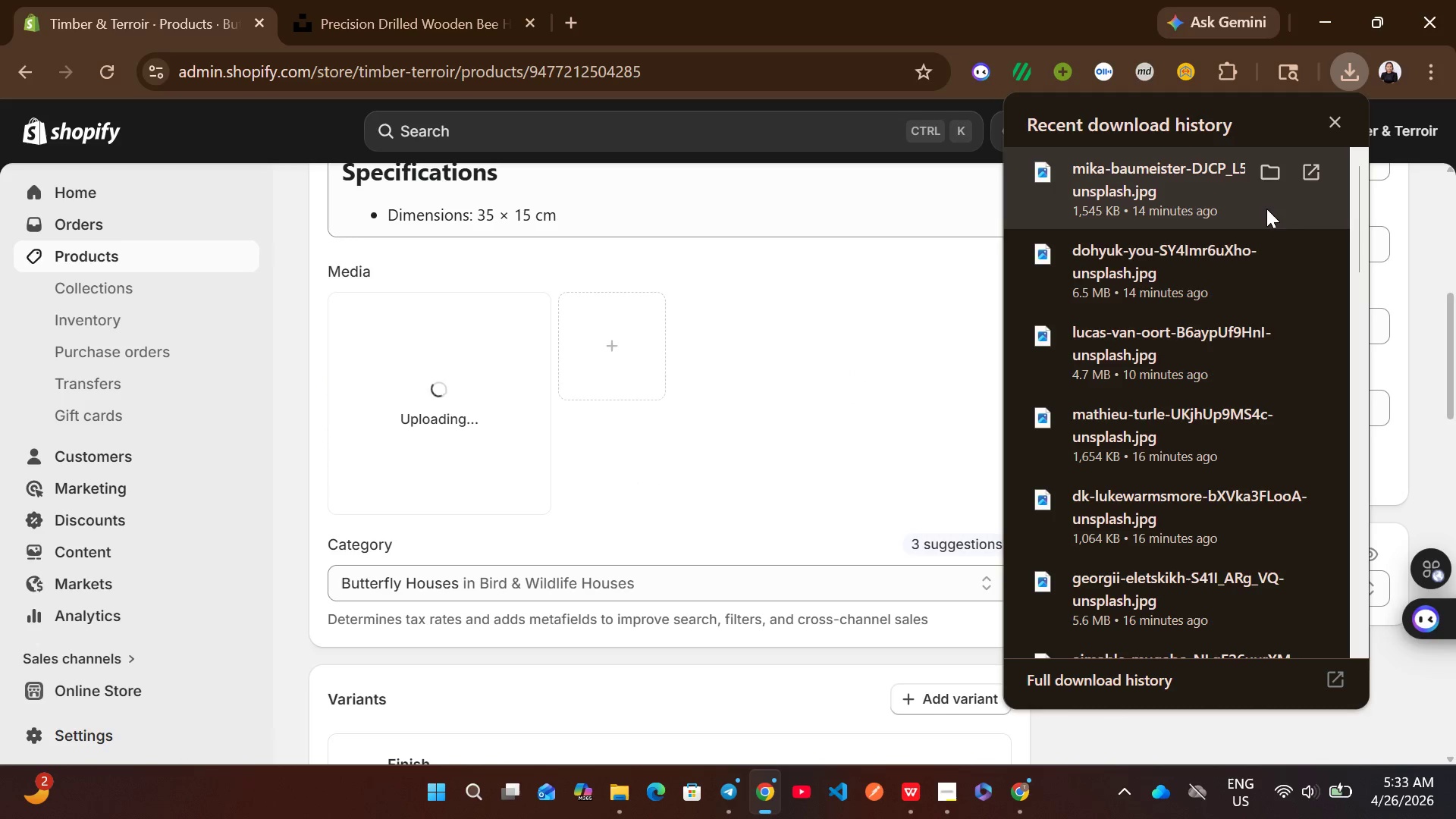 
left_click([1327, 132])
 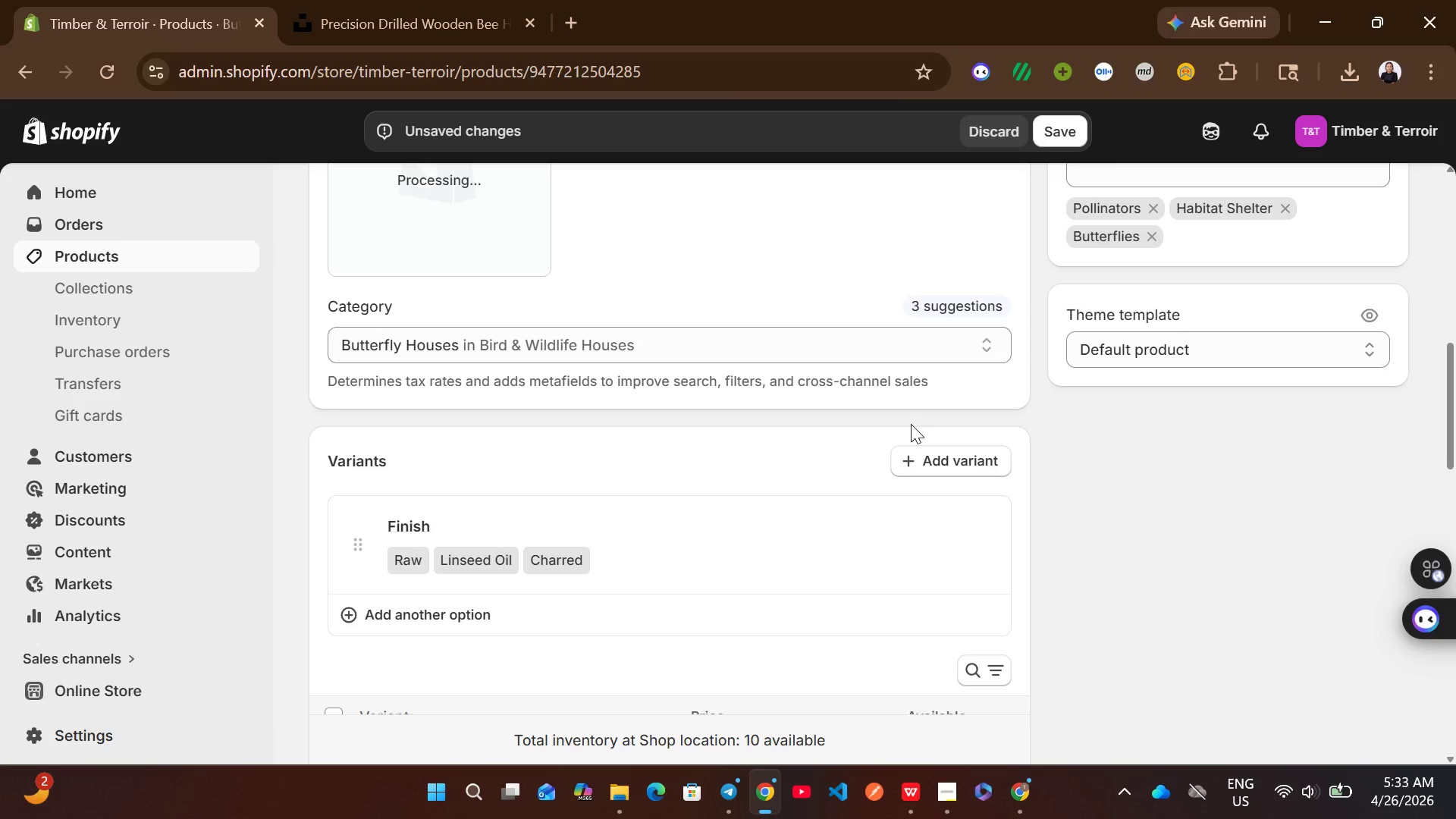 
mouse_move([936, 340])
 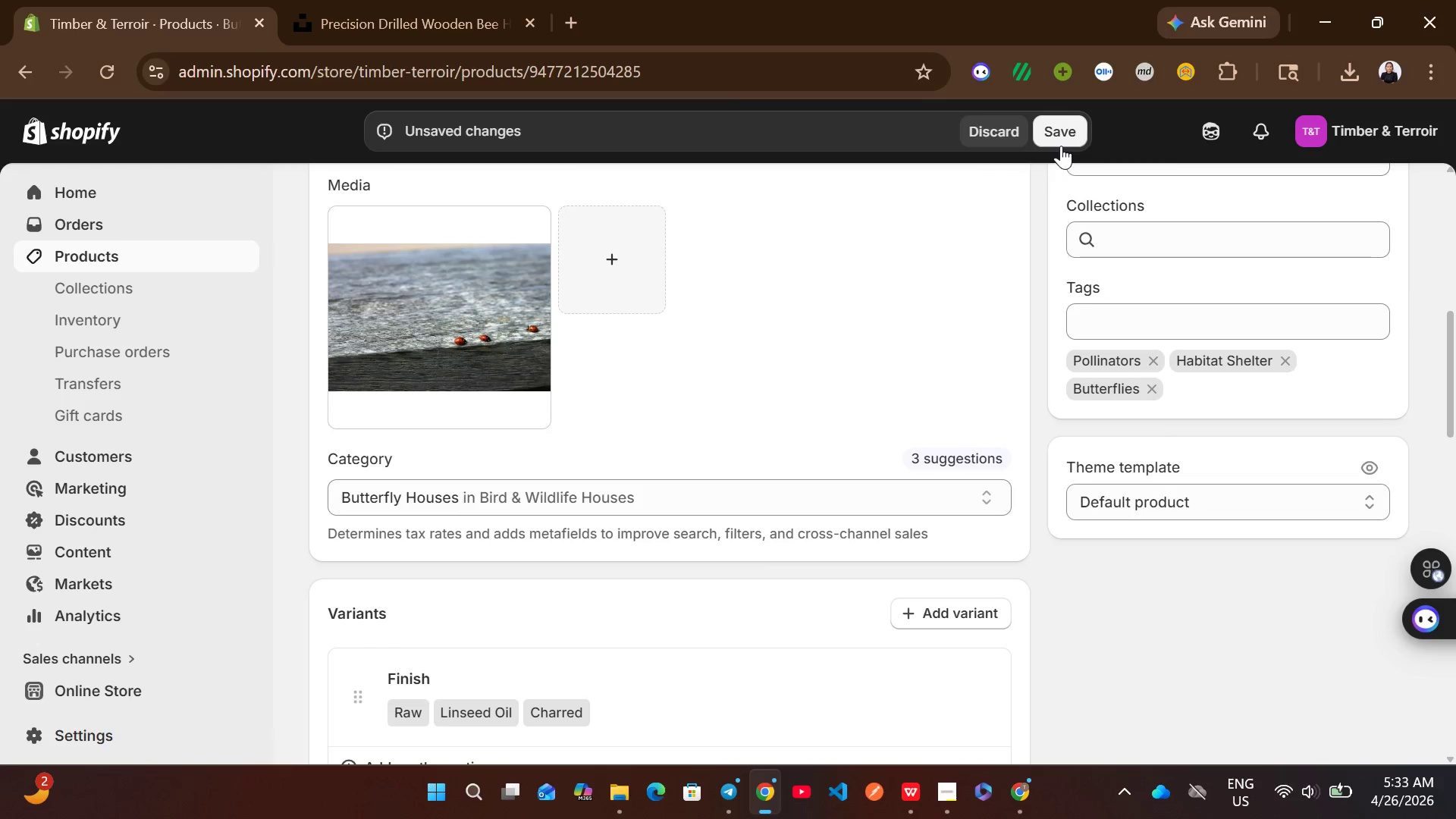 
left_click([1061, 146])
 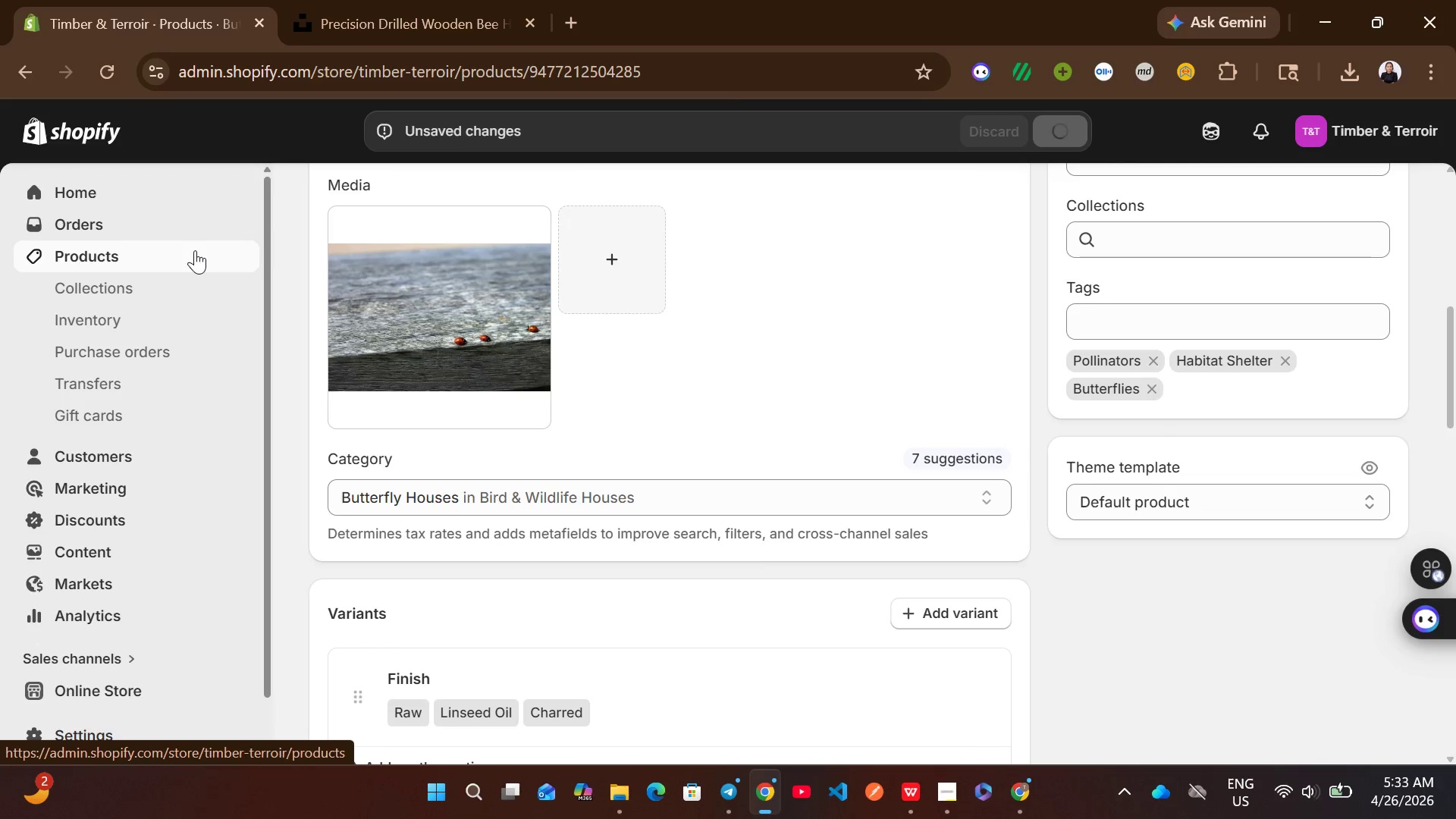 
wait(6.05)
 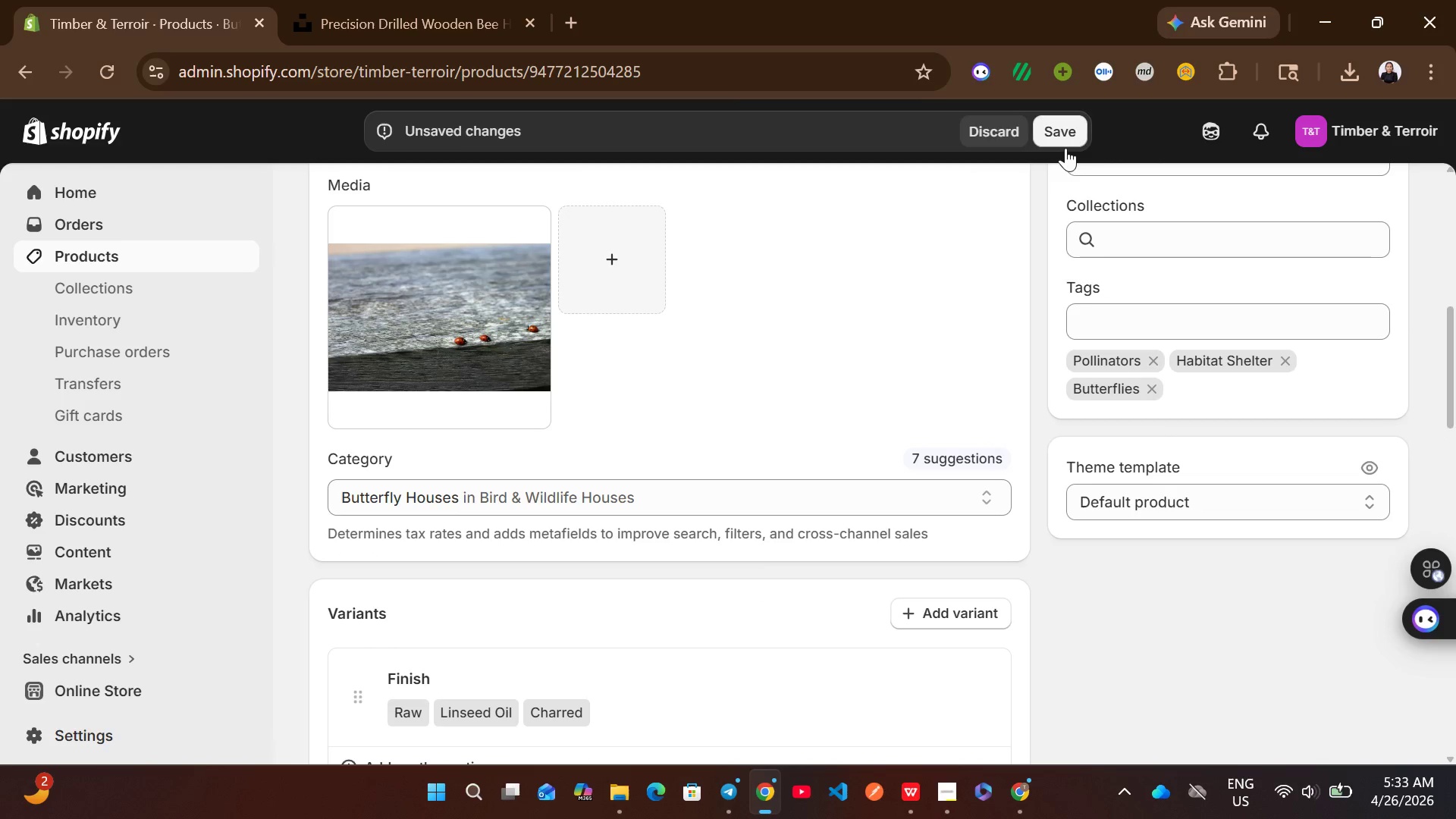 
left_click([195, 250])
 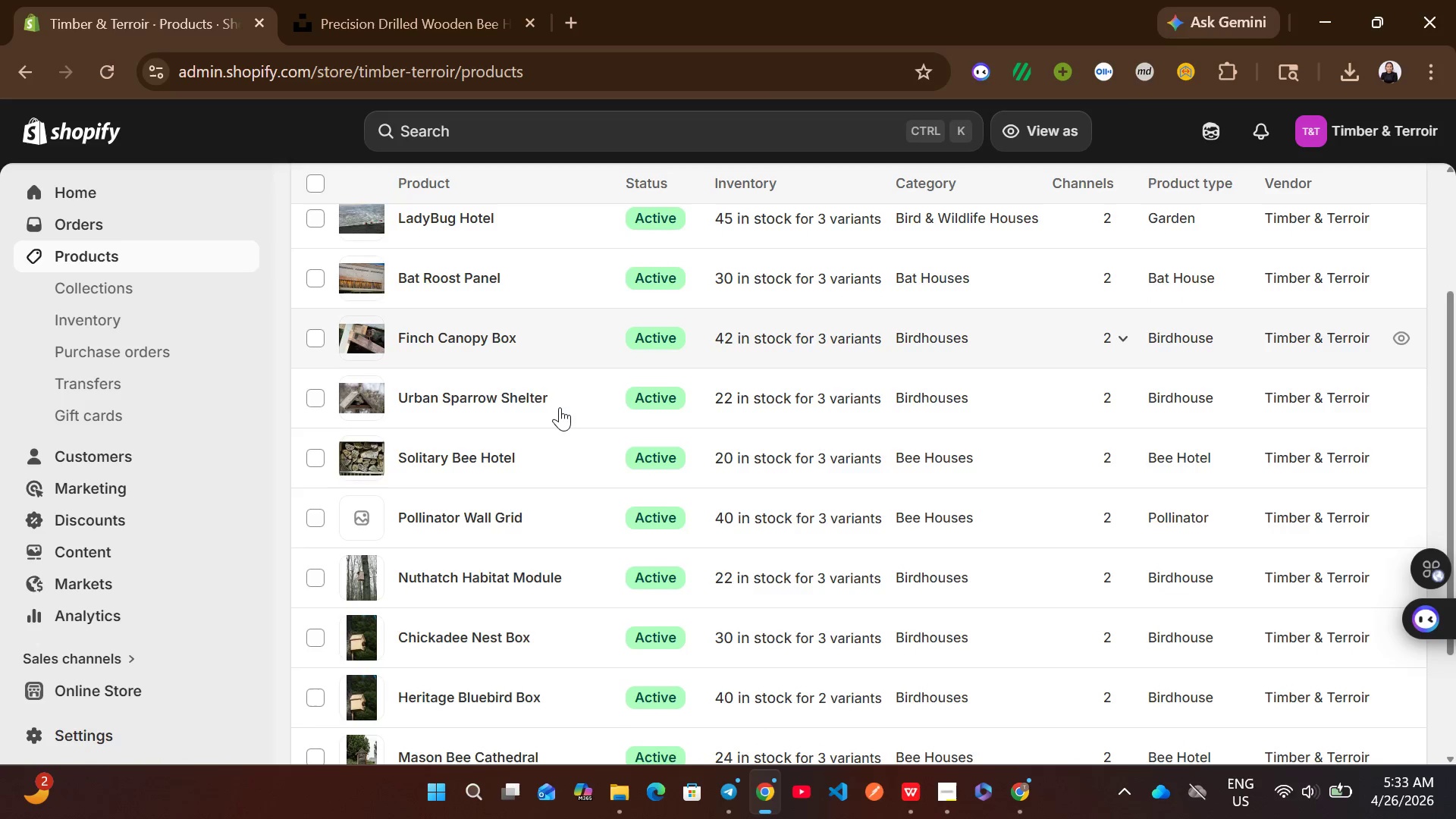 
wait(14.05)
 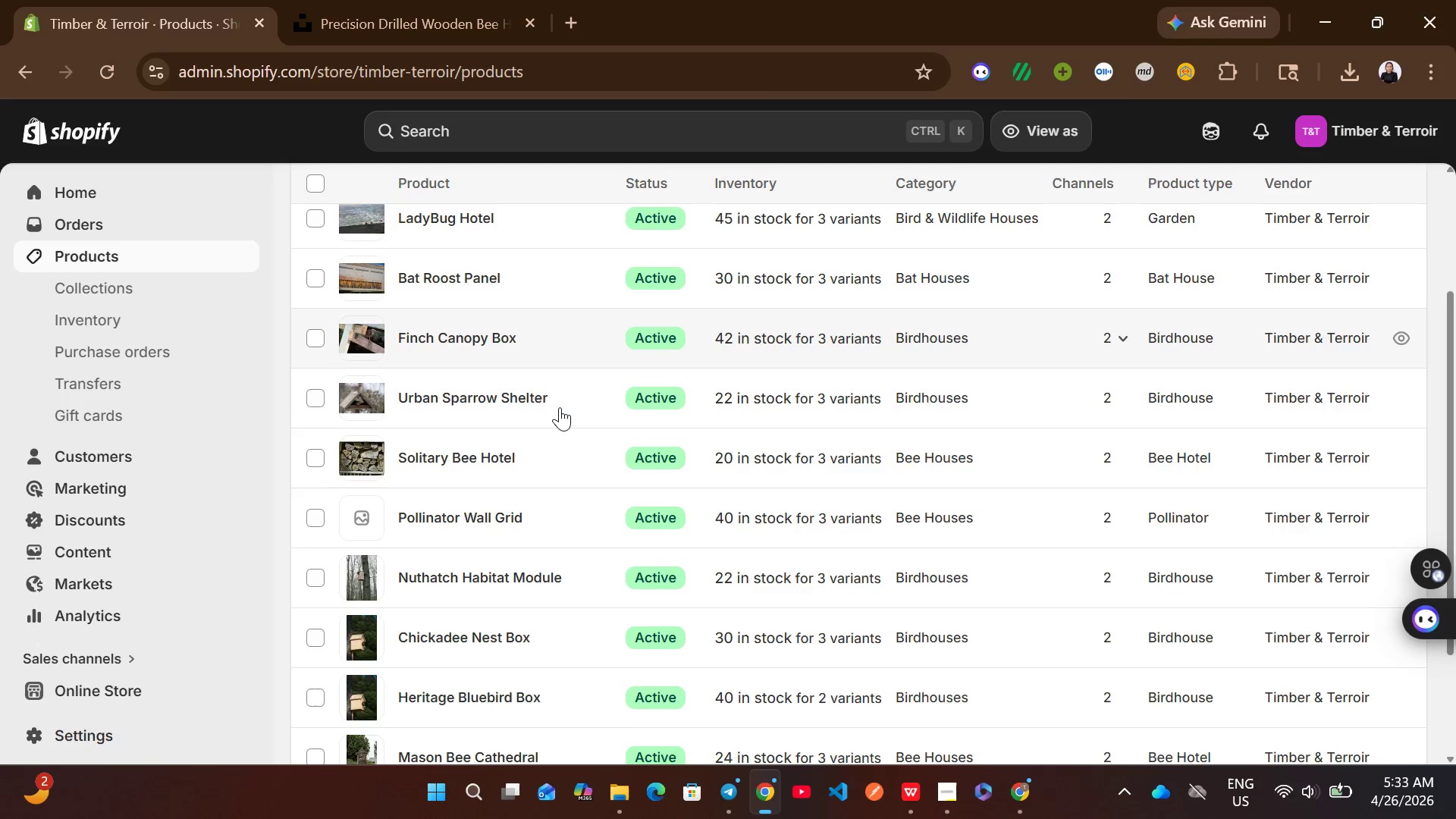 
left_click([543, 488])
 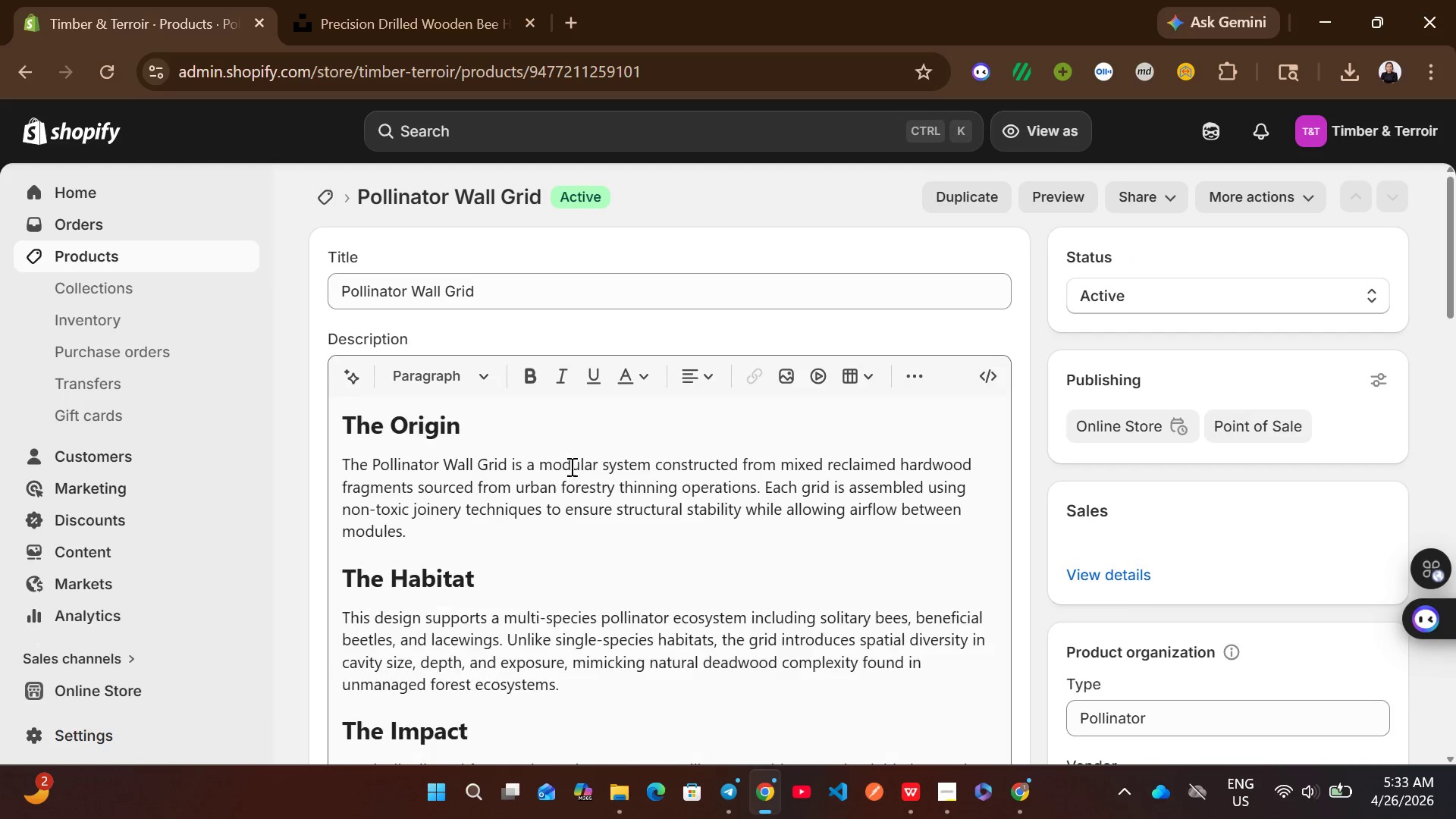 
wait(9.25)
 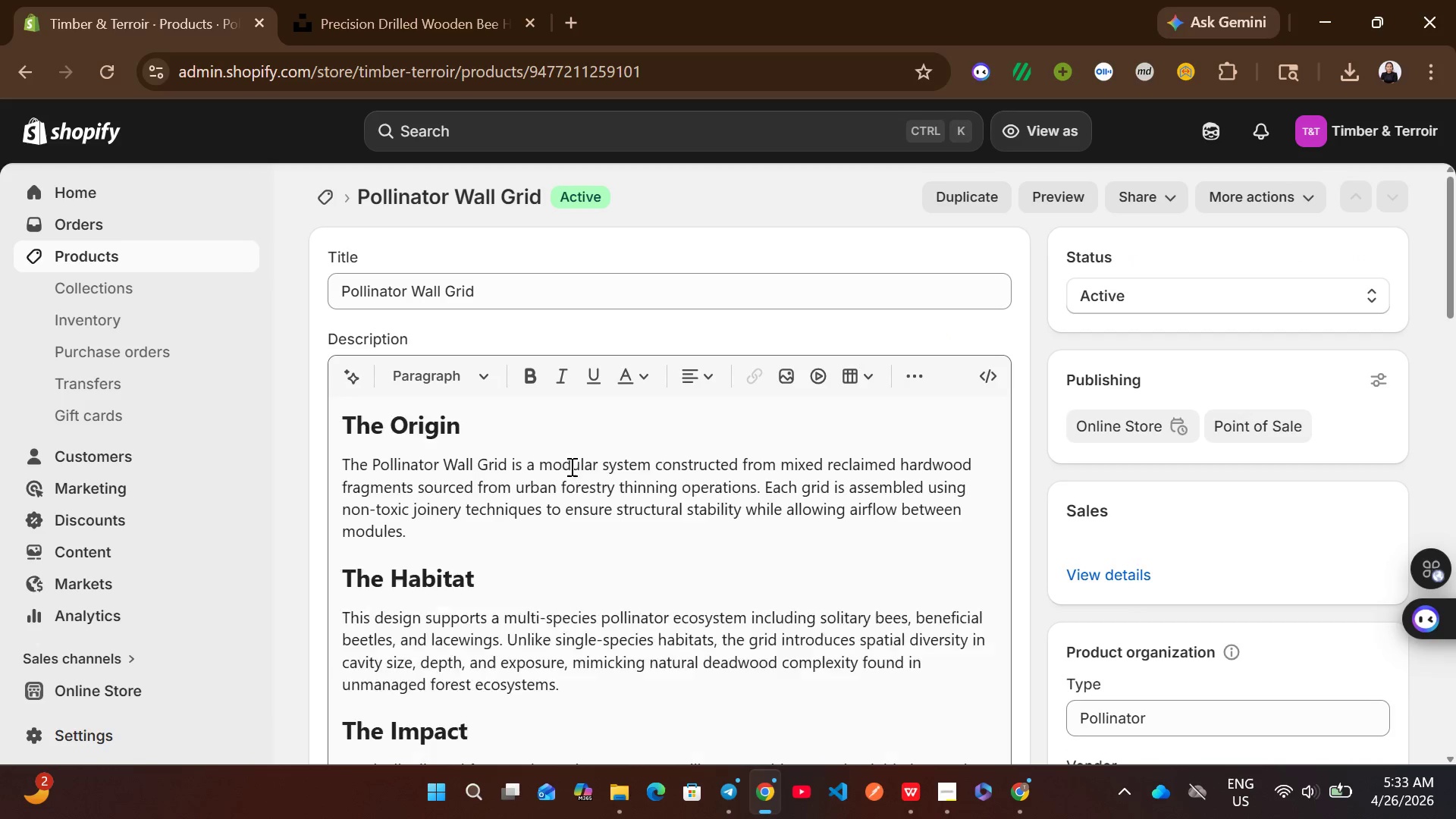 
left_click([1348, 68])
 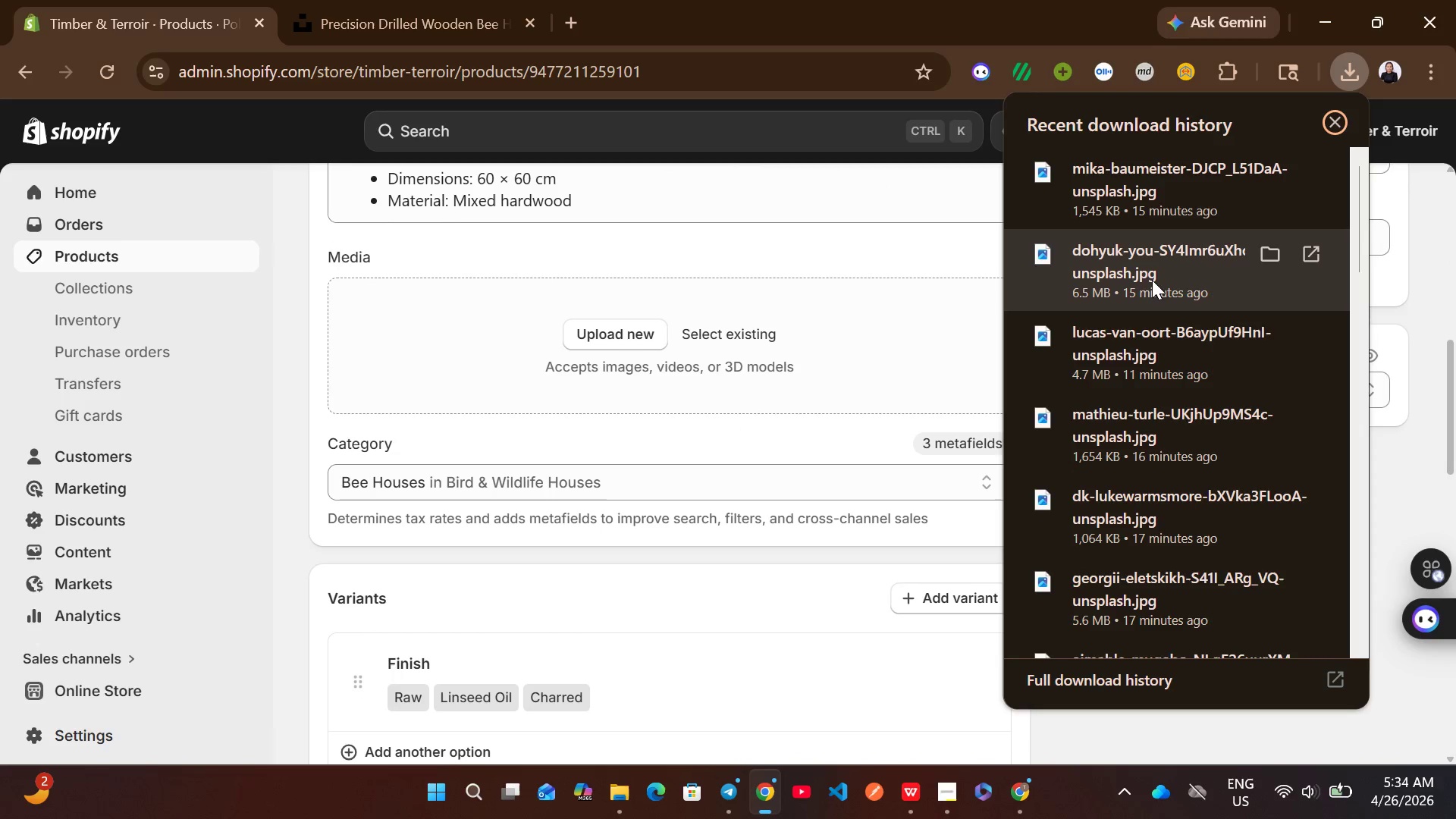 
left_click_drag(start_coordinate=[1134, 281], to_coordinate=[751, 329])
 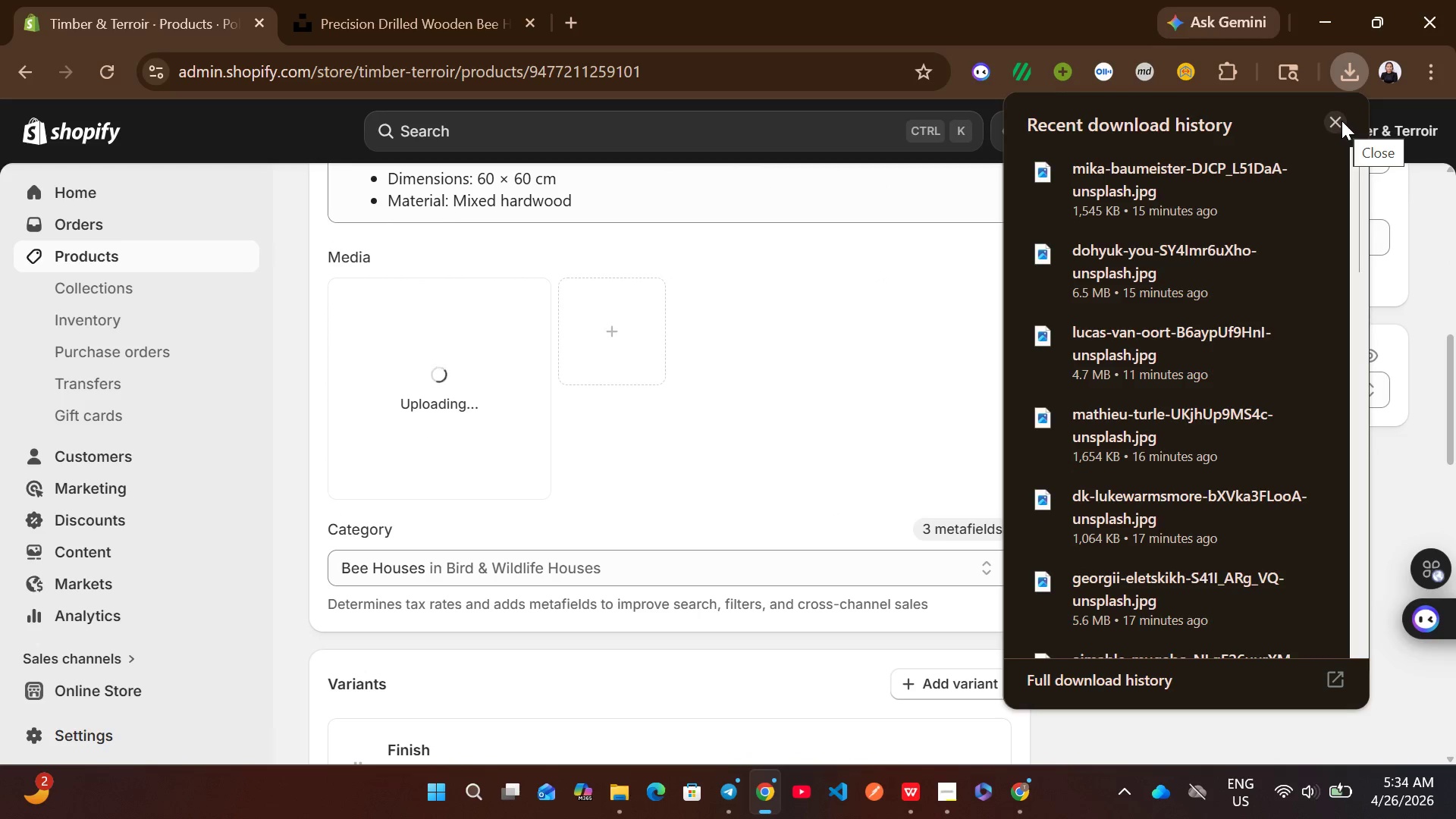 
left_click([1341, 121])
 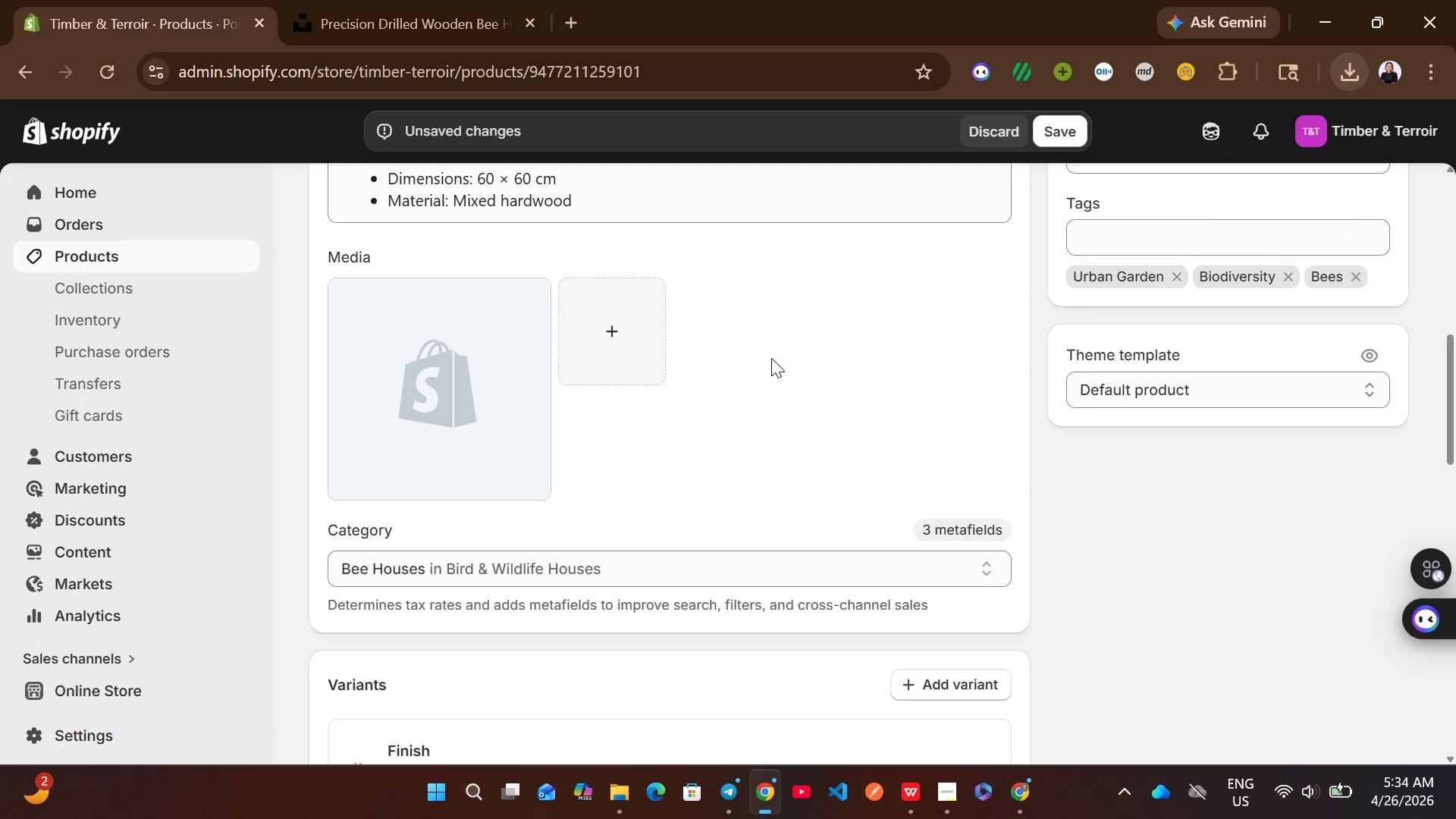 
wait(12.84)
 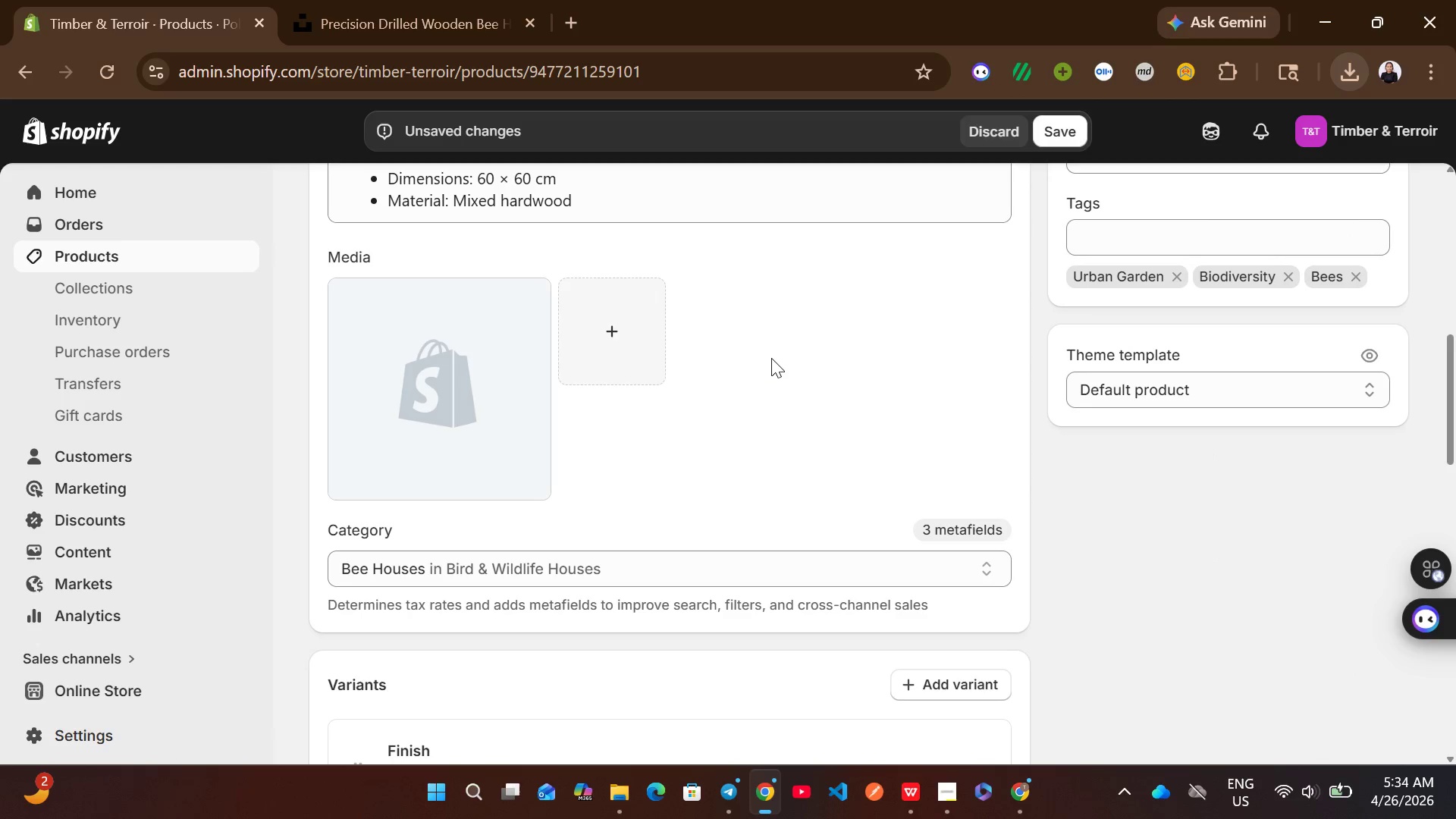 
mouse_move([592, 423])
 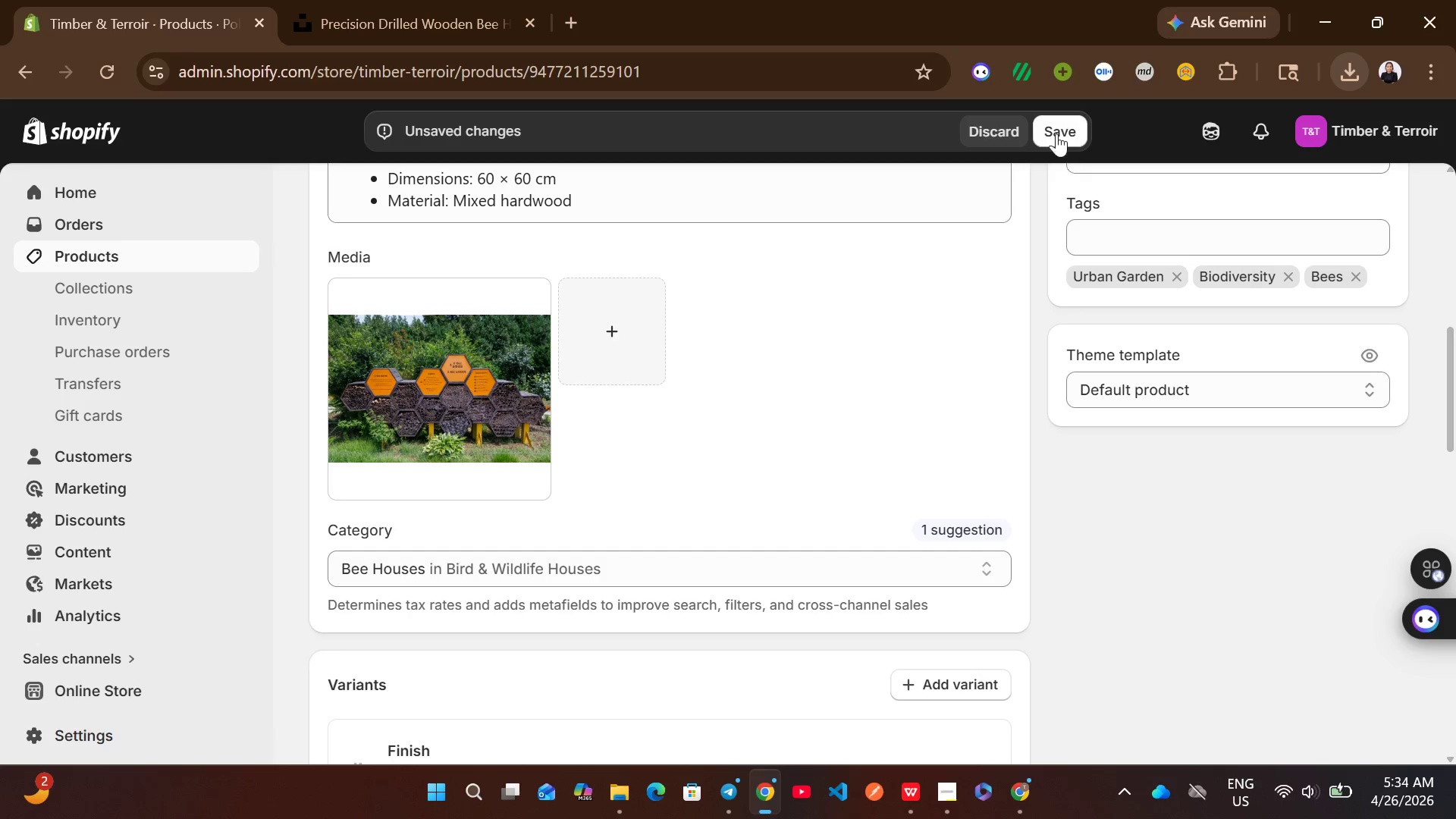 
left_click([1056, 130])
 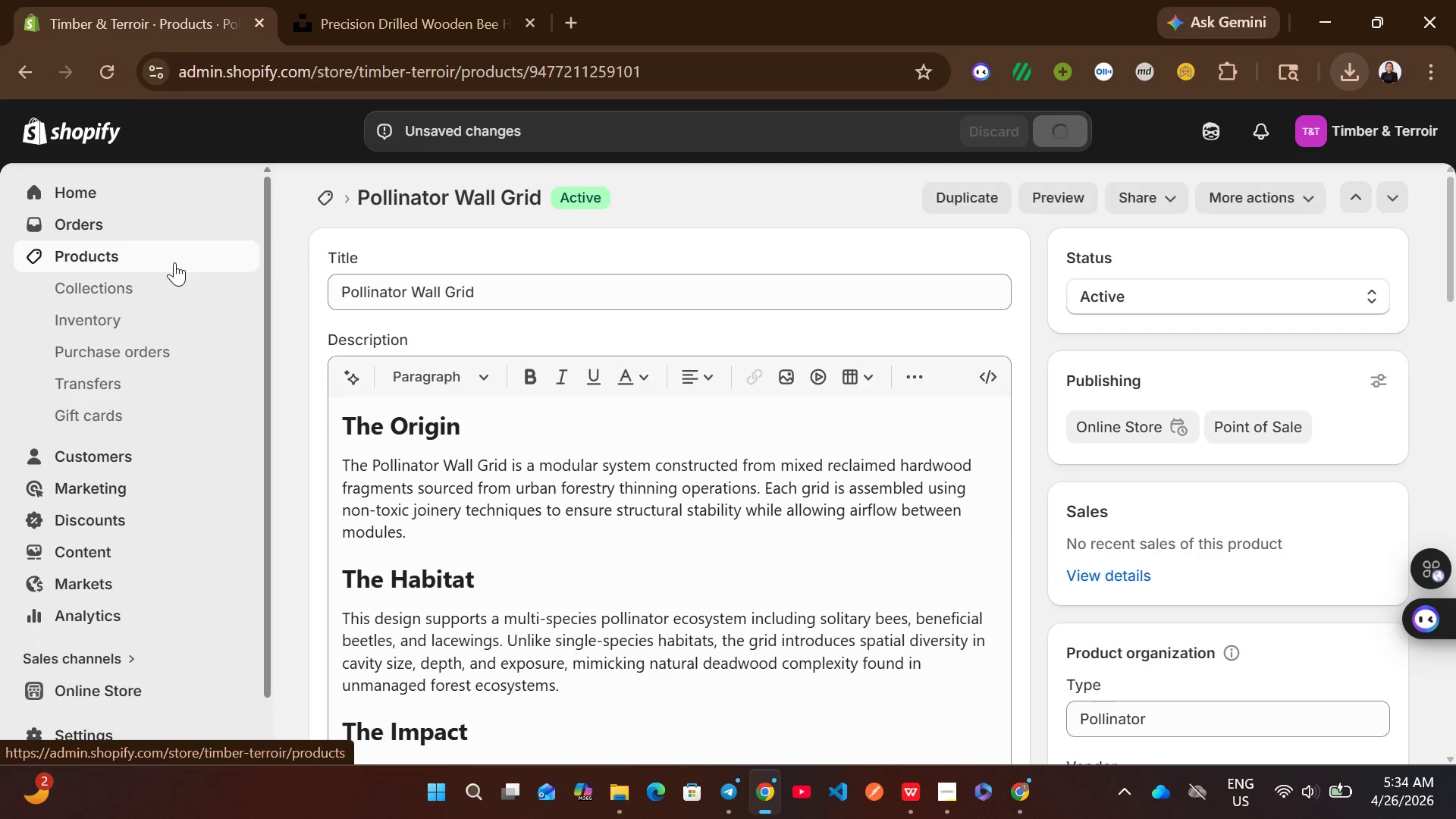 
left_click([174, 262])
 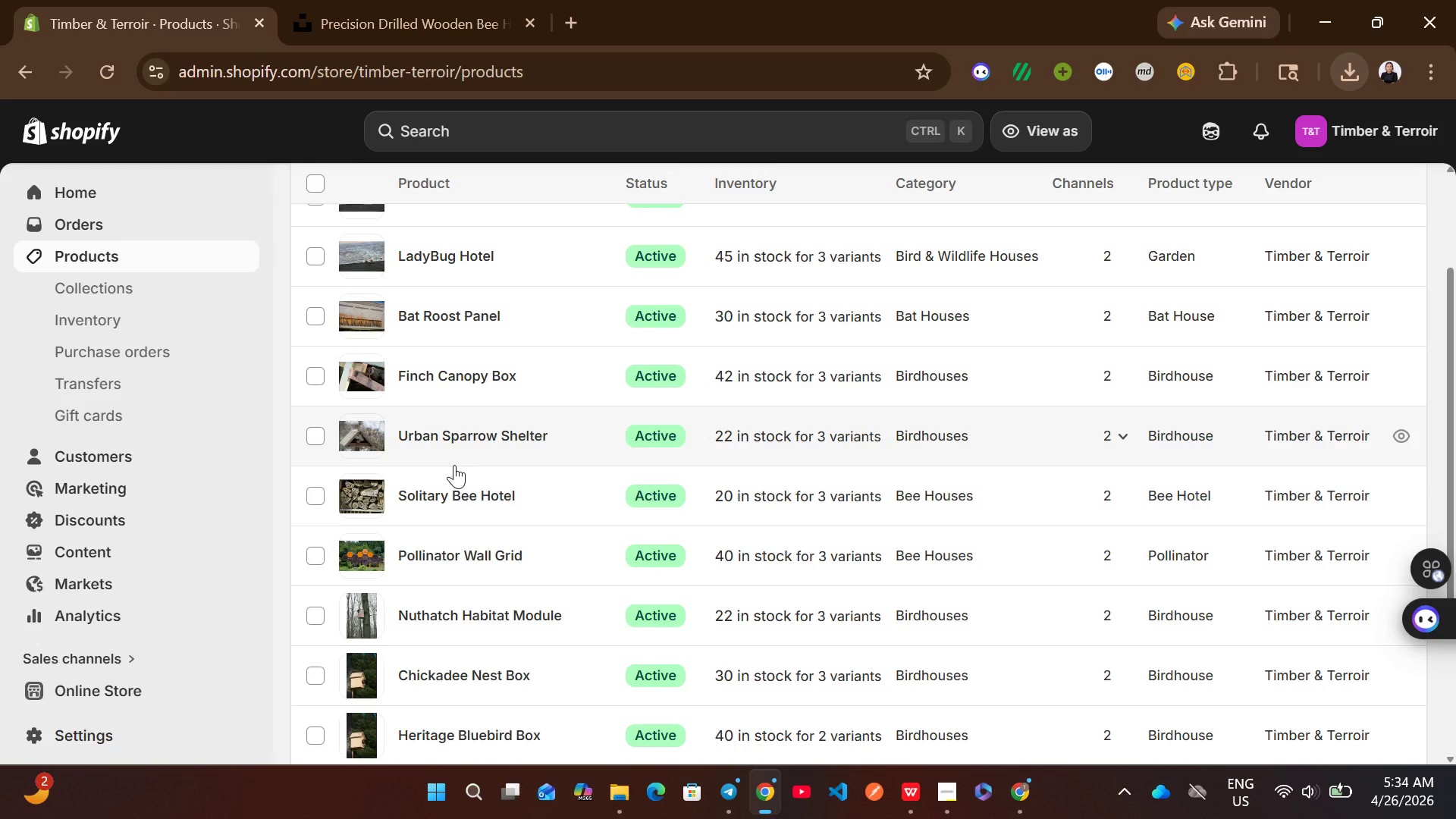 
wait(15.55)
 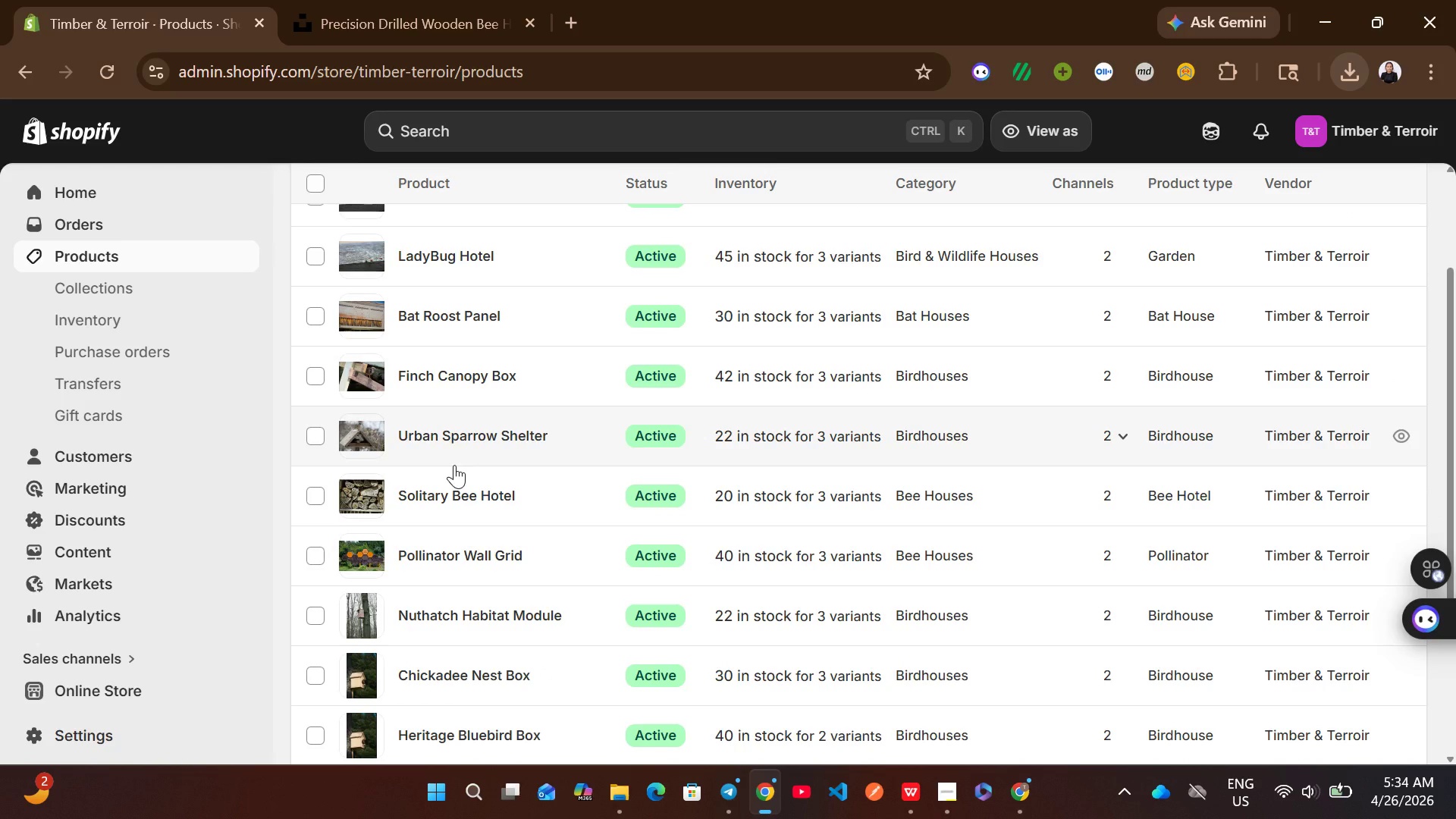 
left_click([720, 655])
 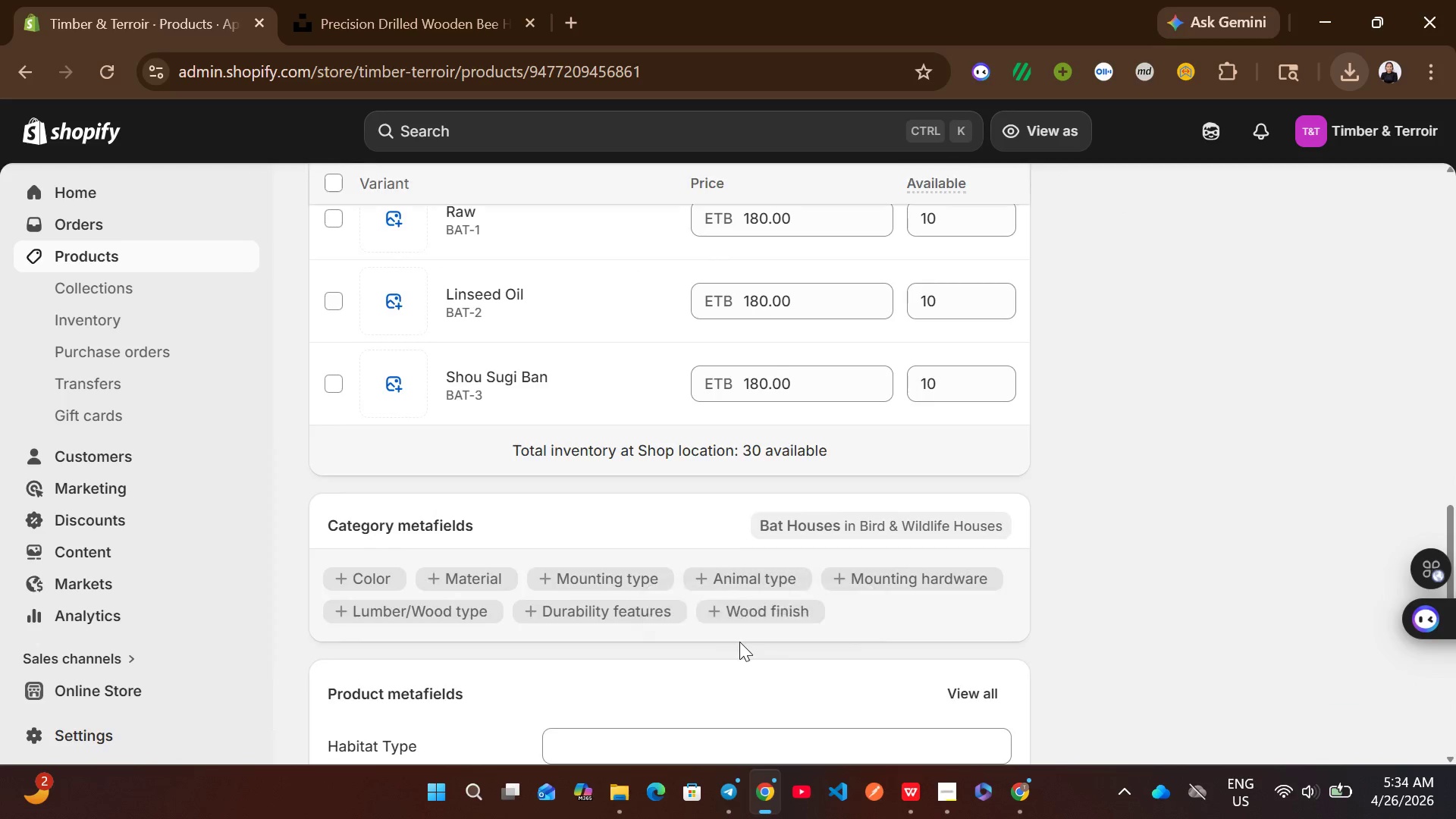 
wait(7.23)
 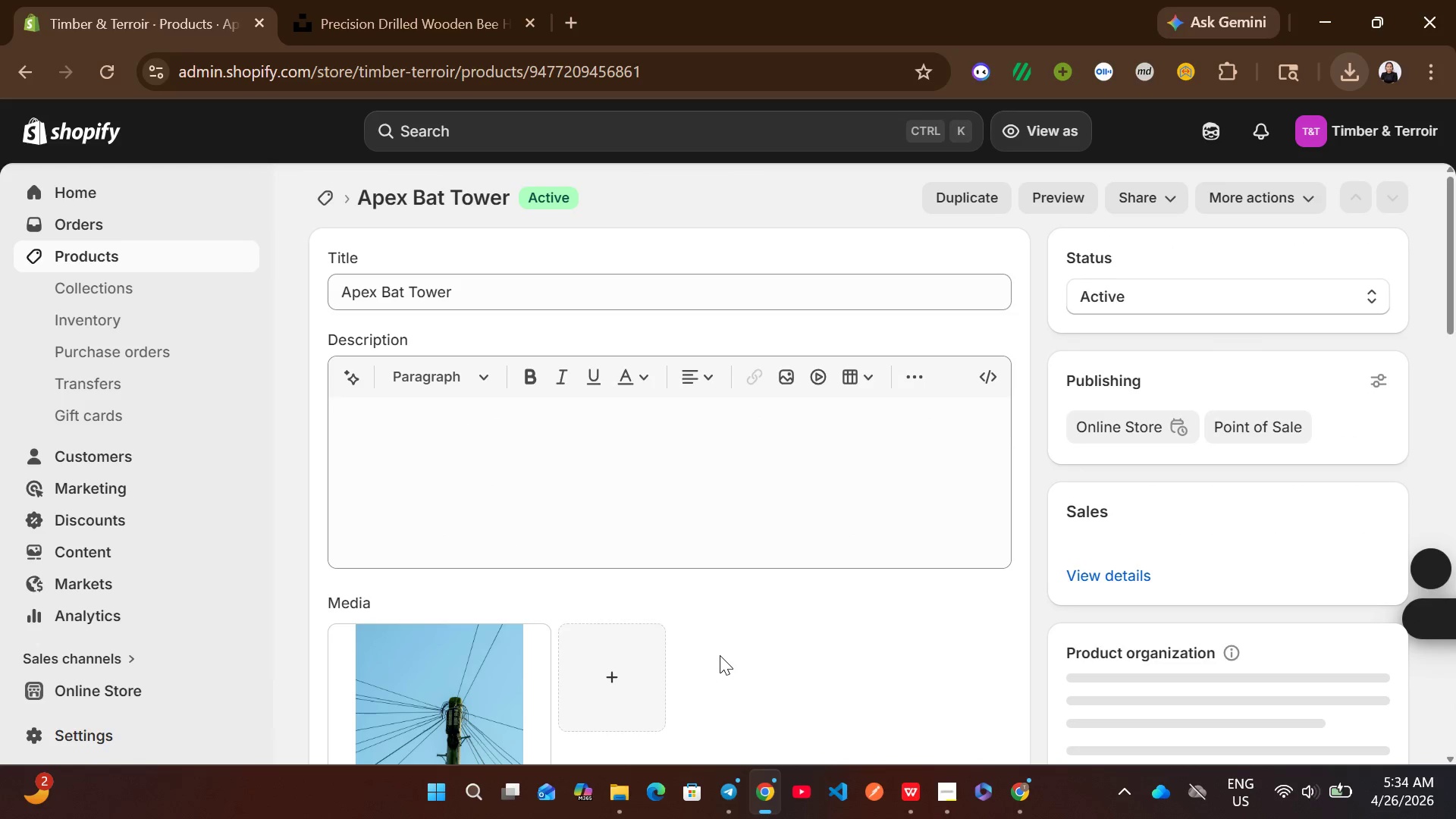 
left_click([676, 480])
 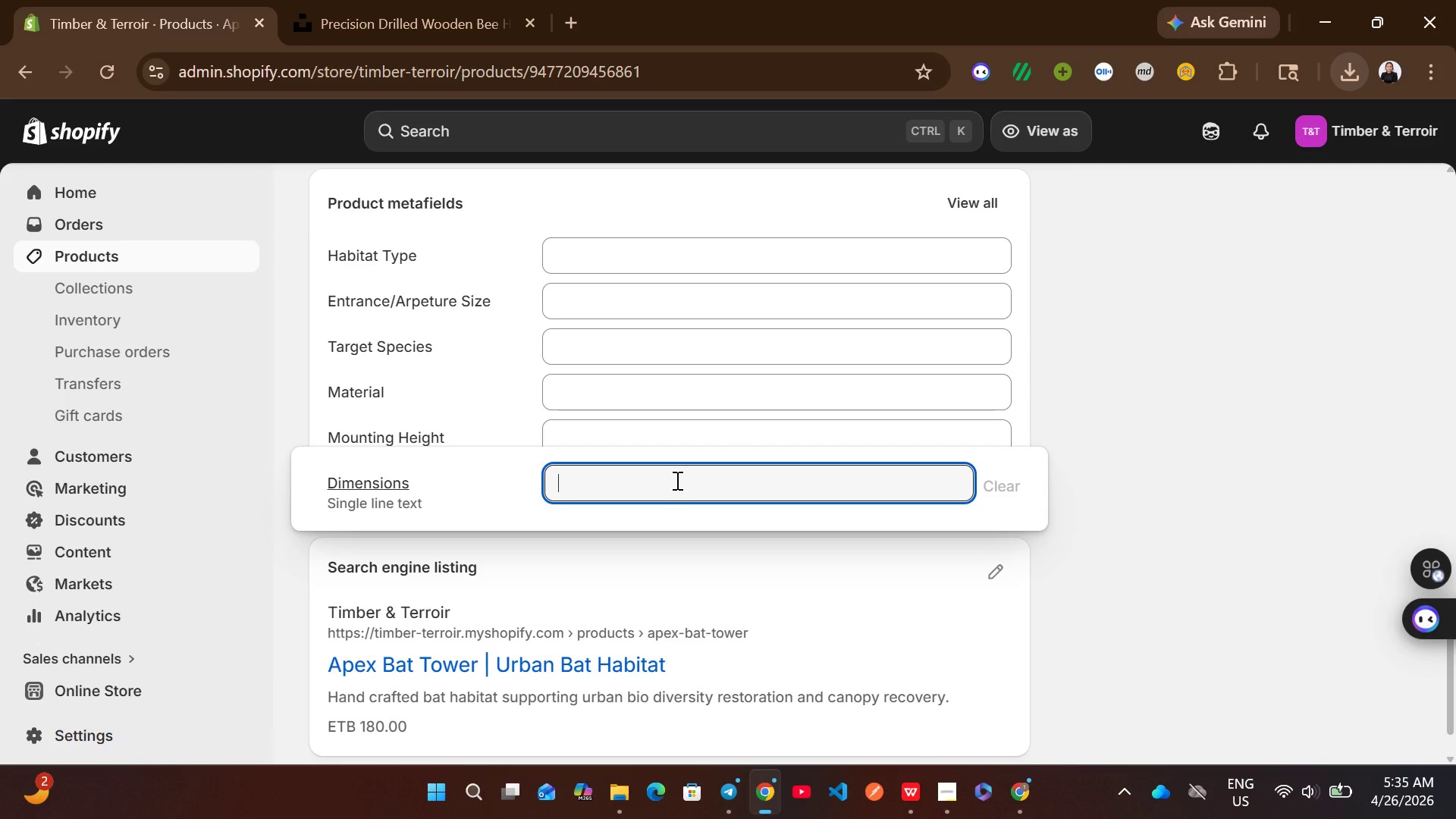 
type(90 )
 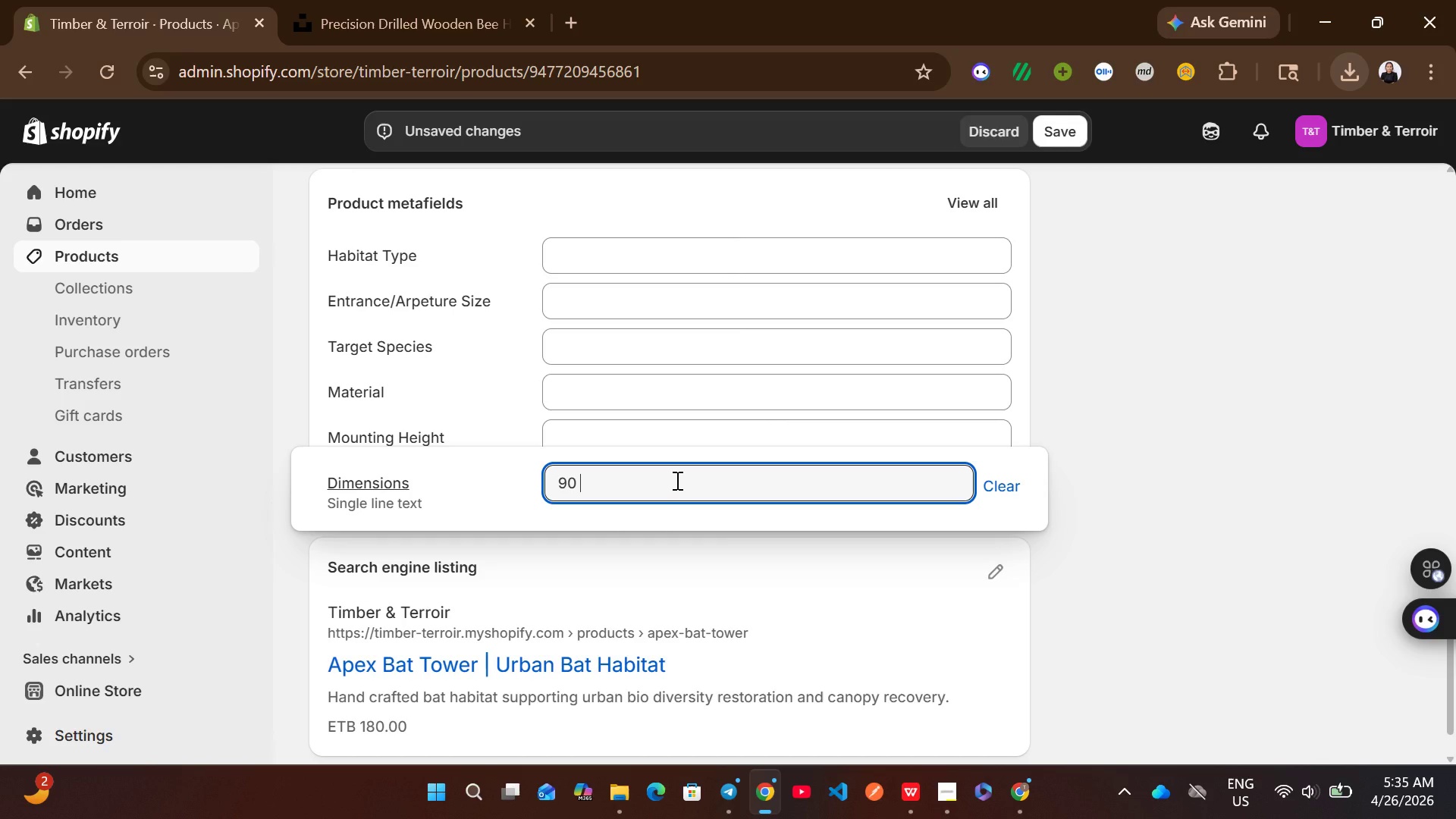 
wait(5.7)
 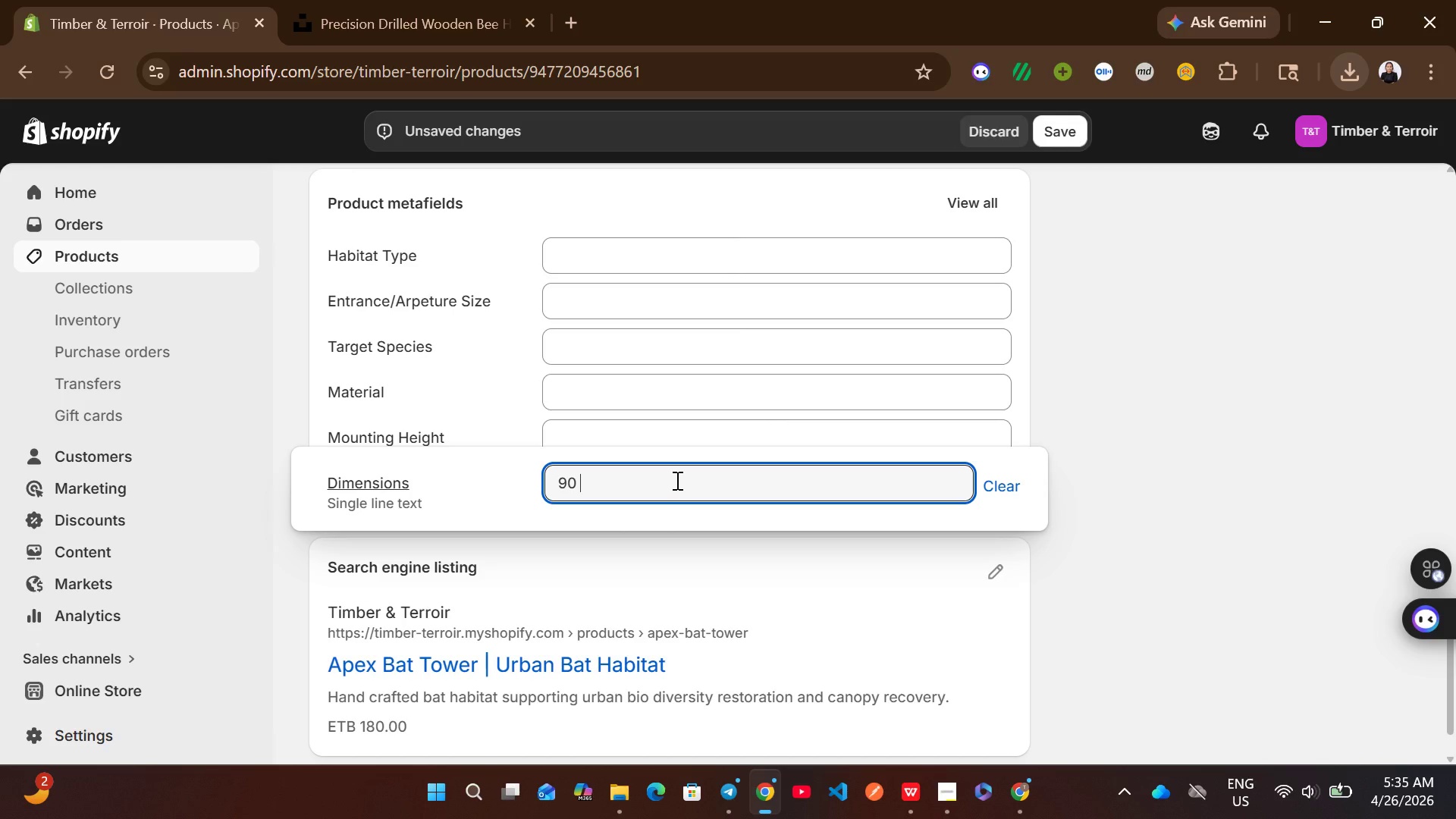 
type(sxsxx)
 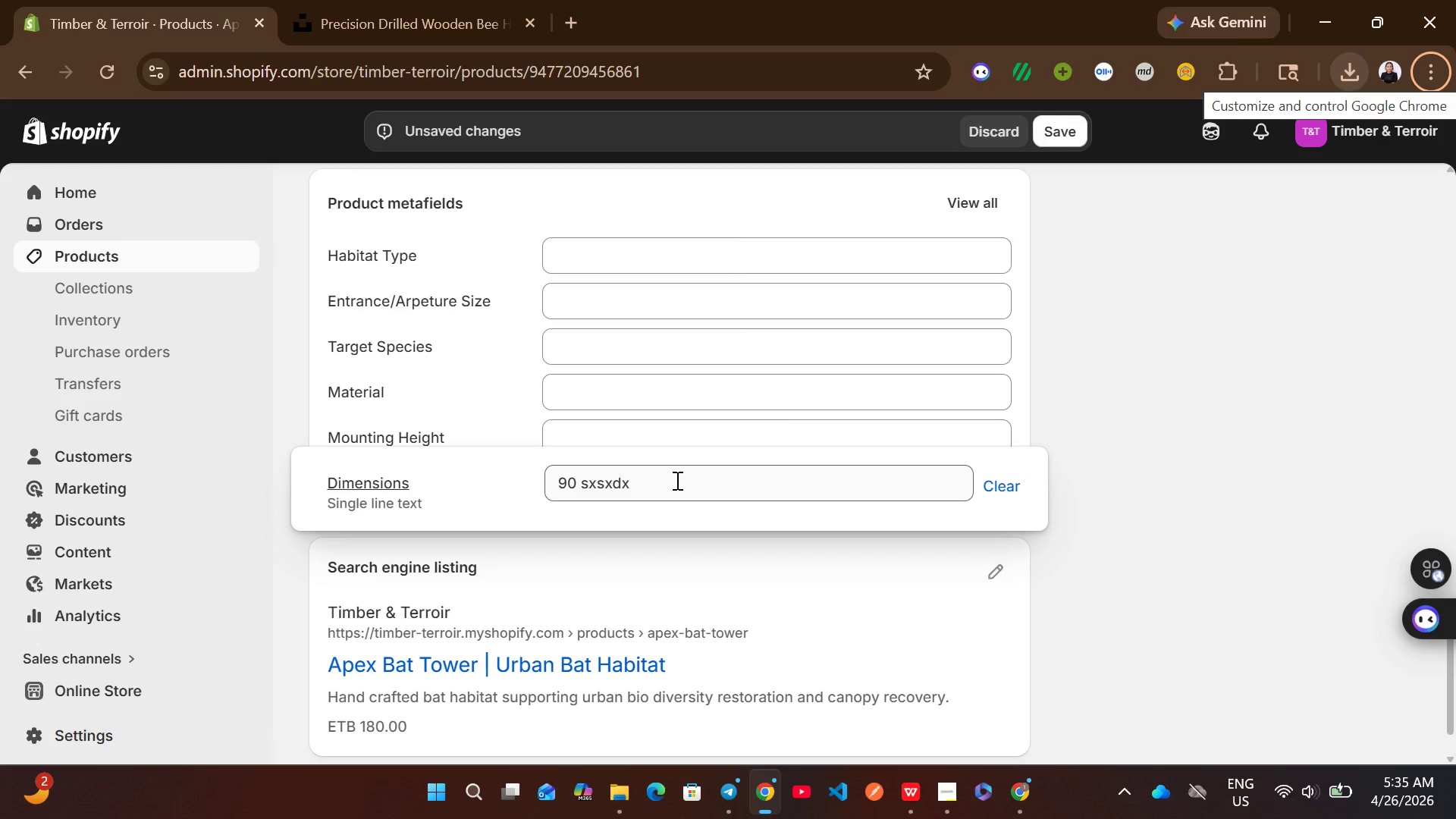 
key(Alt+AltLeft)
 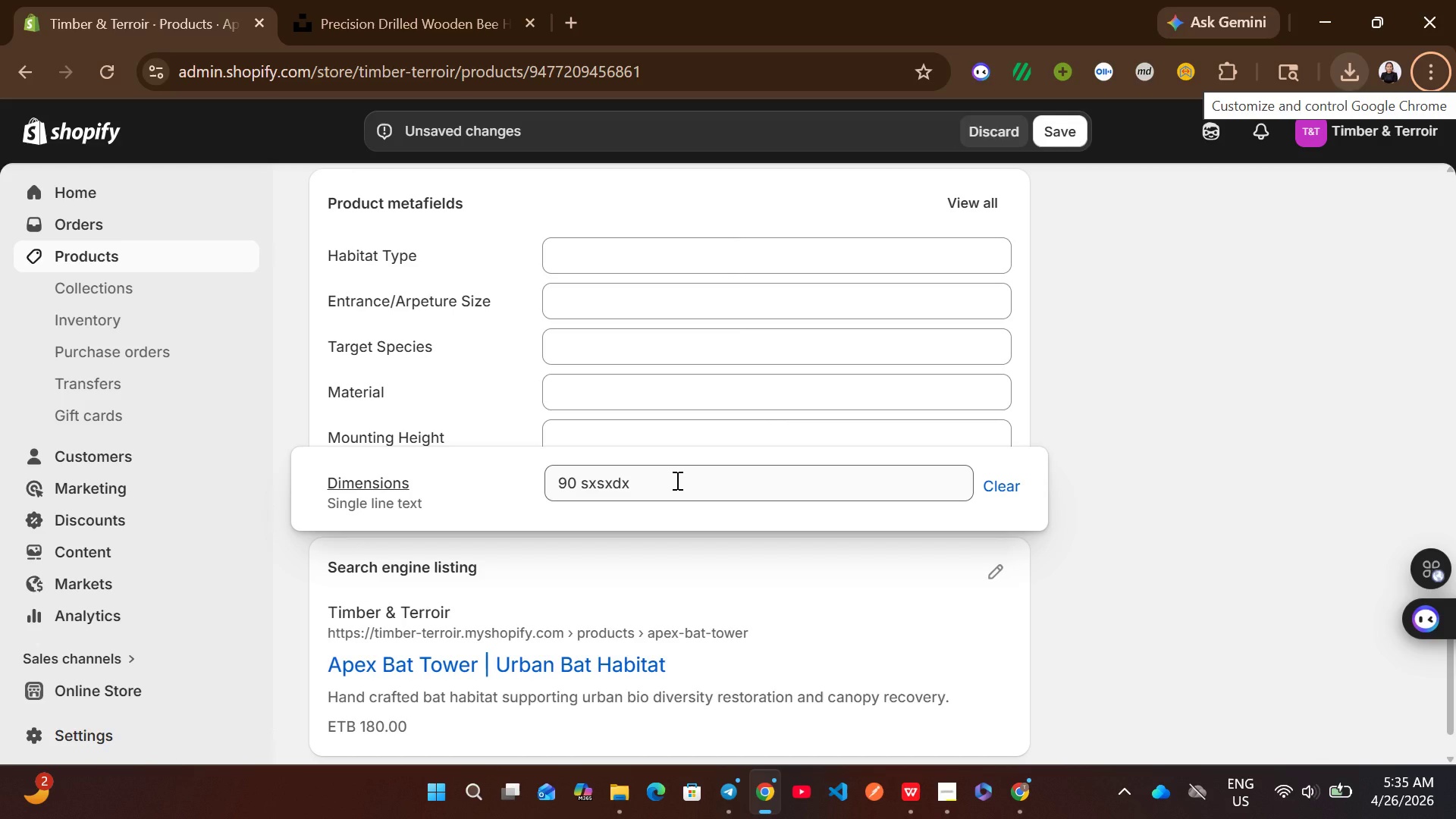 
key(Shift+8)
 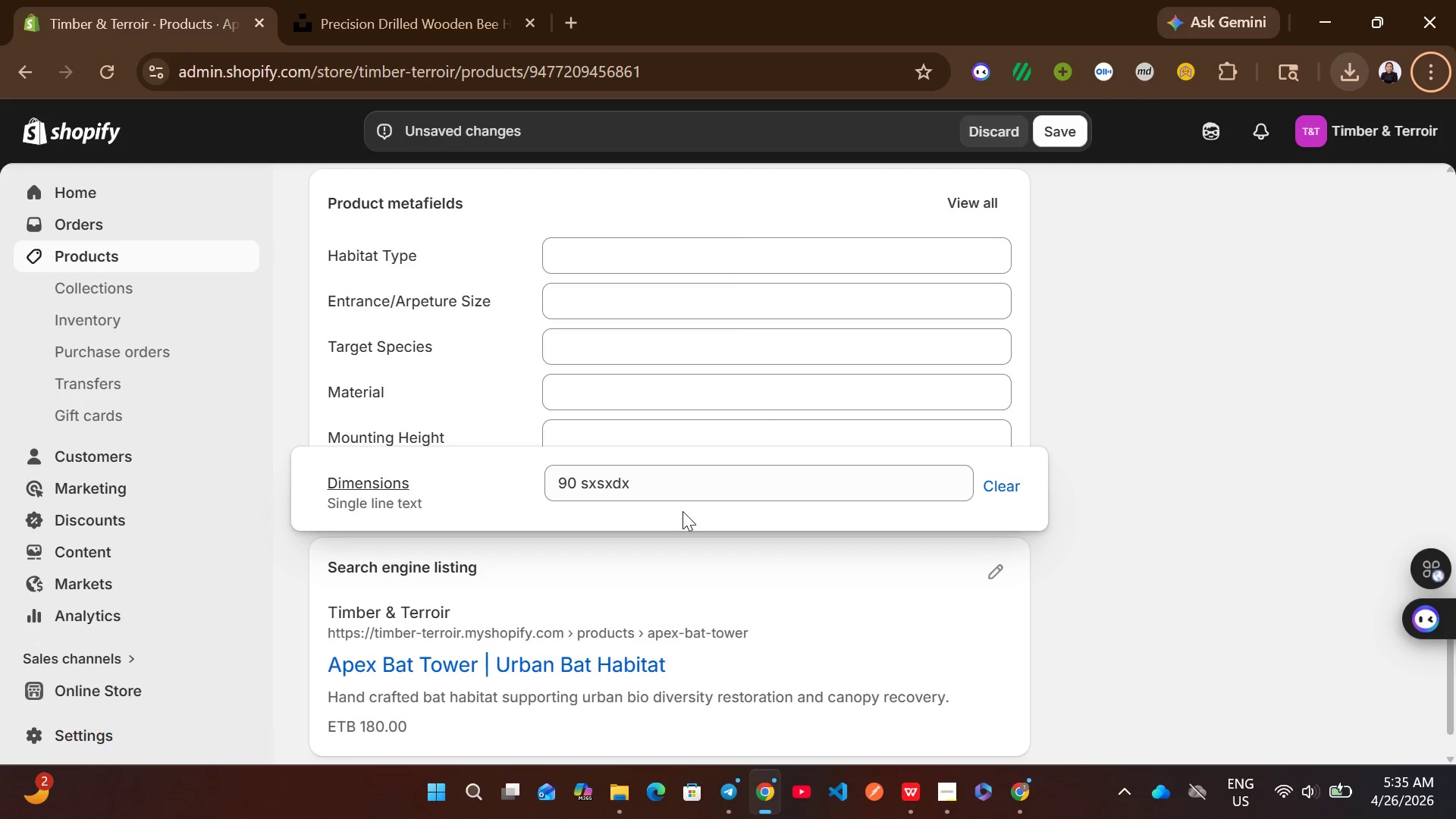 
left_click([696, 492])
 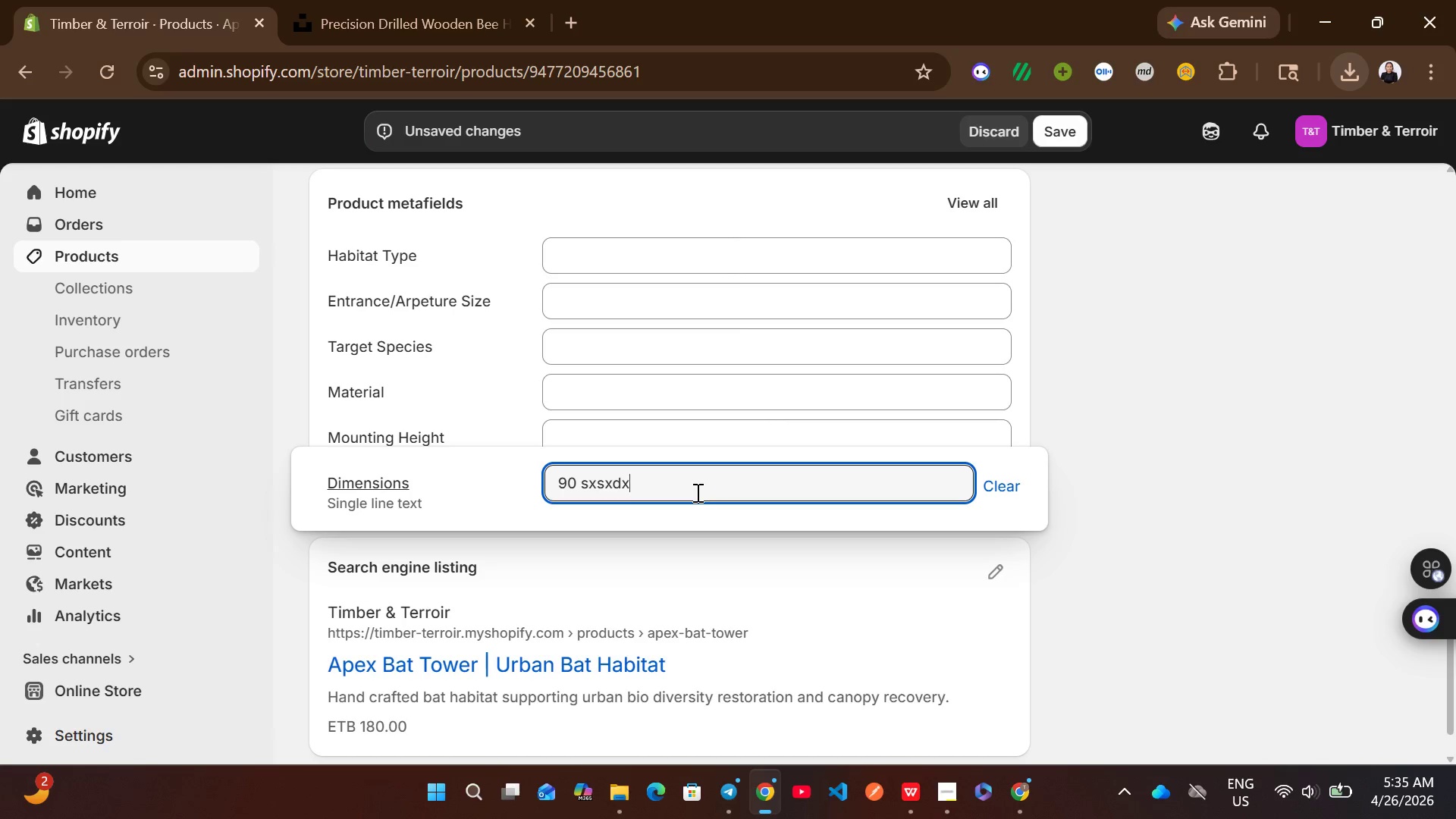 
key(Backspace)
 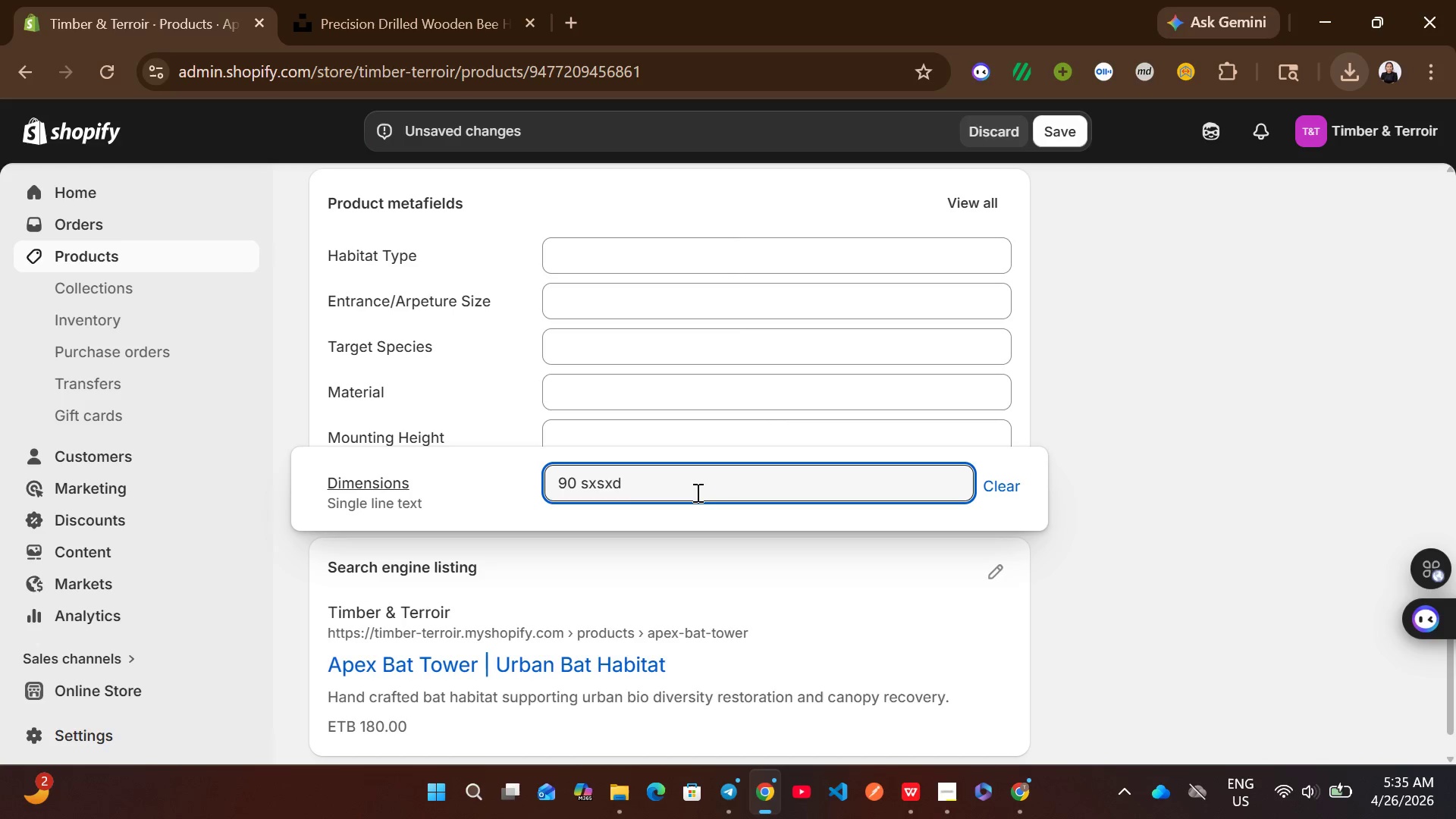 
key(Backspace)
 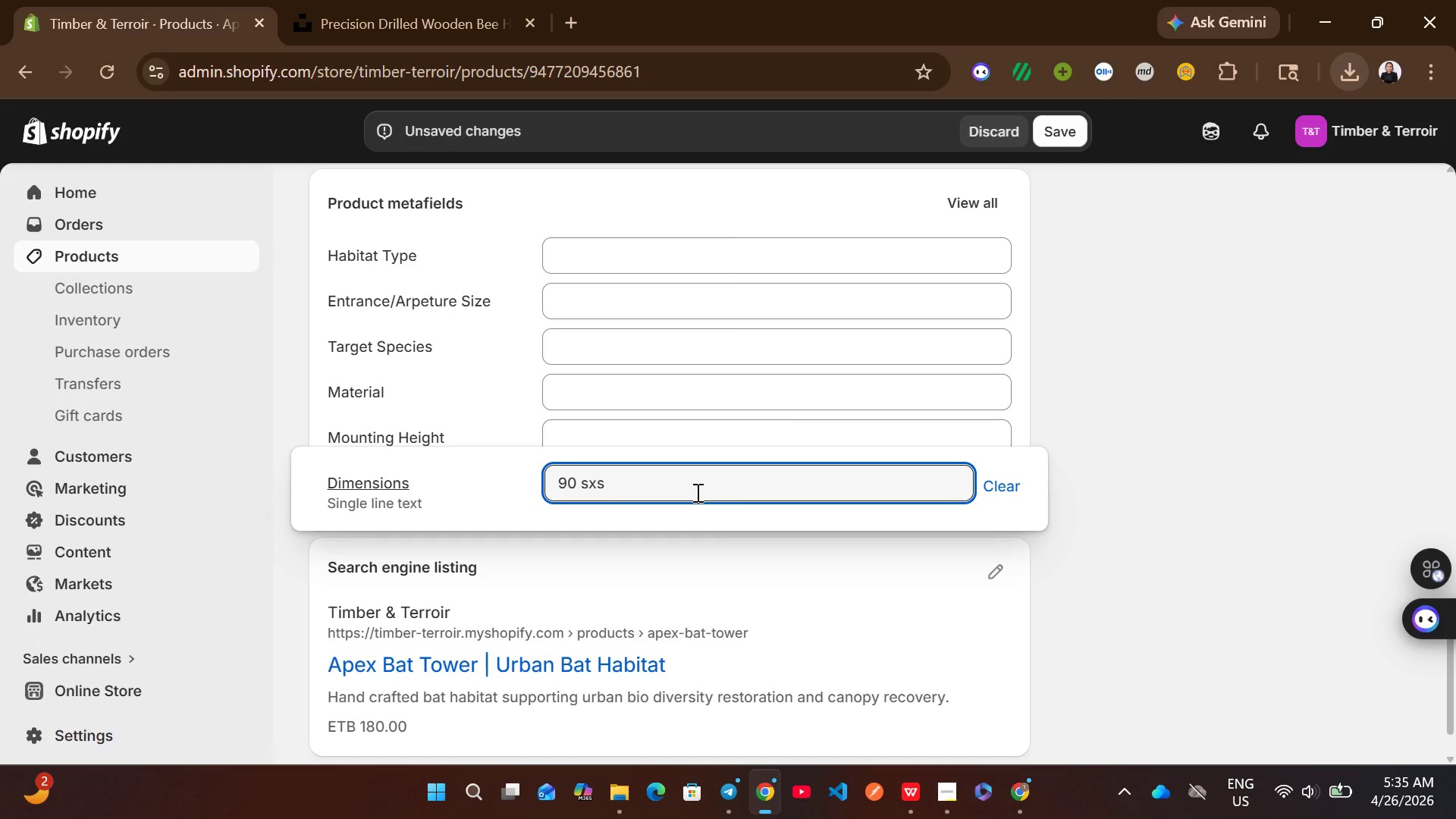 
key(Backspace)
 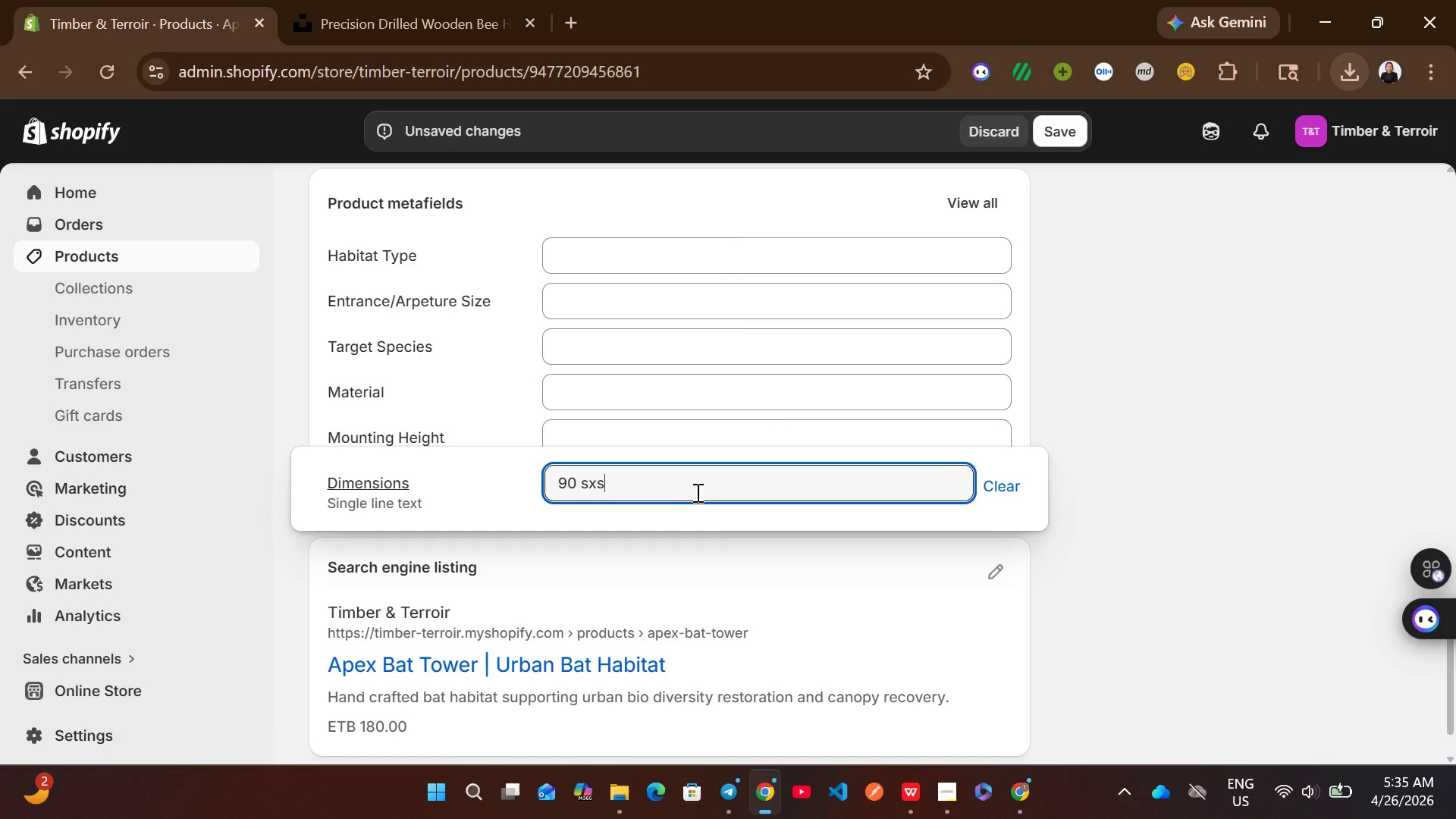 
key(Backspace)
 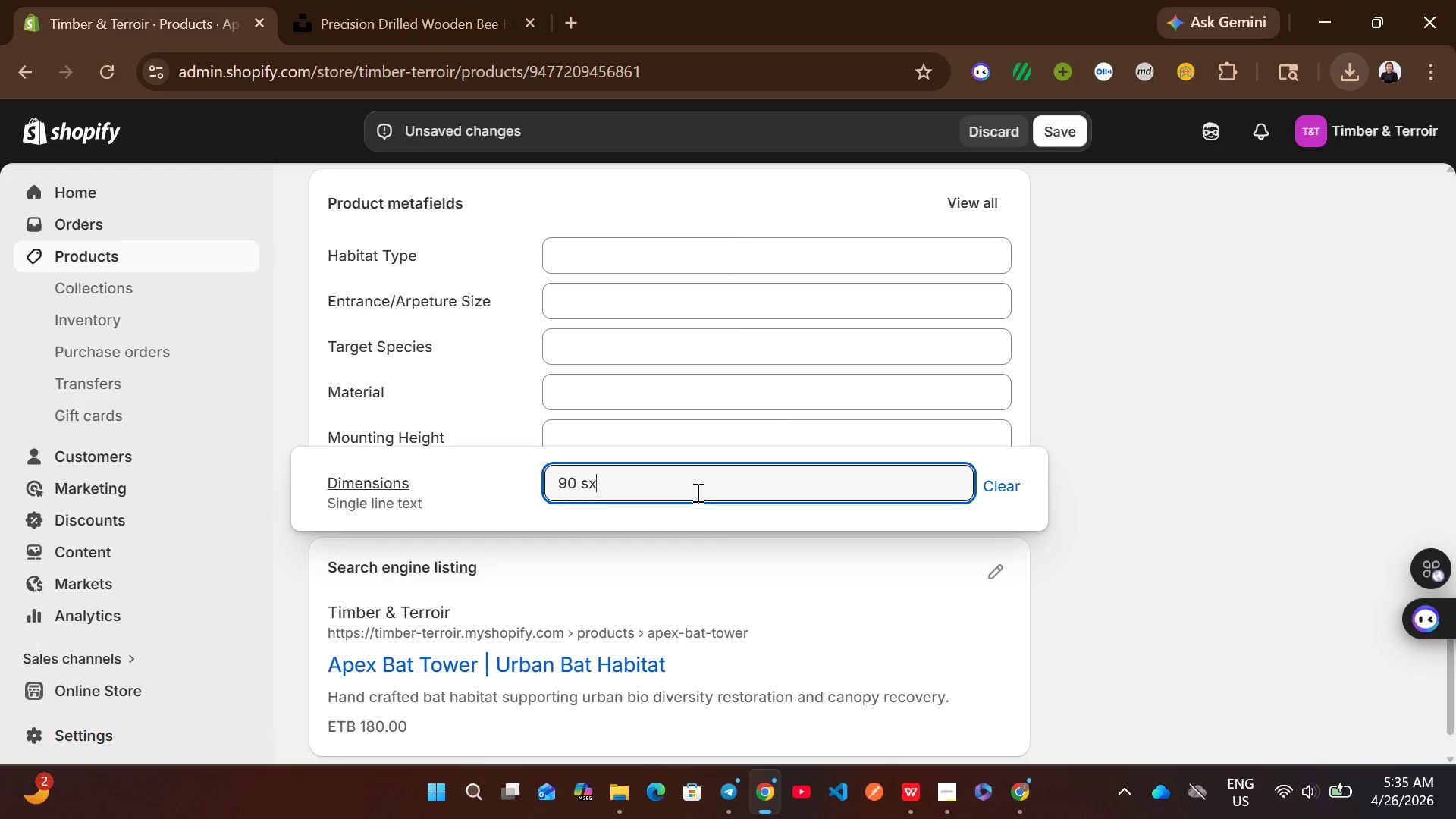 
key(Backspace)
 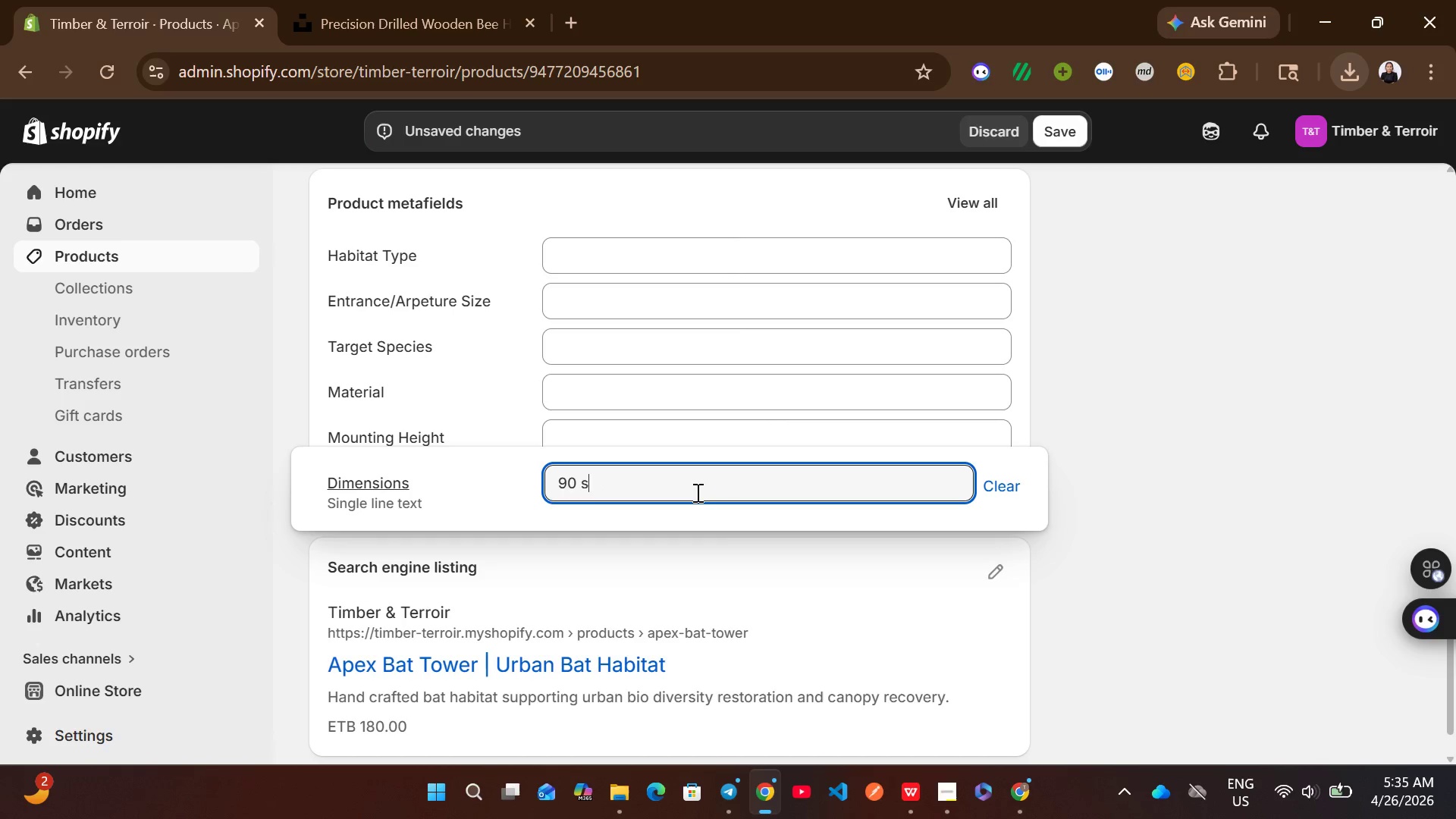 
key(Backspace)
 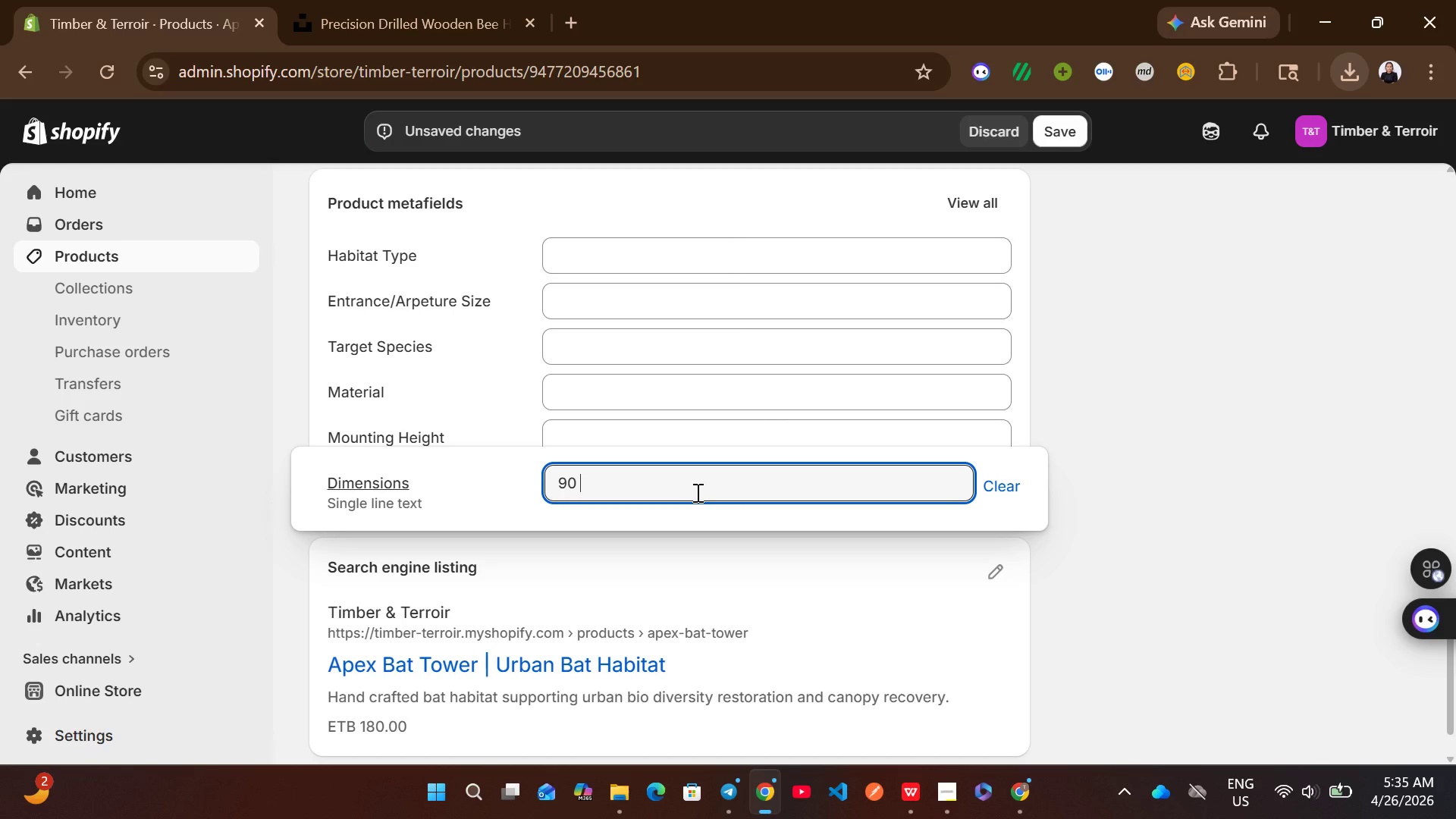 
hold_key(key=ShiftLeft, duration=0.34)
 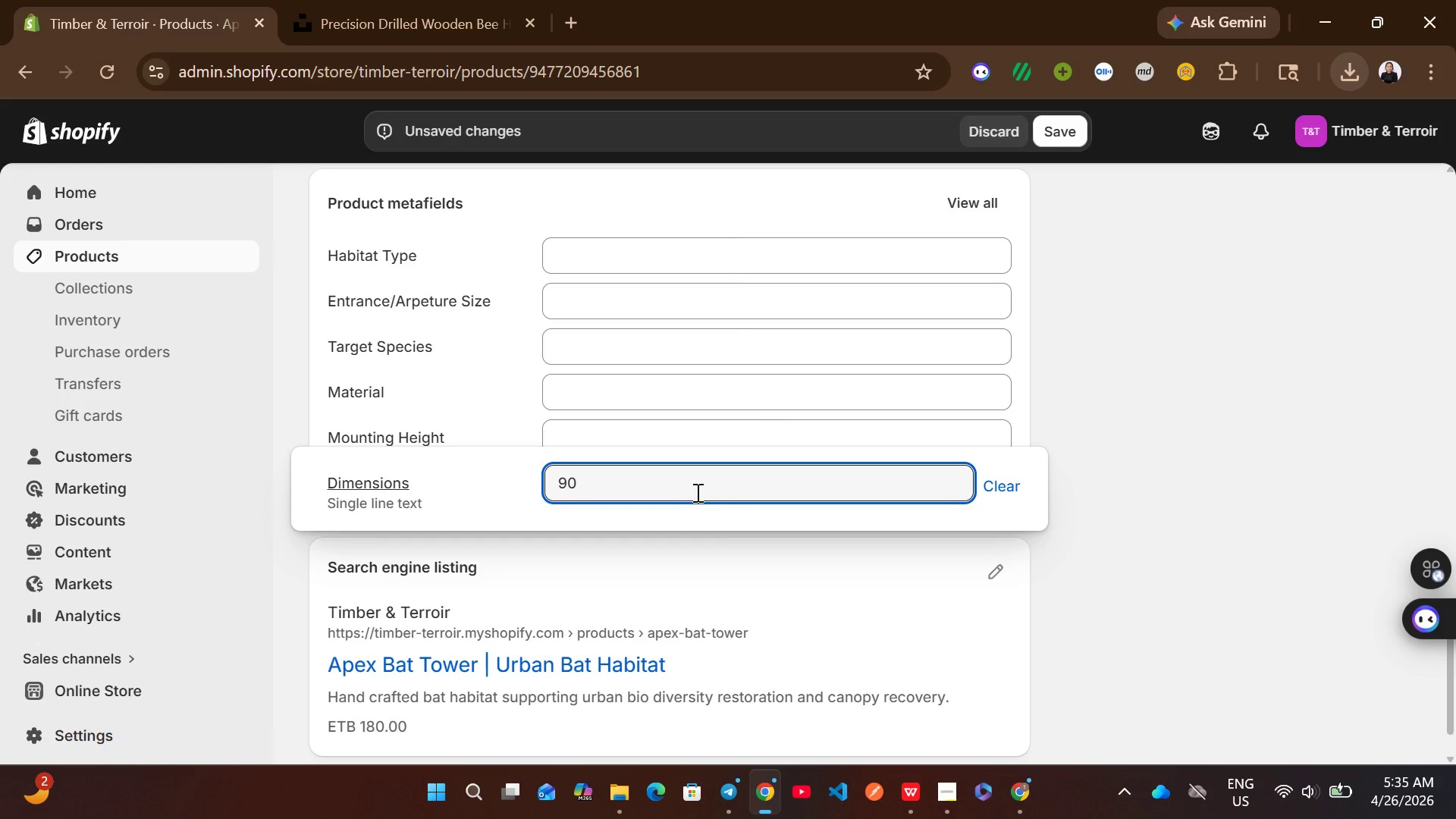 
key(X)
 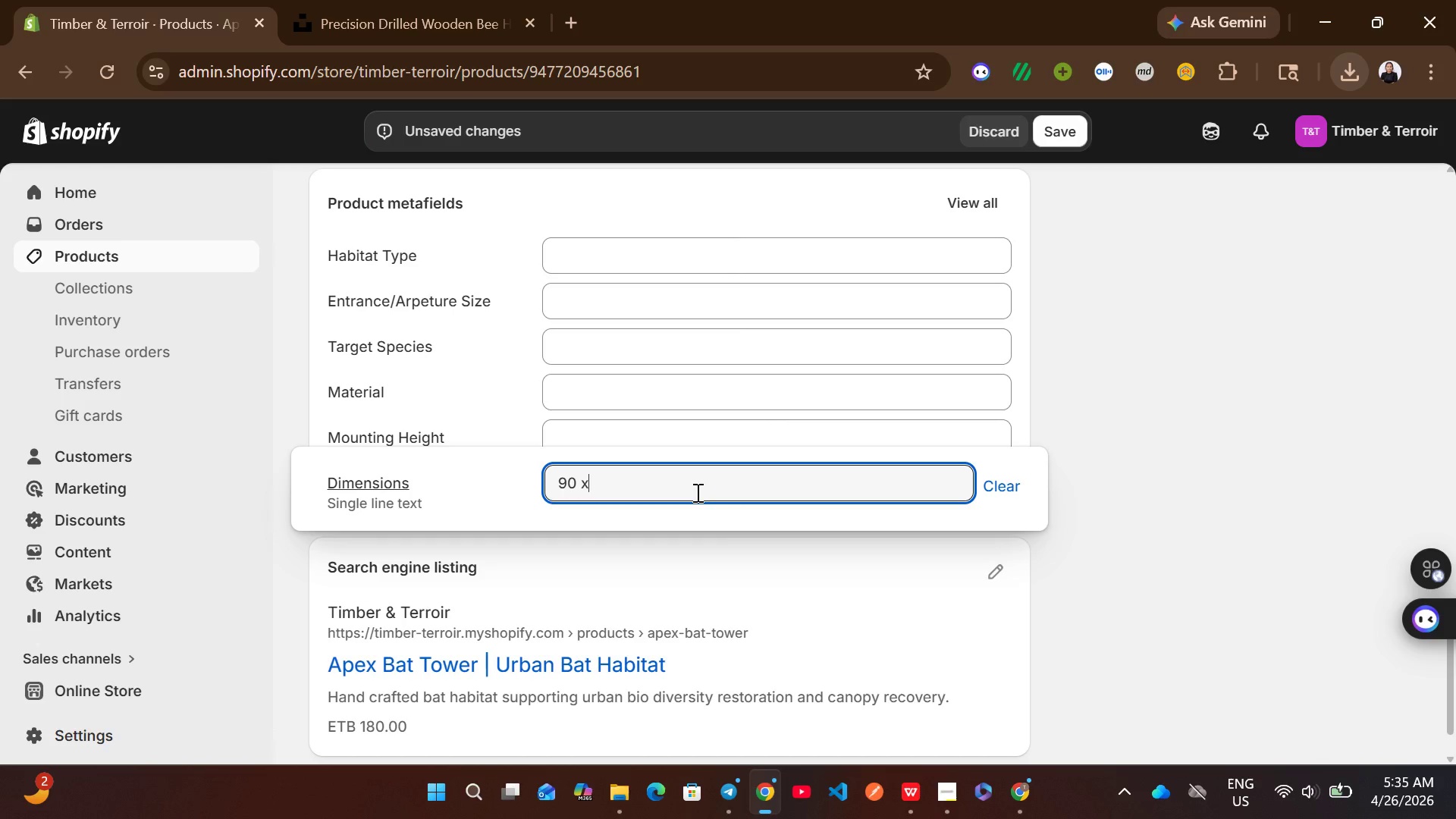 
key(Space)
 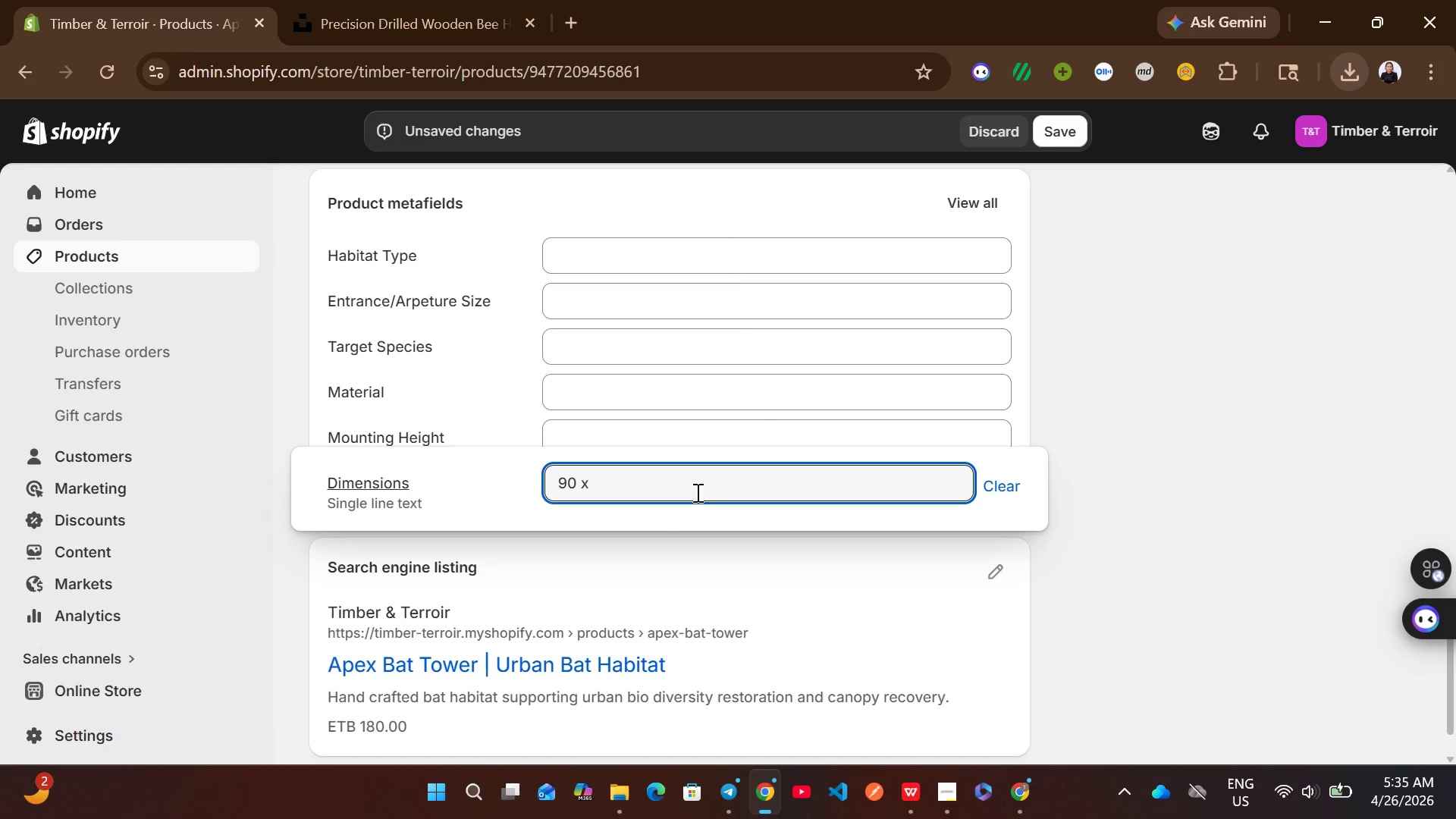 
type(30 x  15)
 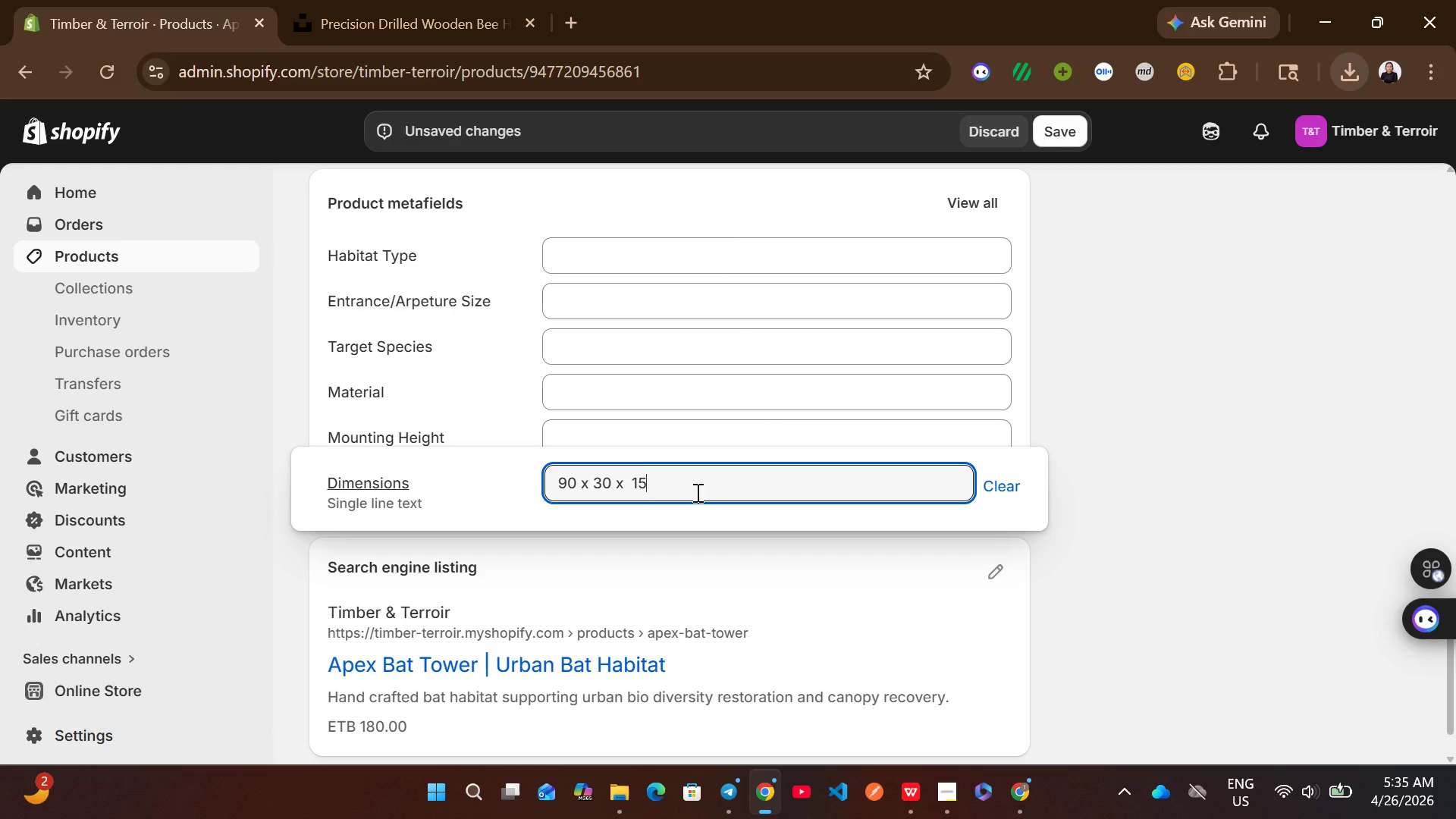 
type( cm)
 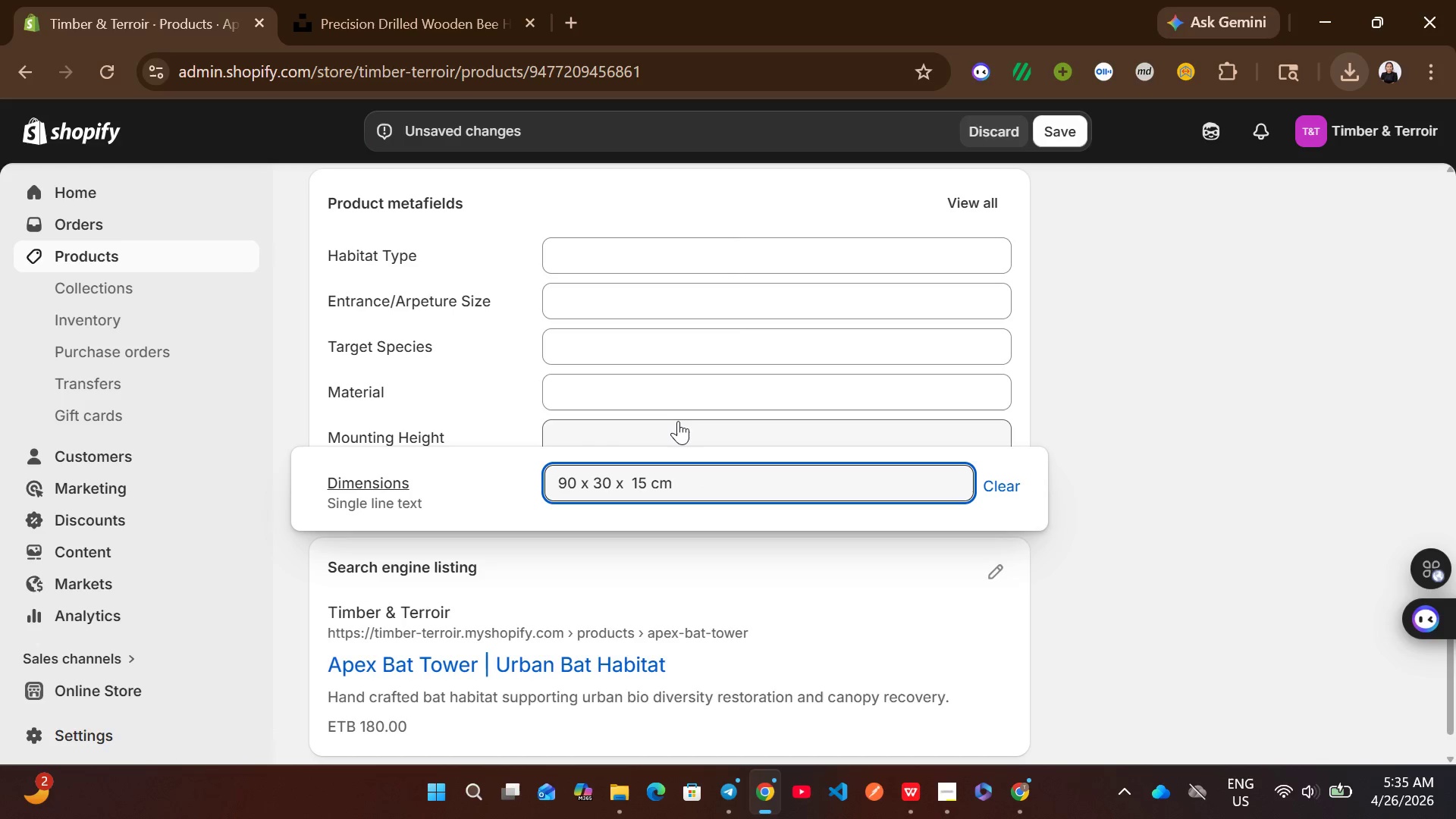 
left_click([678, 421])
 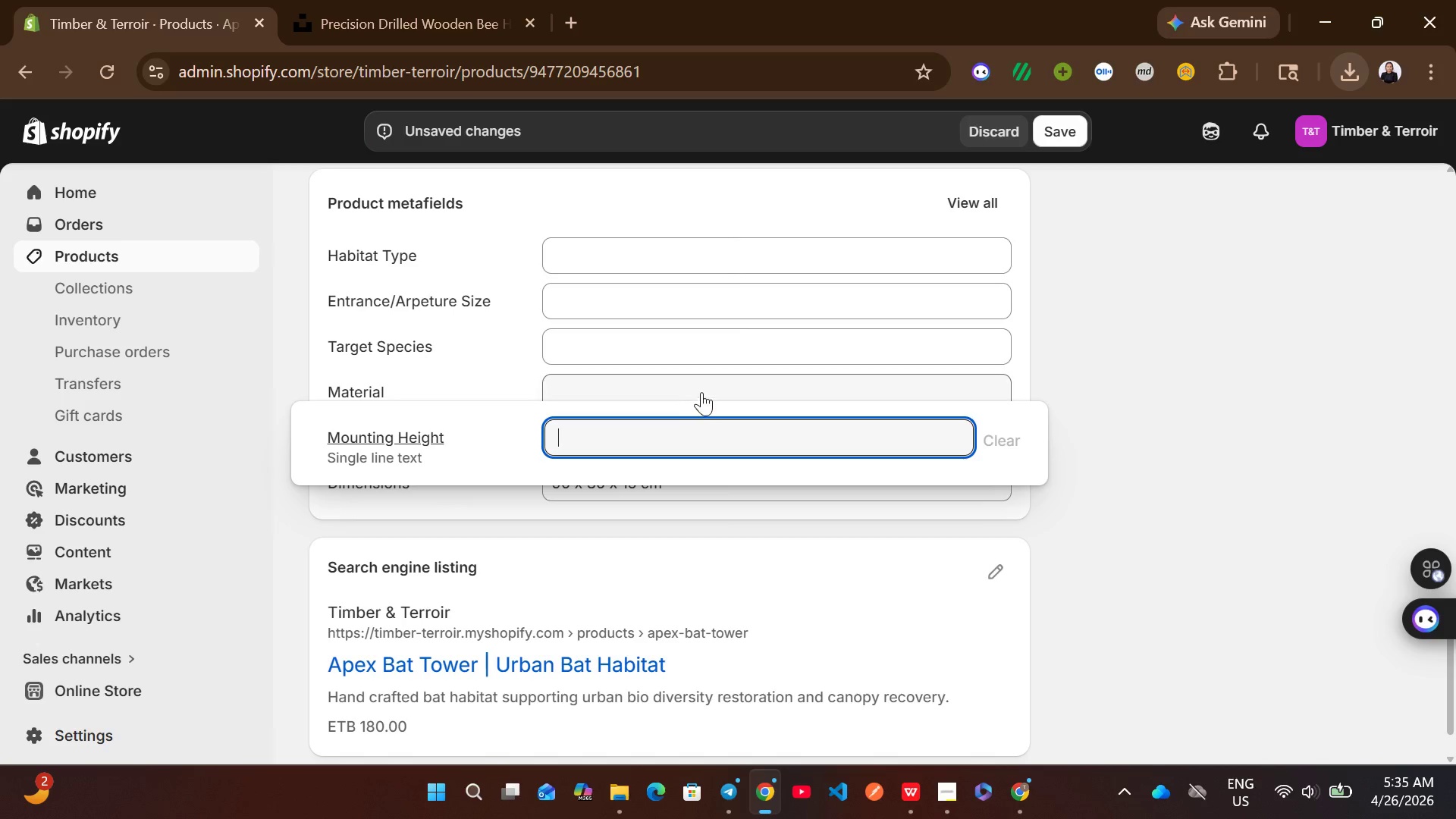 
left_click([701, 391])
 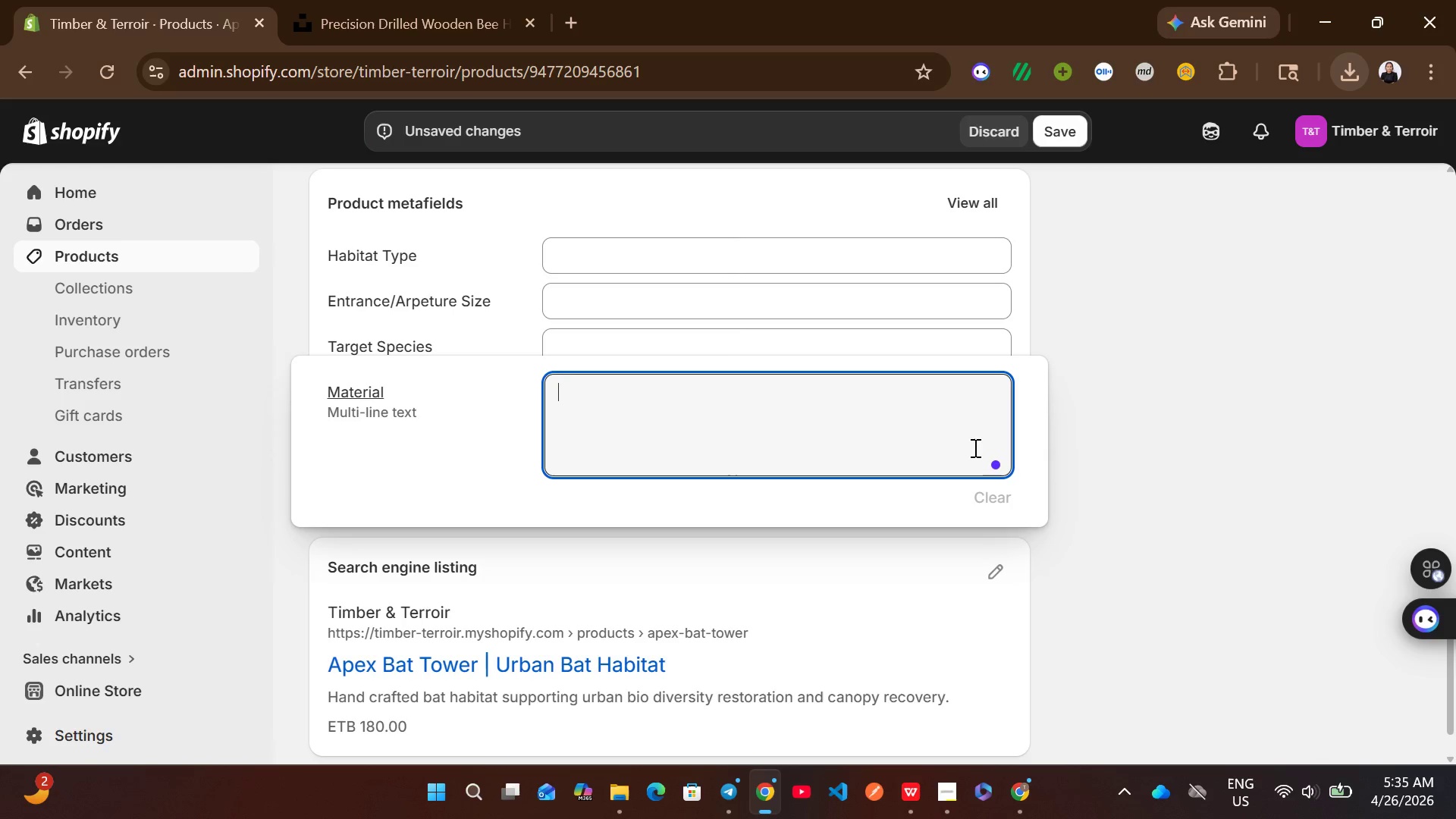 
left_click([1179, 494])
 